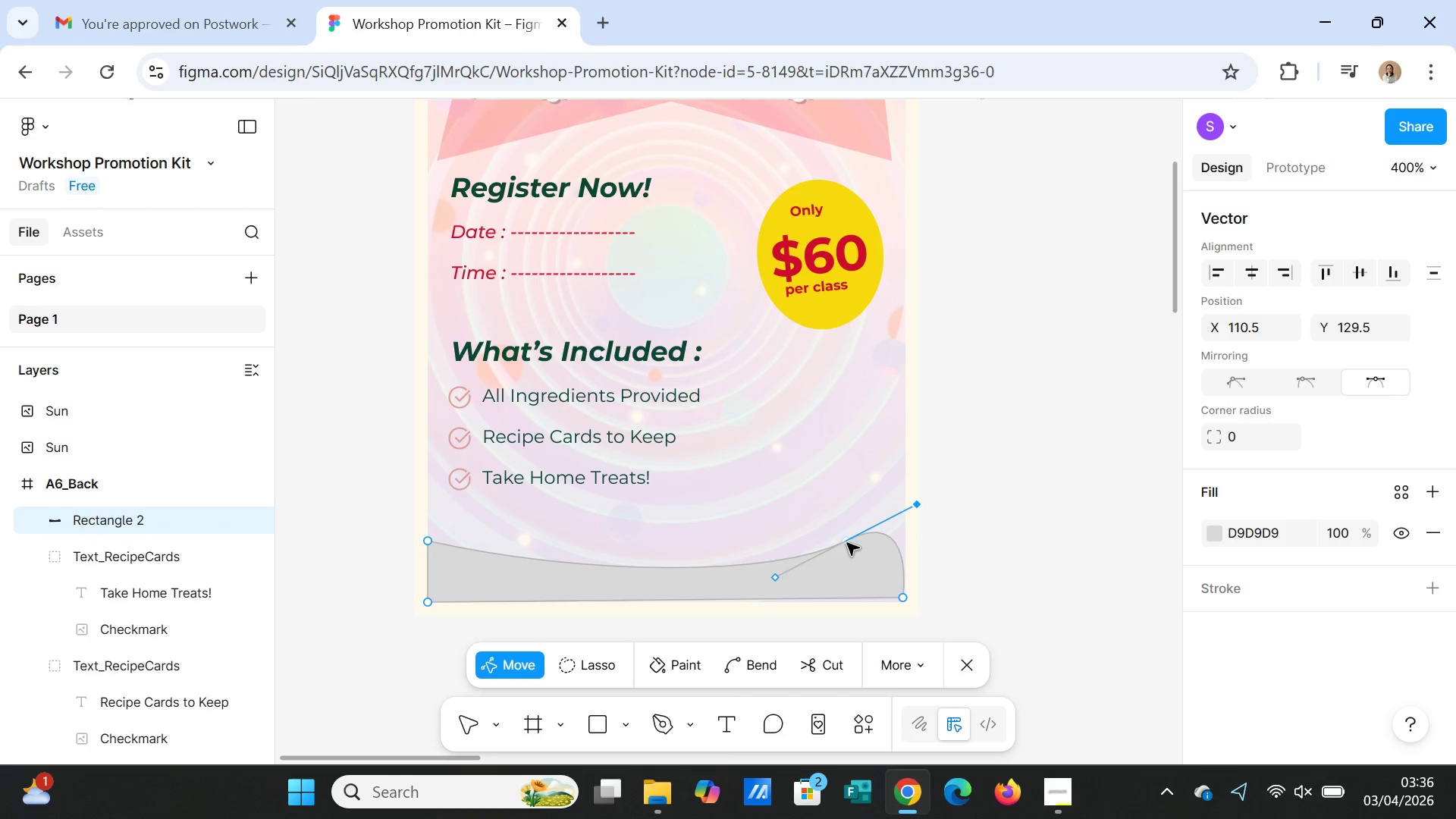 
left_click_drag(start_coordinate=[847, 543], to_coordinate=[867, 540])
 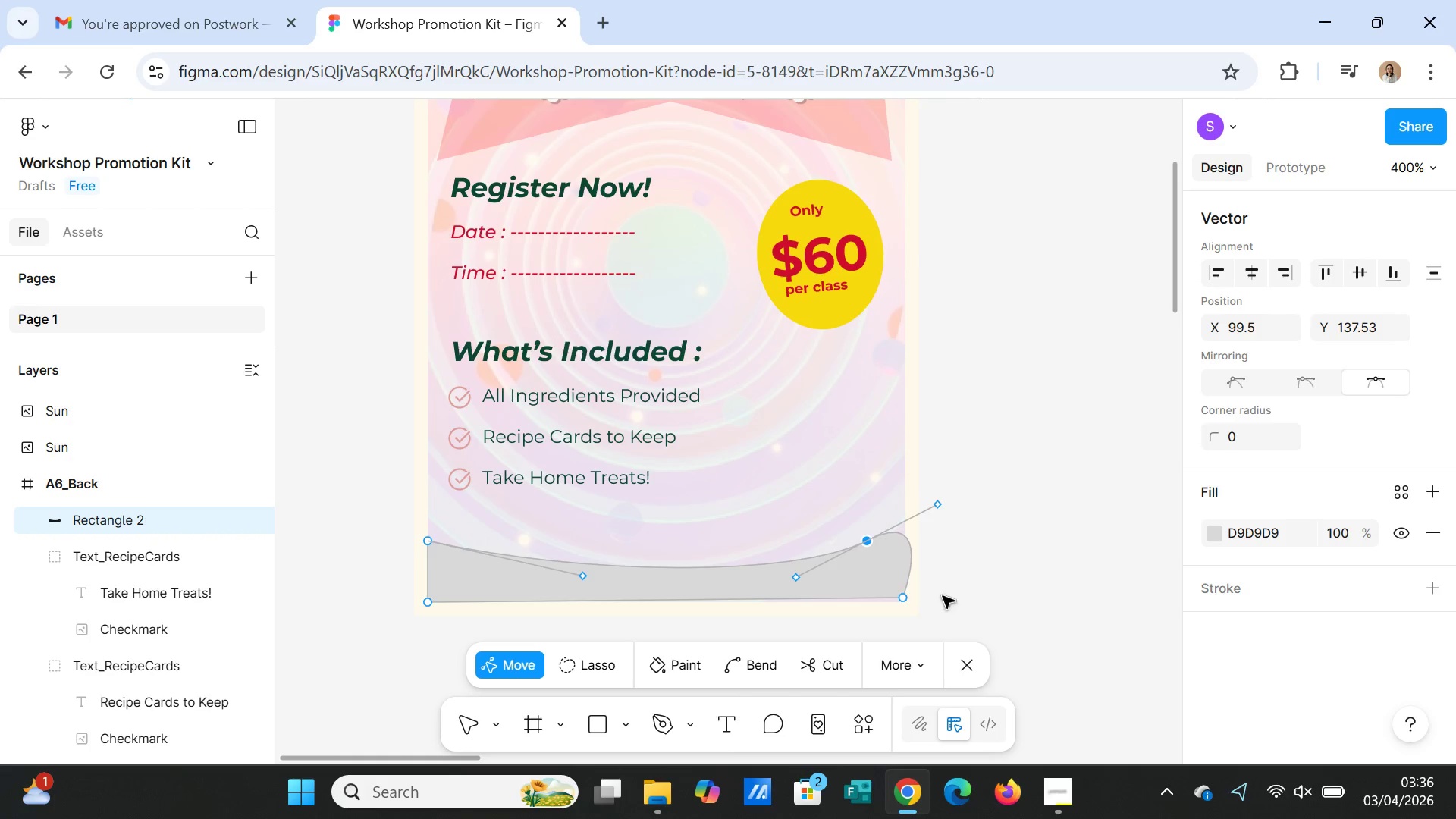 
left_click([999, 577])
 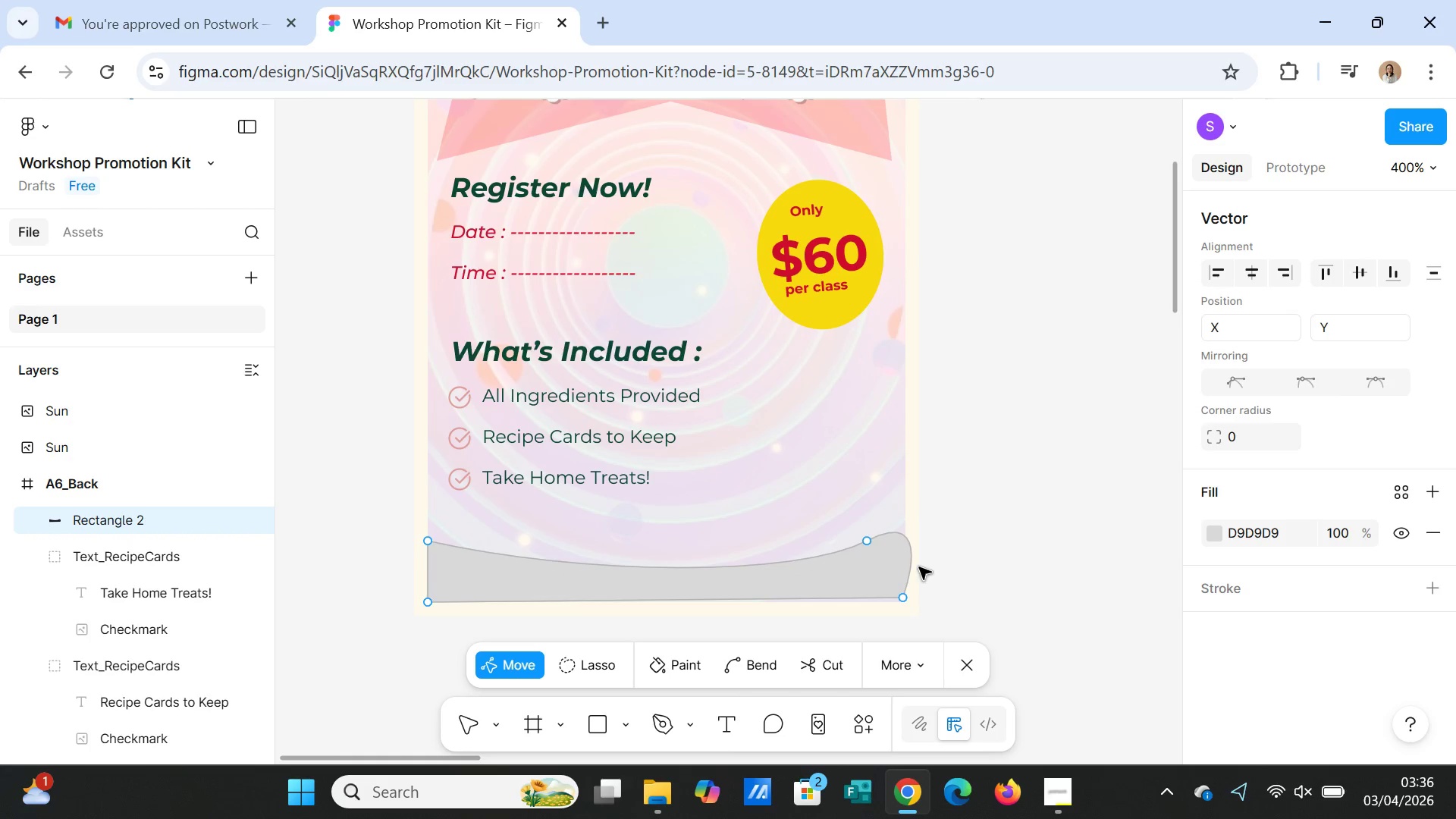 
left_click([902, 563])
 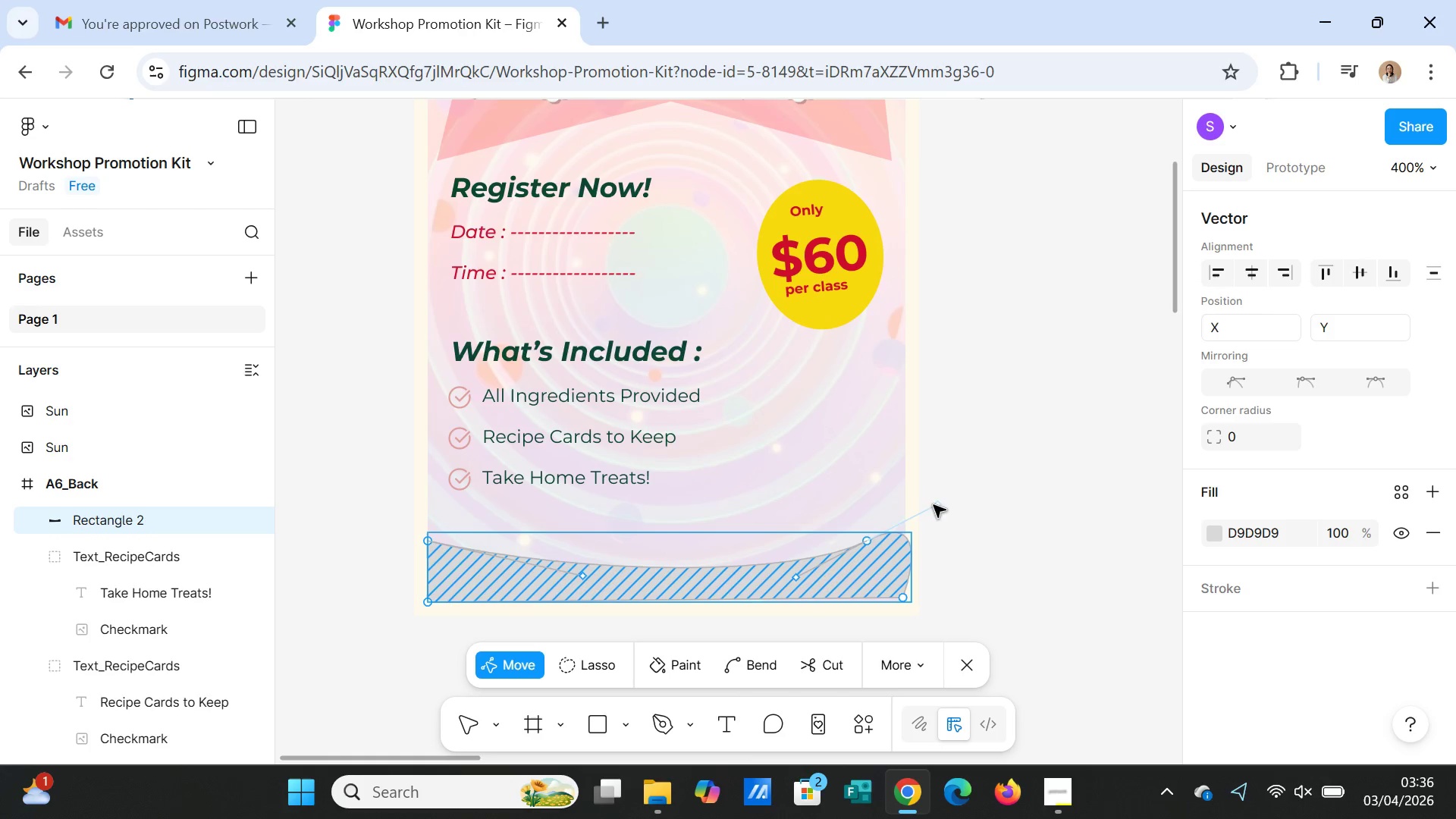 
left_click_drag(start_coordinate=[940, 506], to_coordinate=[927, 505])
 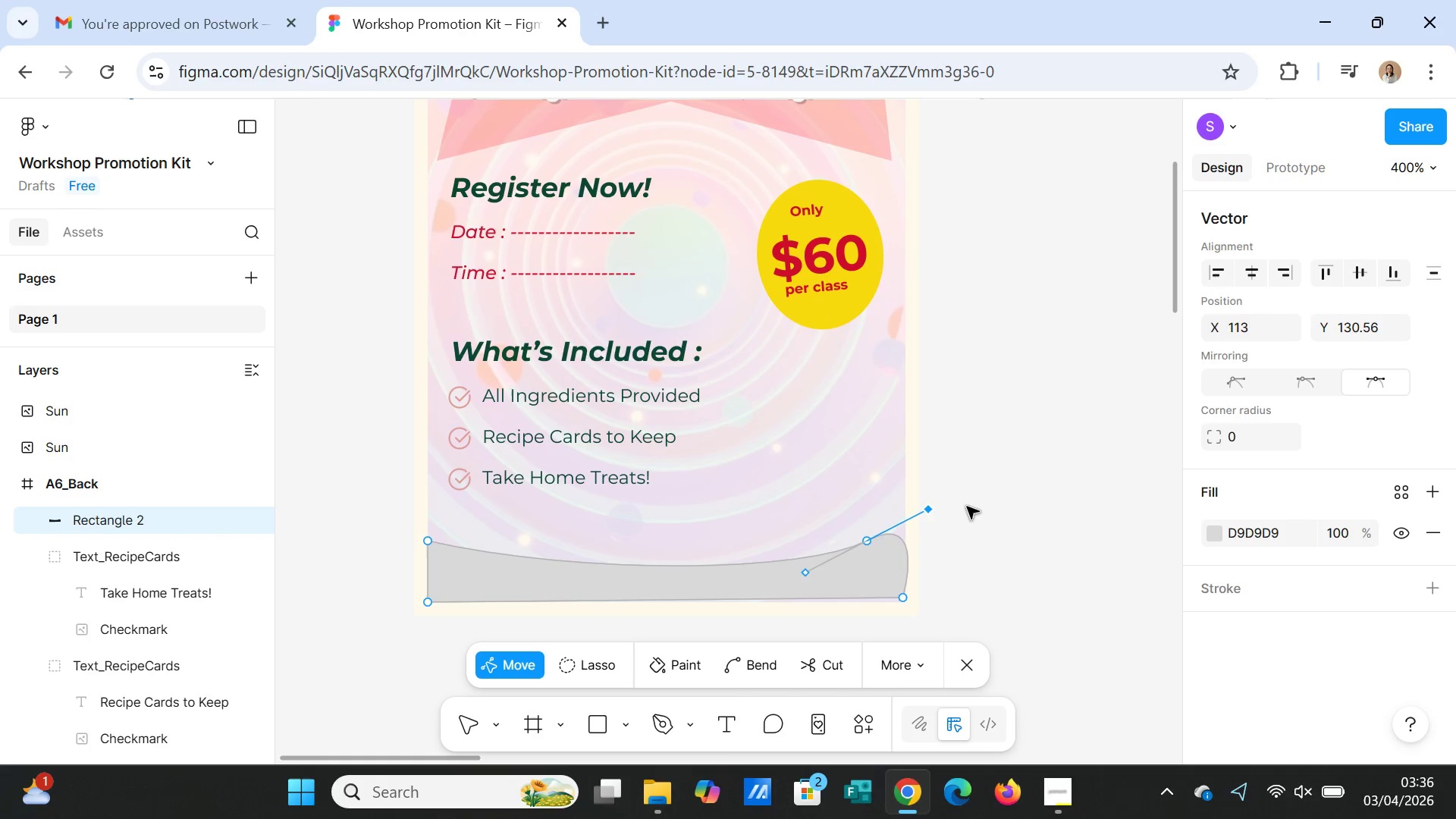 
left_click([967, 507])
 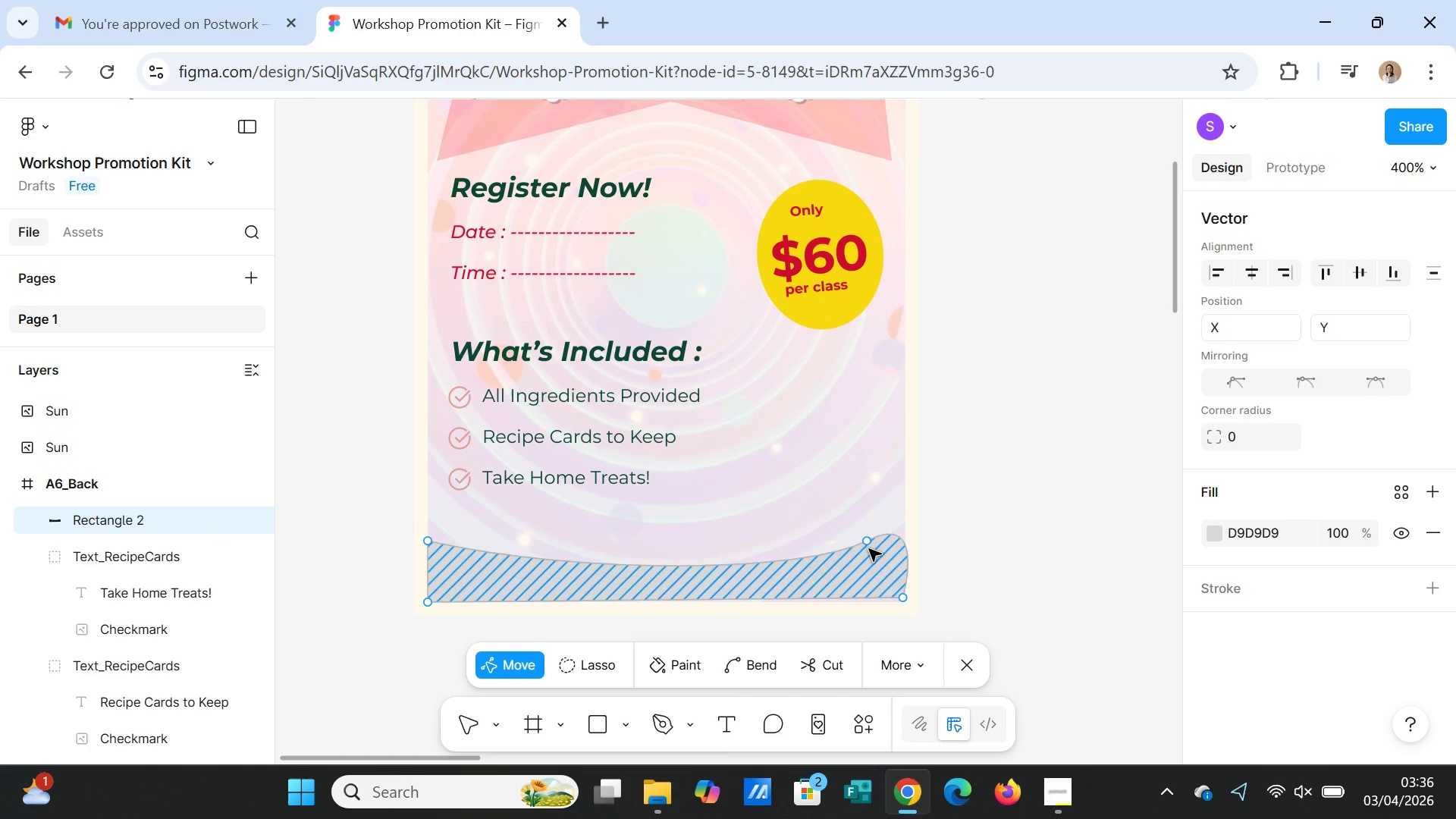 
left_click_drag(start_coordinate=[863, 538], to_coordinate=[867, 521])
 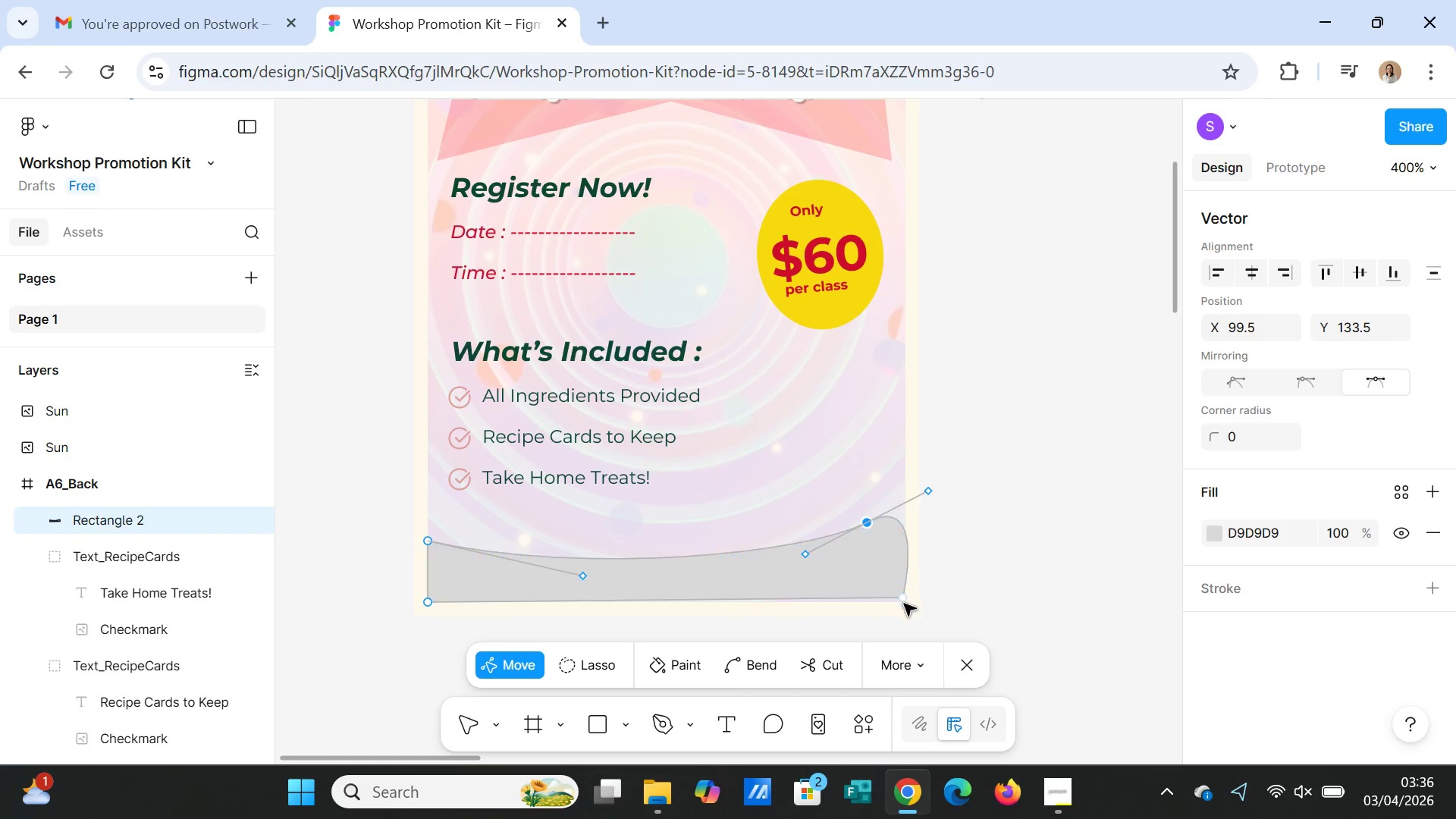 
left_click_drag(start_coordinate=[904, 604], to_coordinate=[902, 593])
 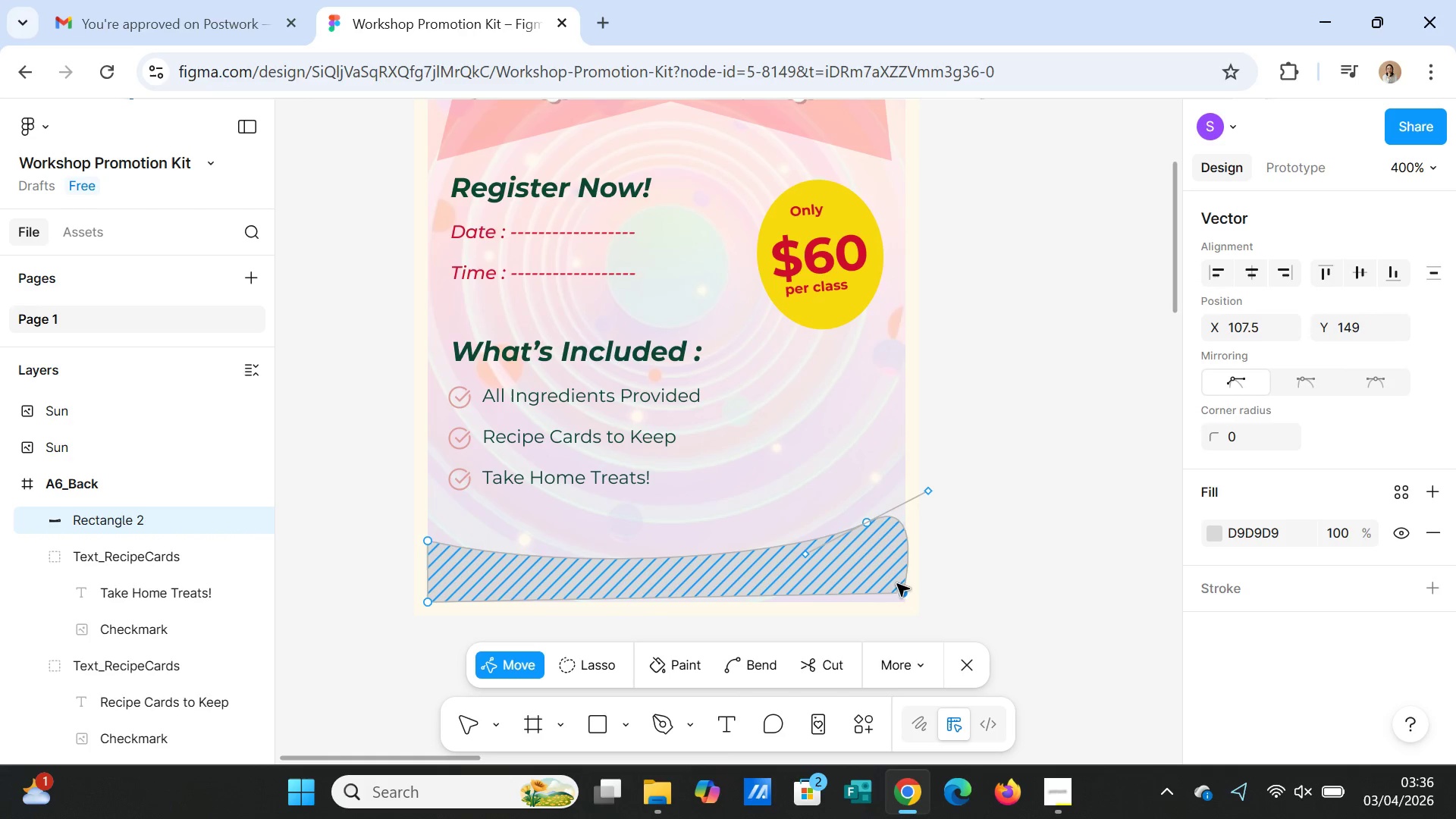 
key(Delete)
 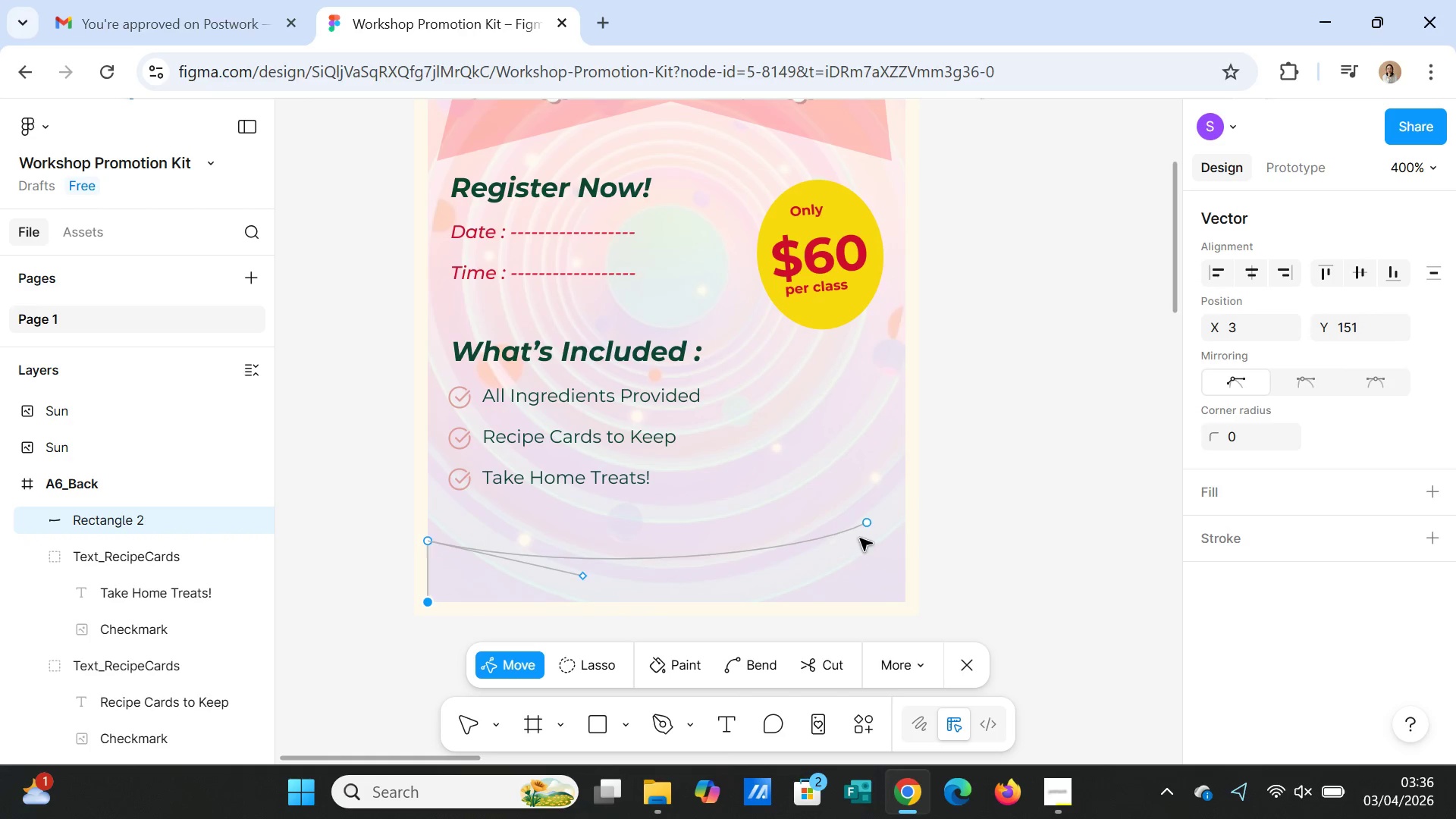 
left_click_drag(start_coordinate=[868, 526], to_coordinate=[899, 530])
 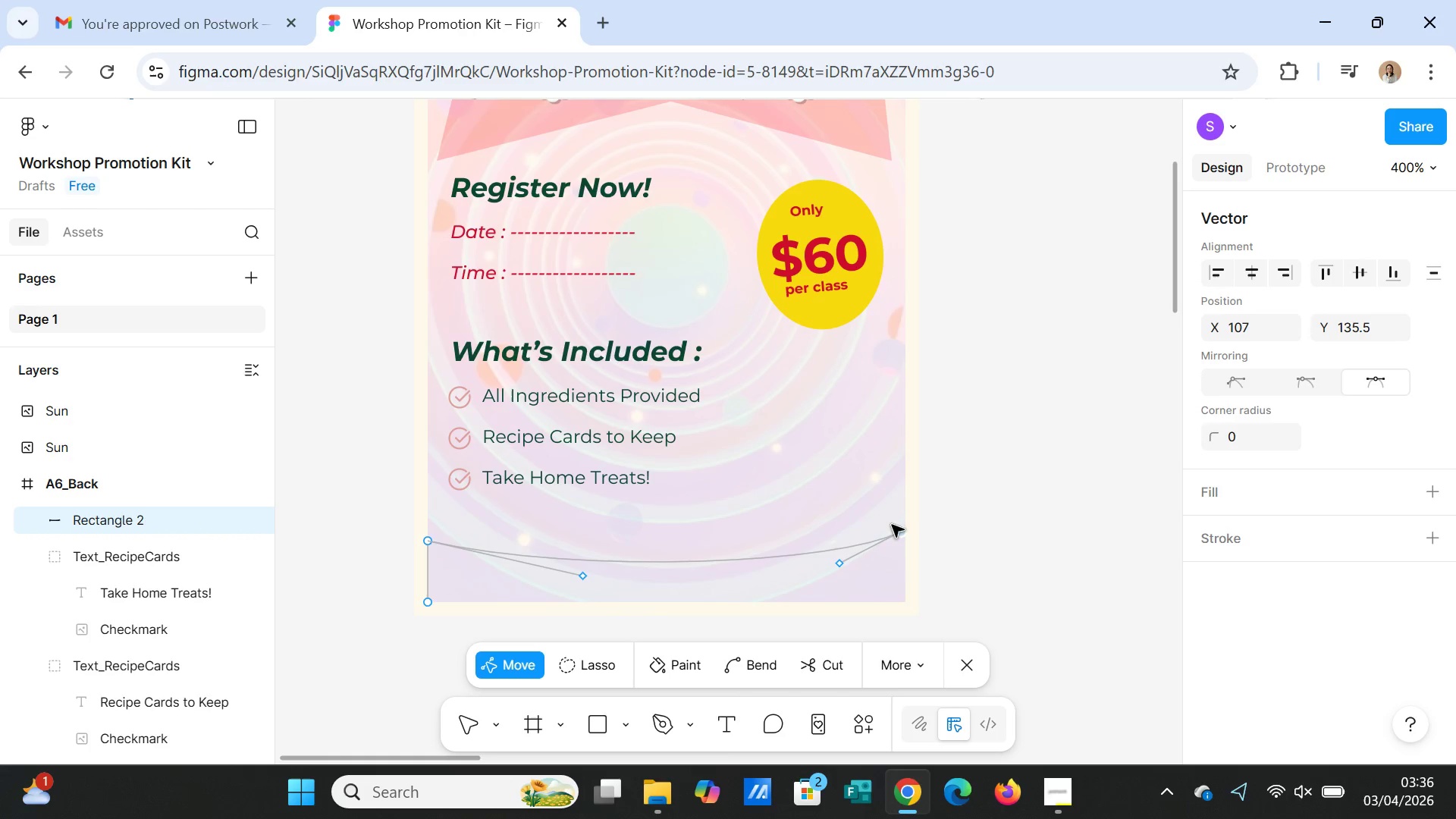 
key(Delete)
 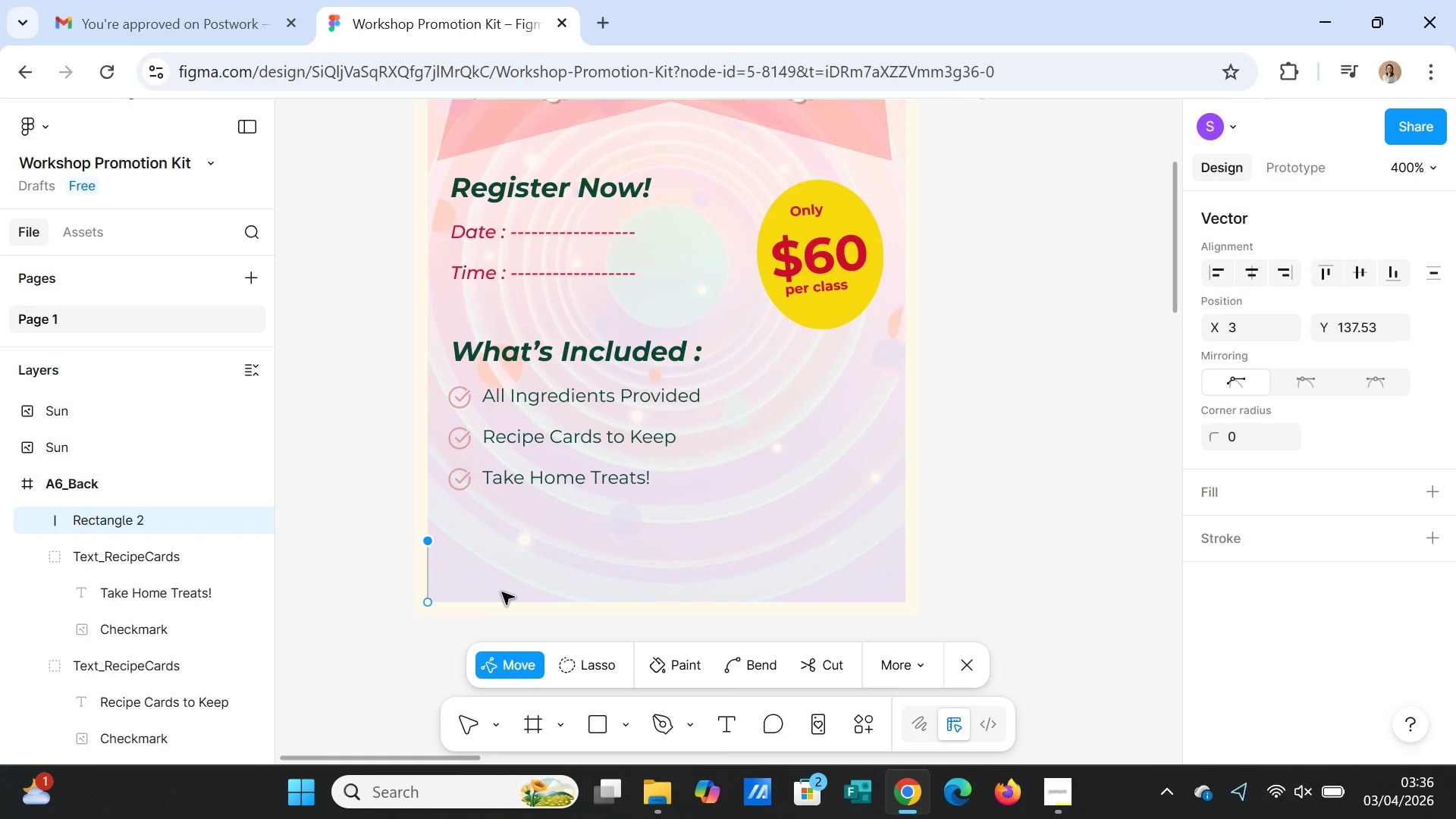 
key(Delete)
 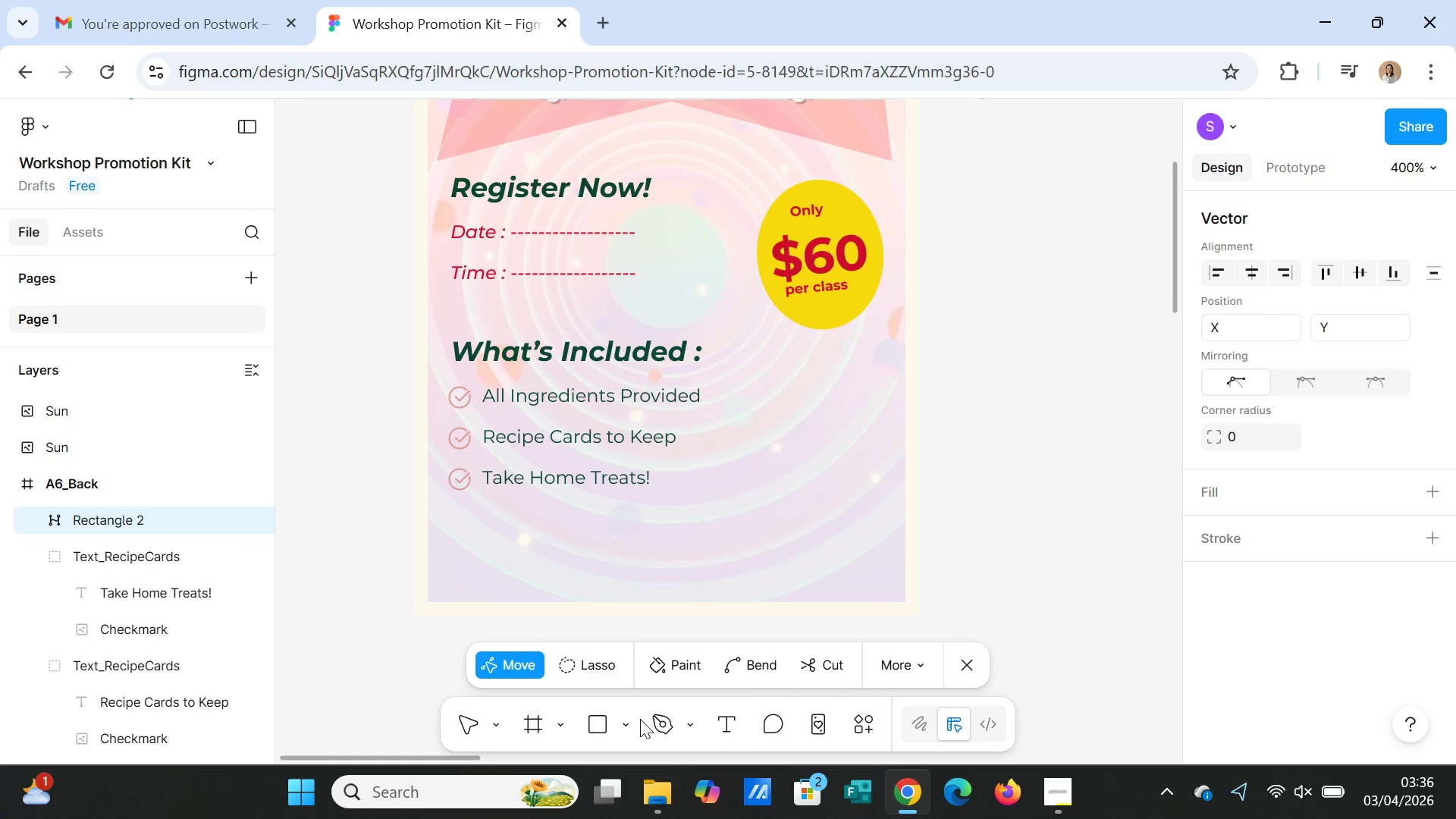 
left_click([589, 726])
 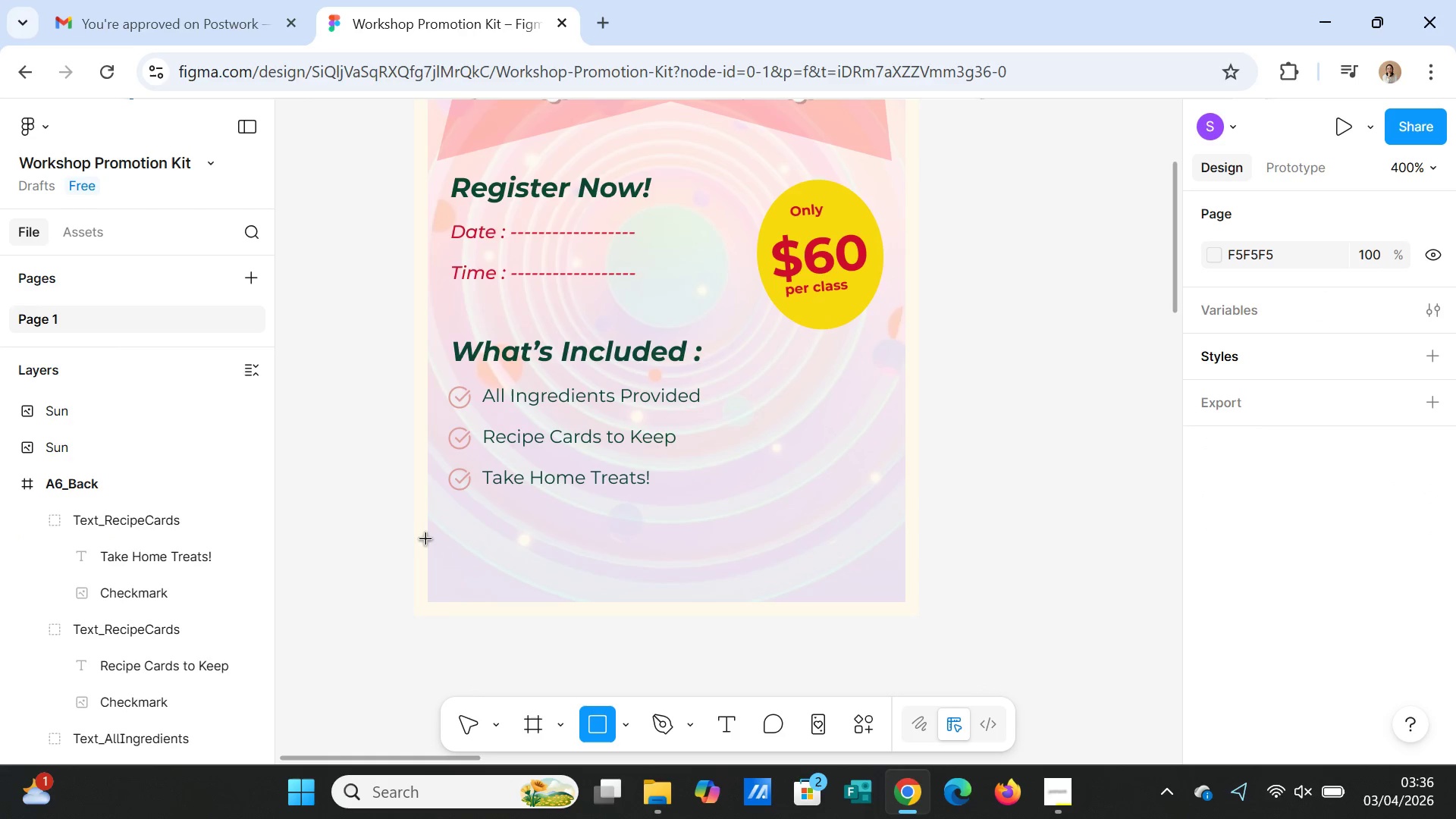 
left_click_drag(start_coordinate=[427, 537], to_coordinate=[904, 598])
 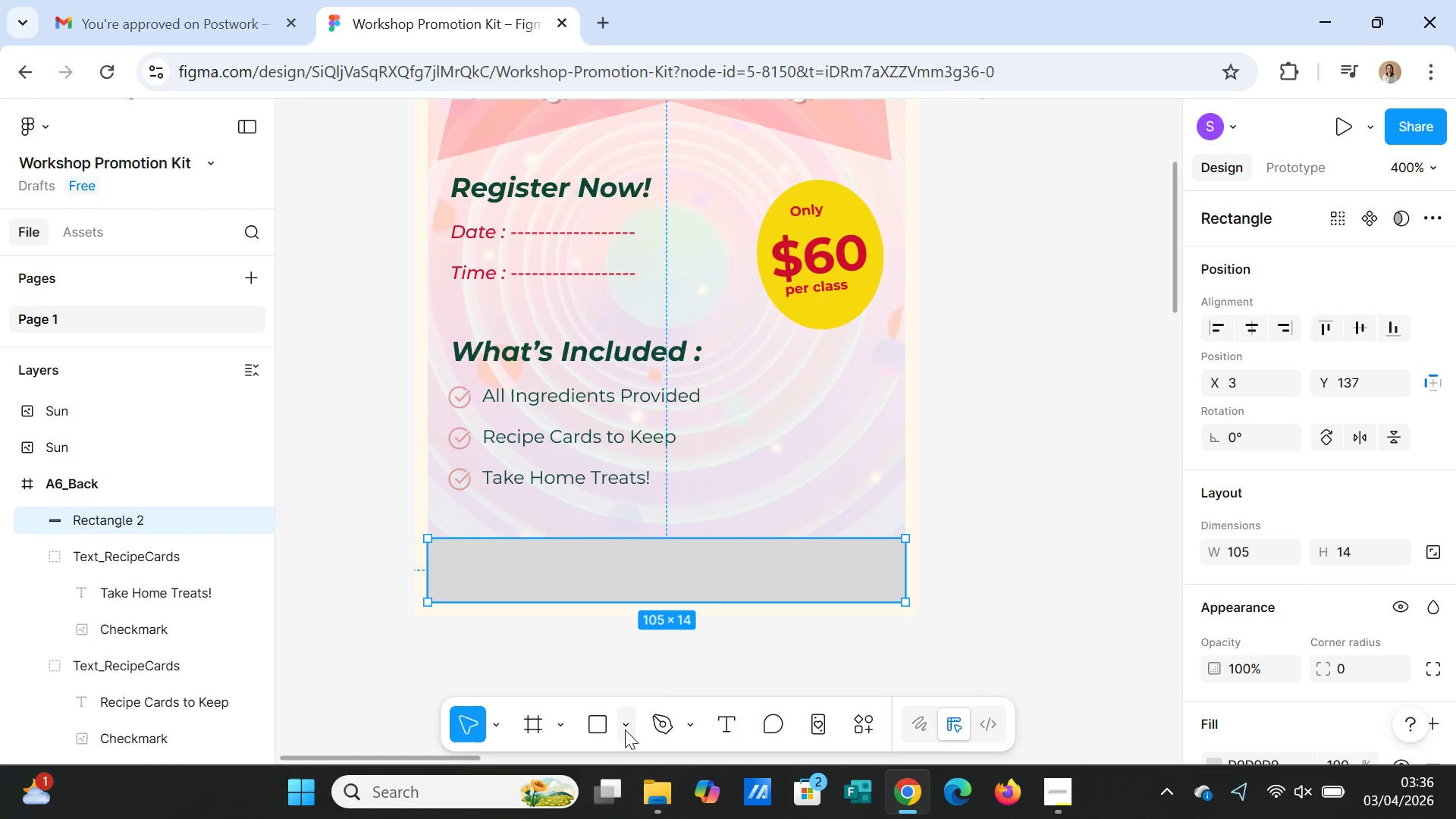 
right_click([711, 556])
 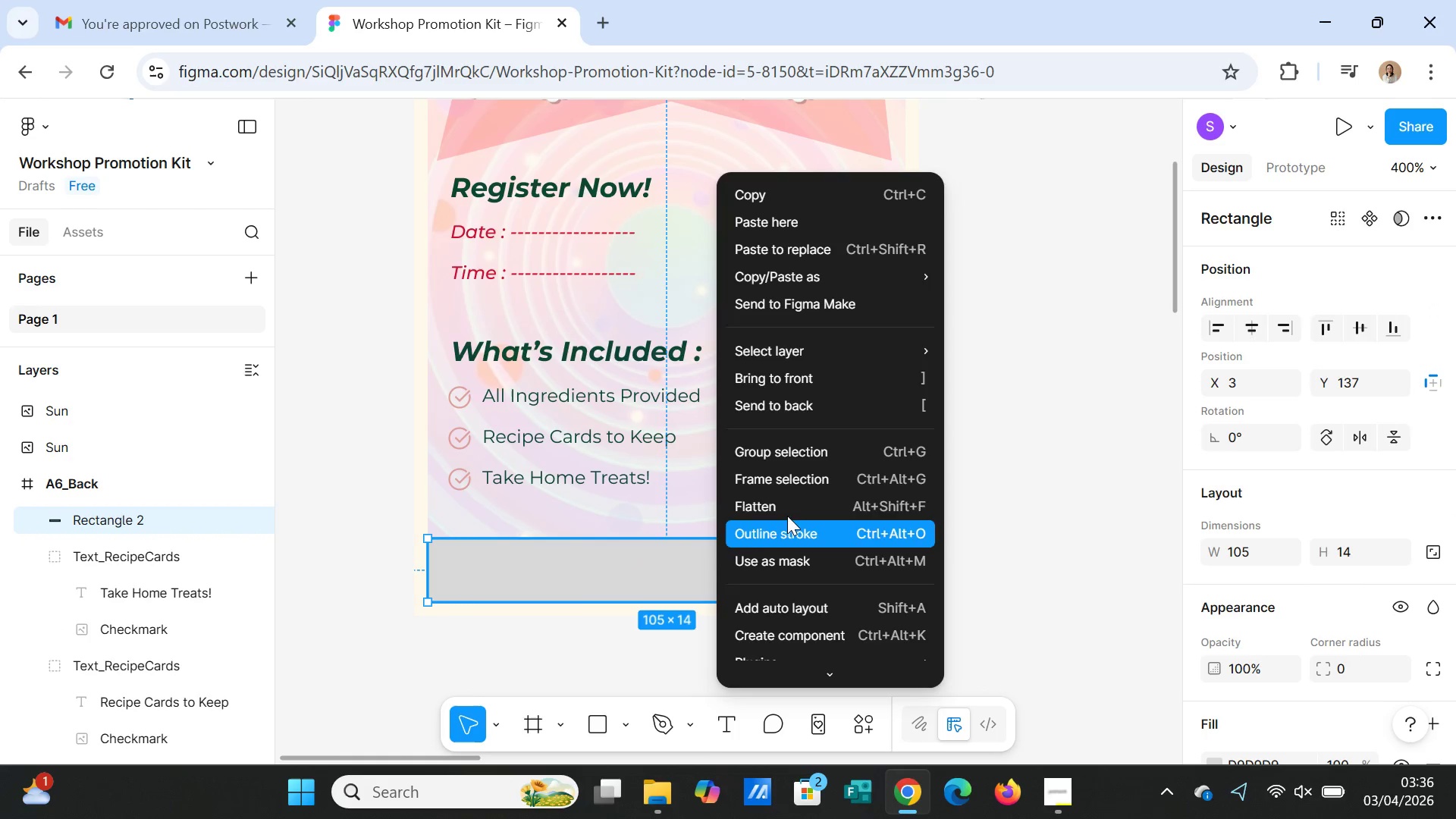 
left_click([794, 503])
 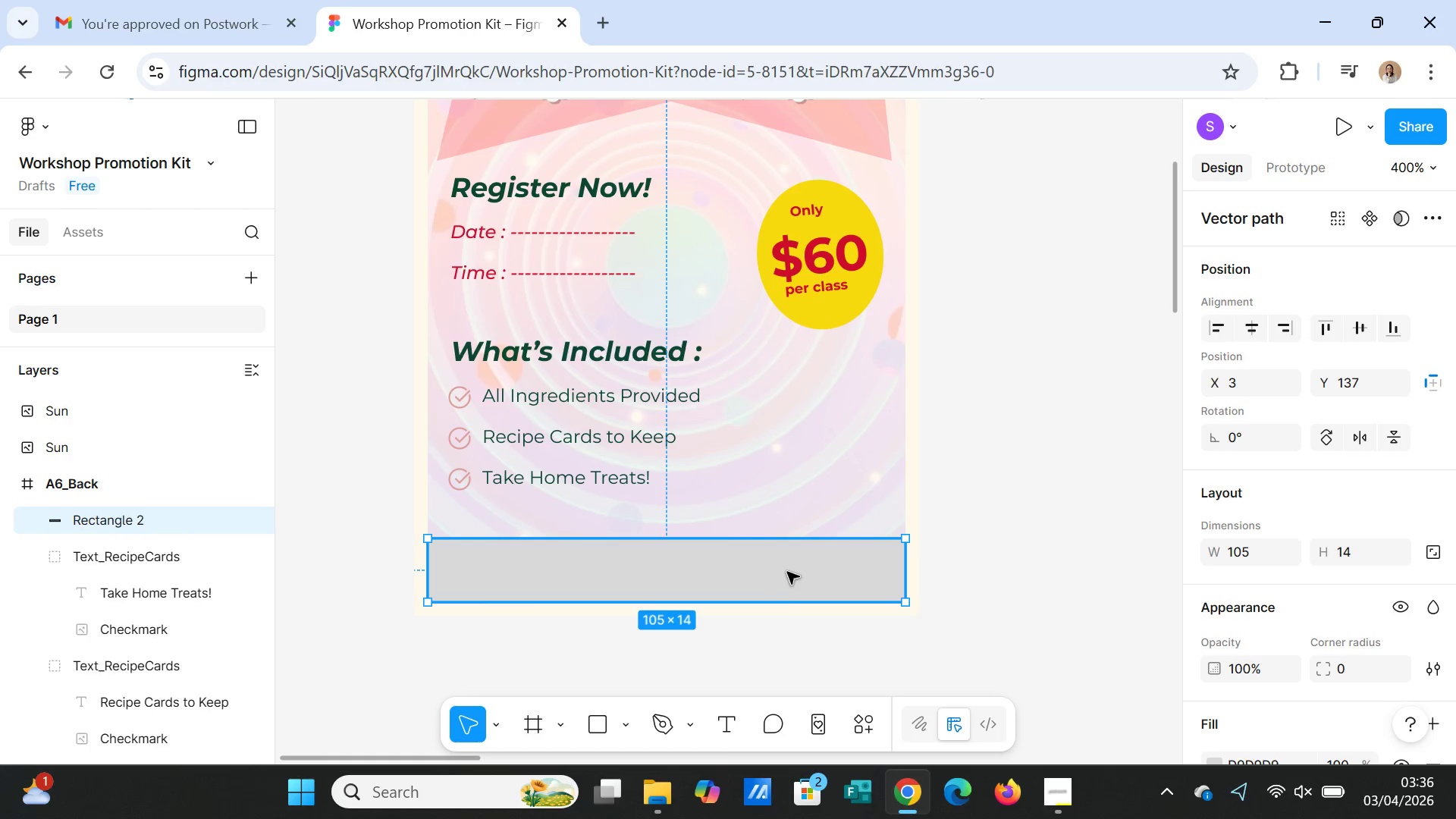 
right_click([787, 570])
 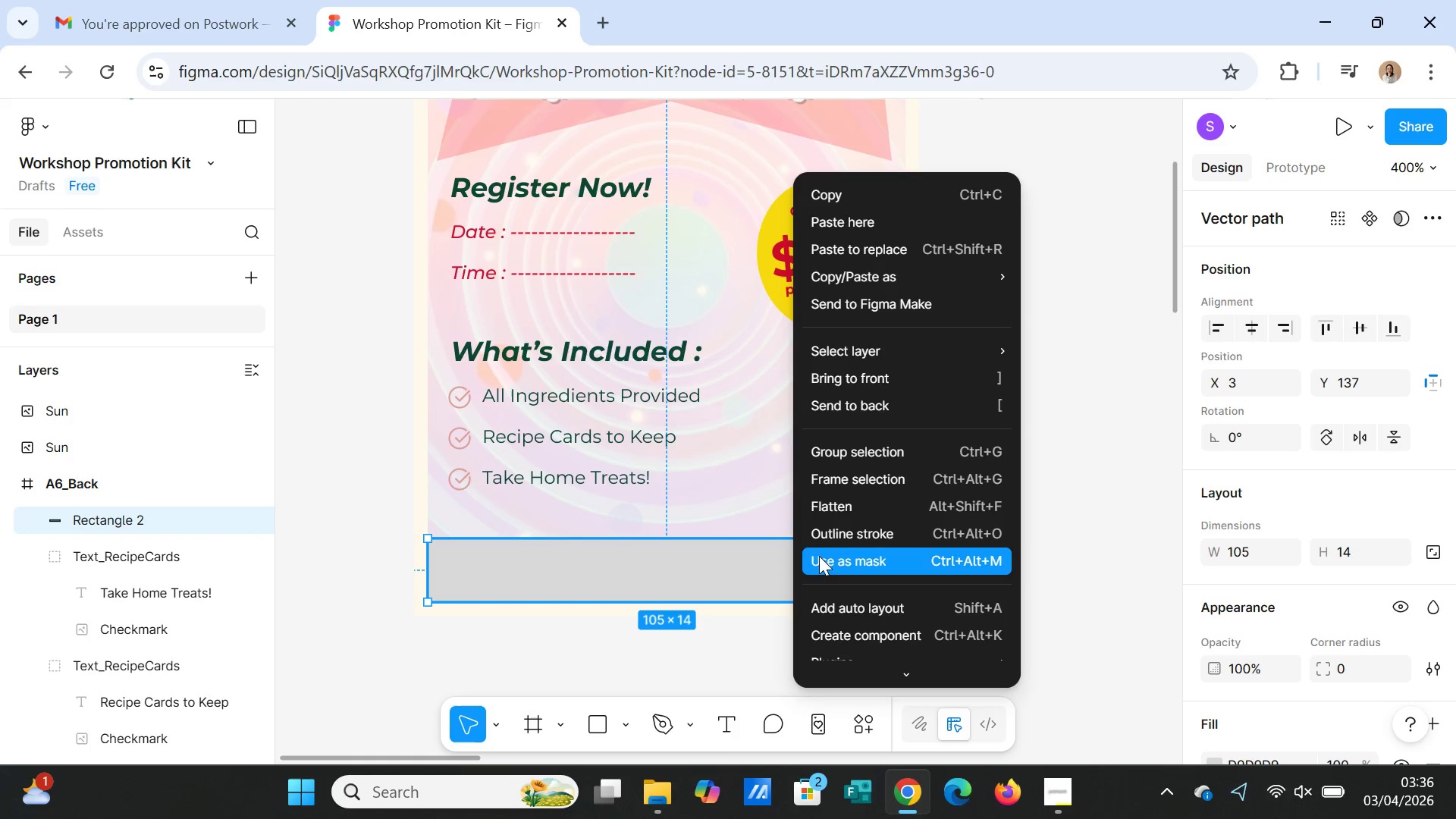 
left_click([837, 529])
 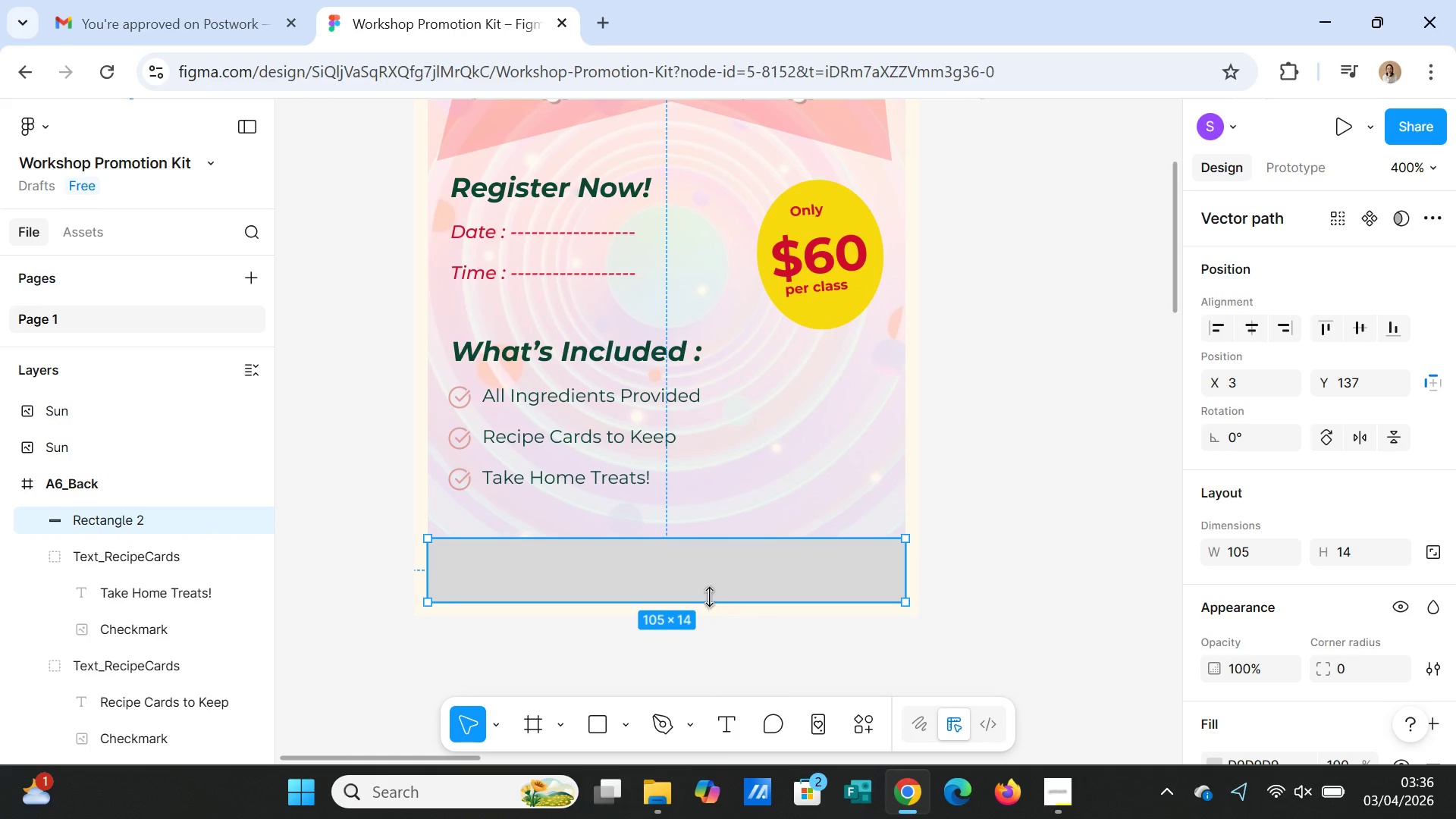 
double_click([709, 581])
 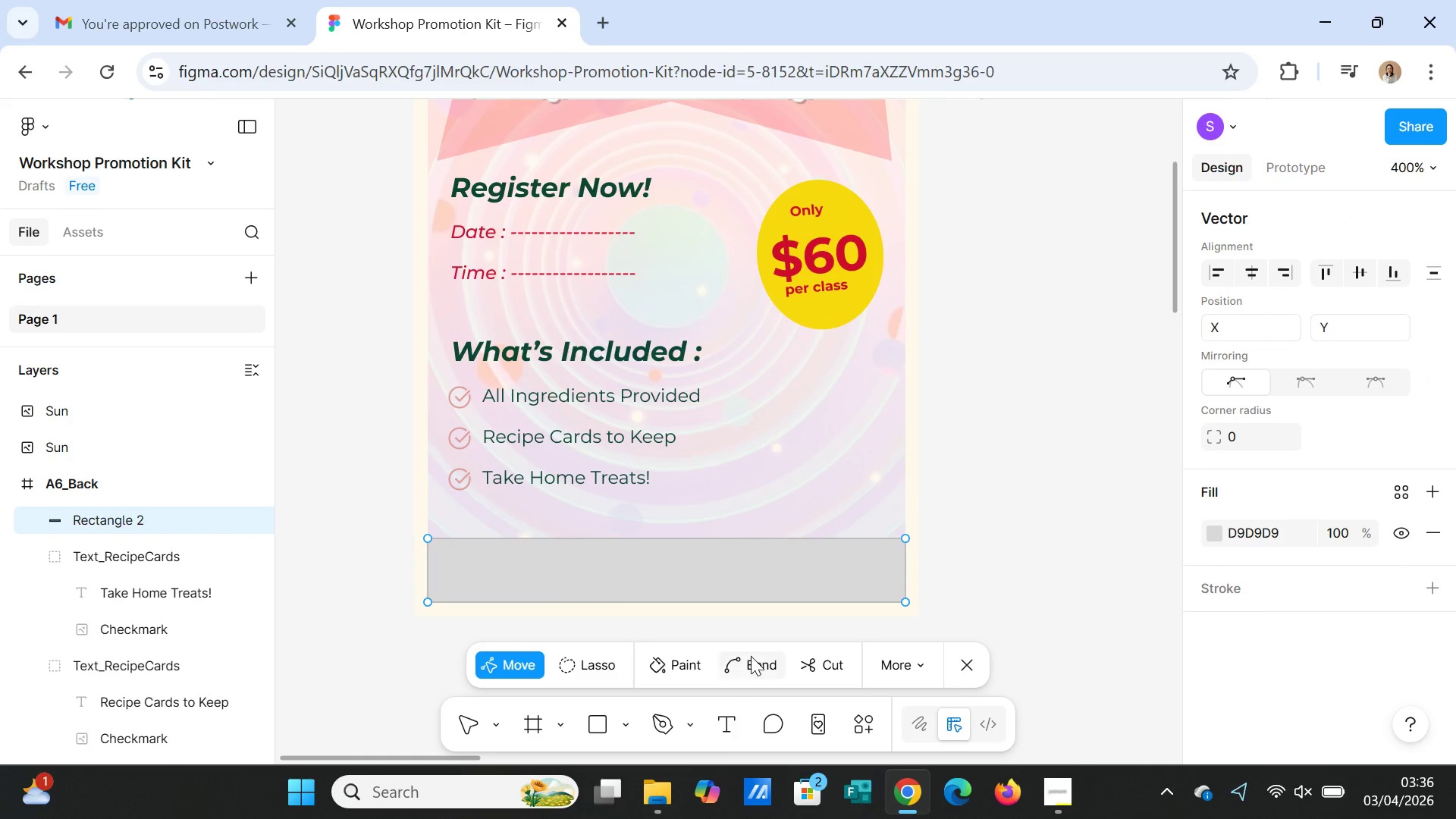 
left_click([751, 664])
 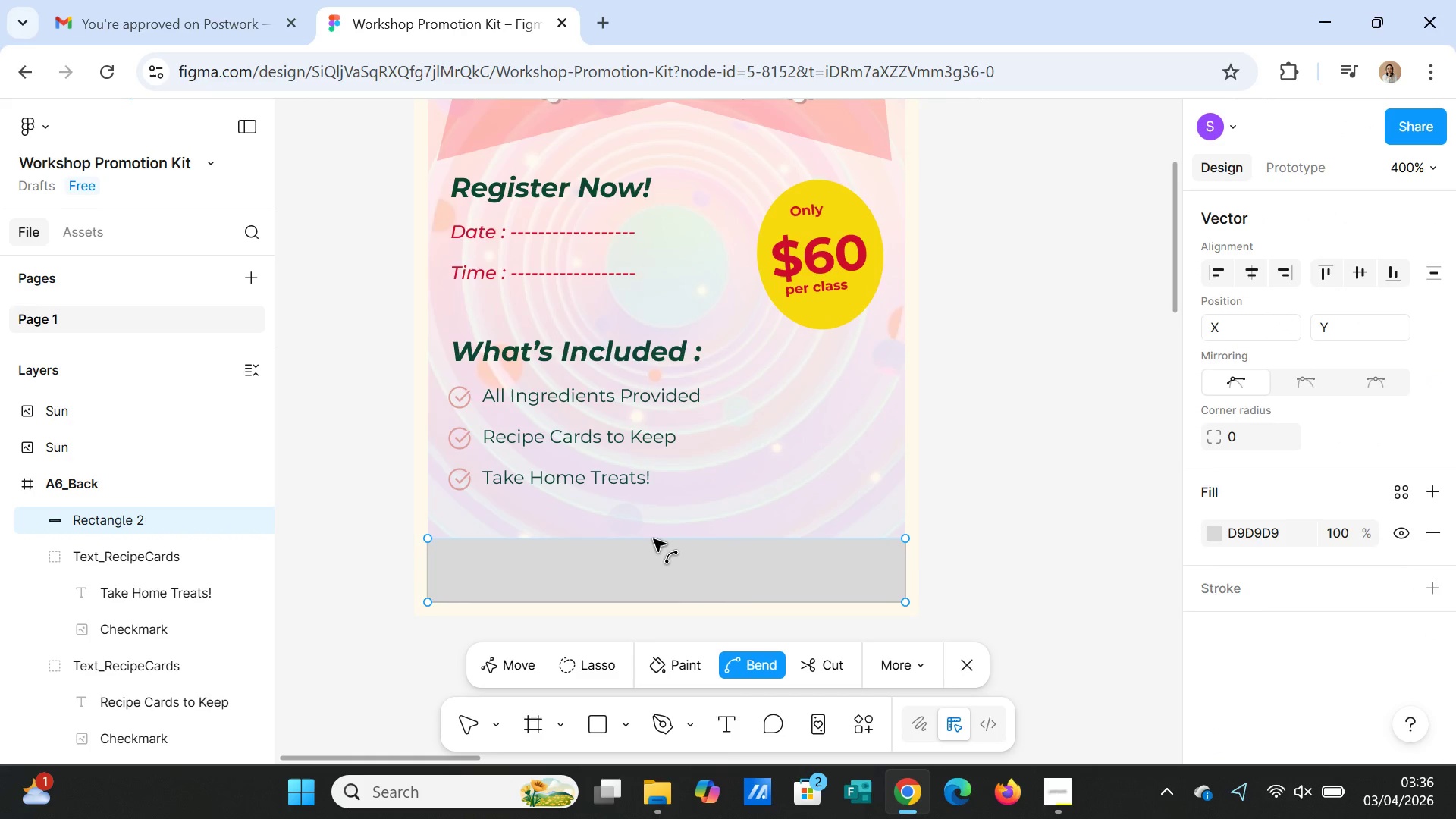 
left_click_drag(start_coordinate=[654, 538], to_coordinate=[659, 562])
 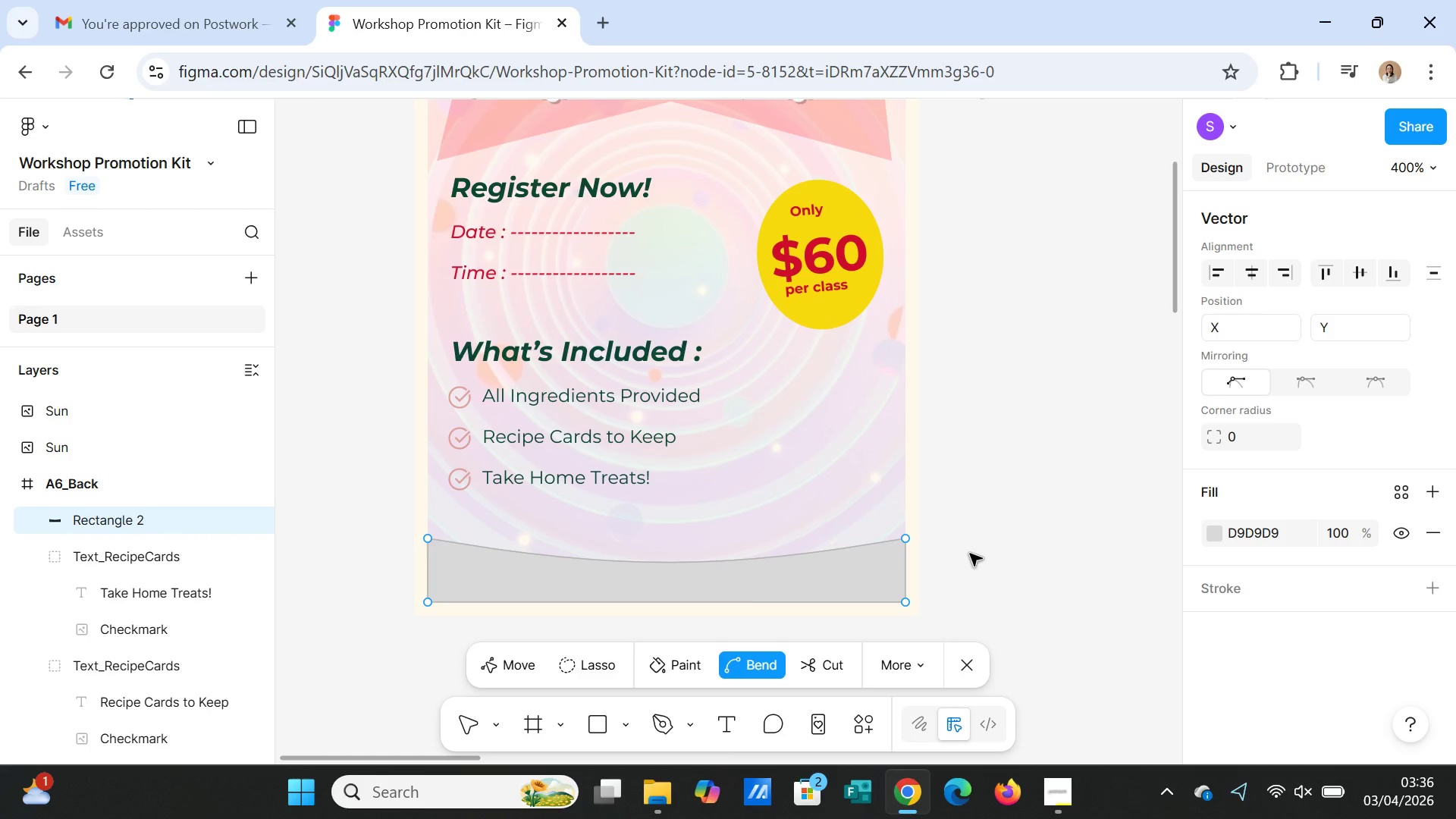 
left_click([970, 554])
 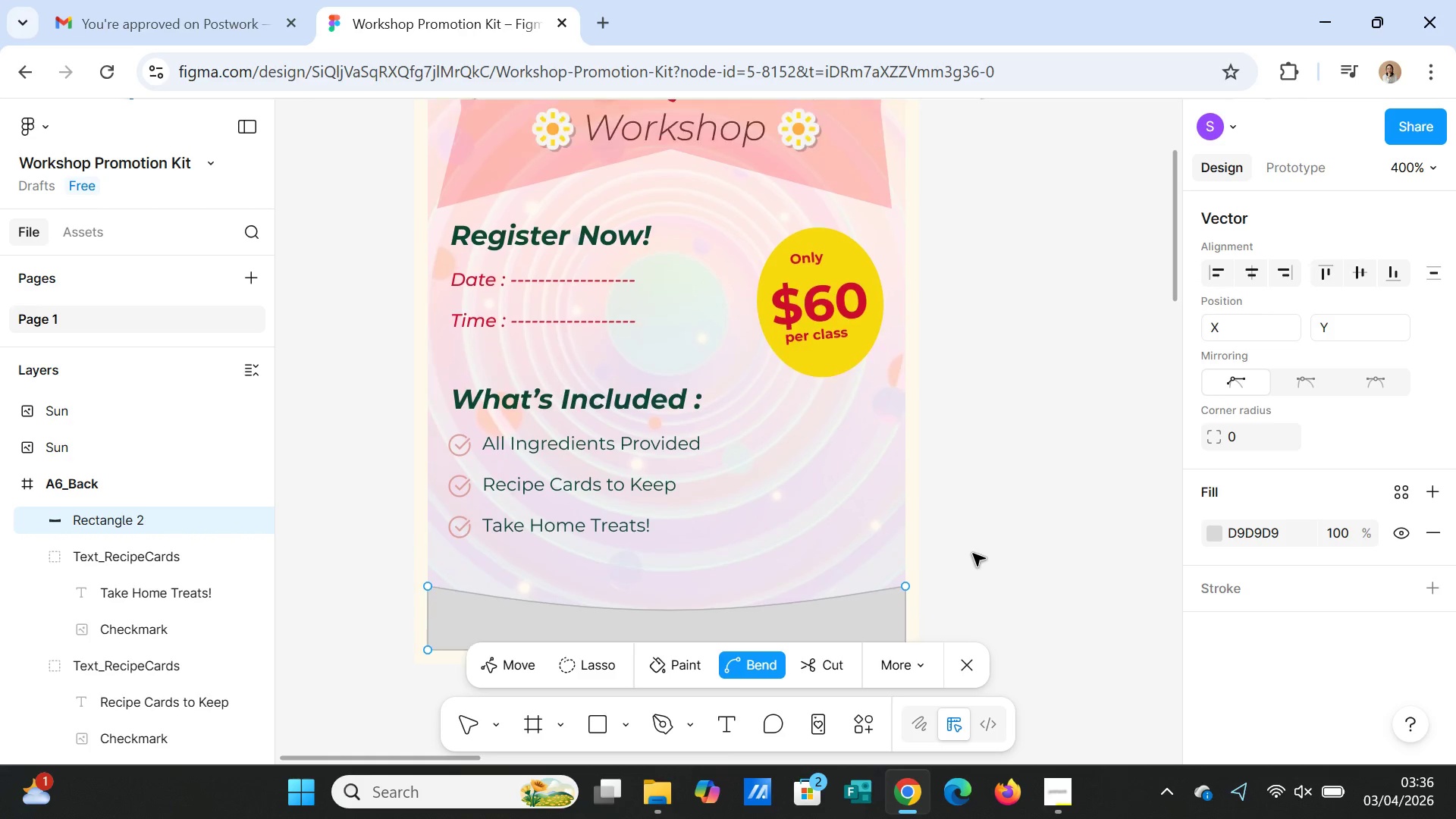 
scroll: coordinate [973, 554], scroll_direction: up, amount: 6.0
 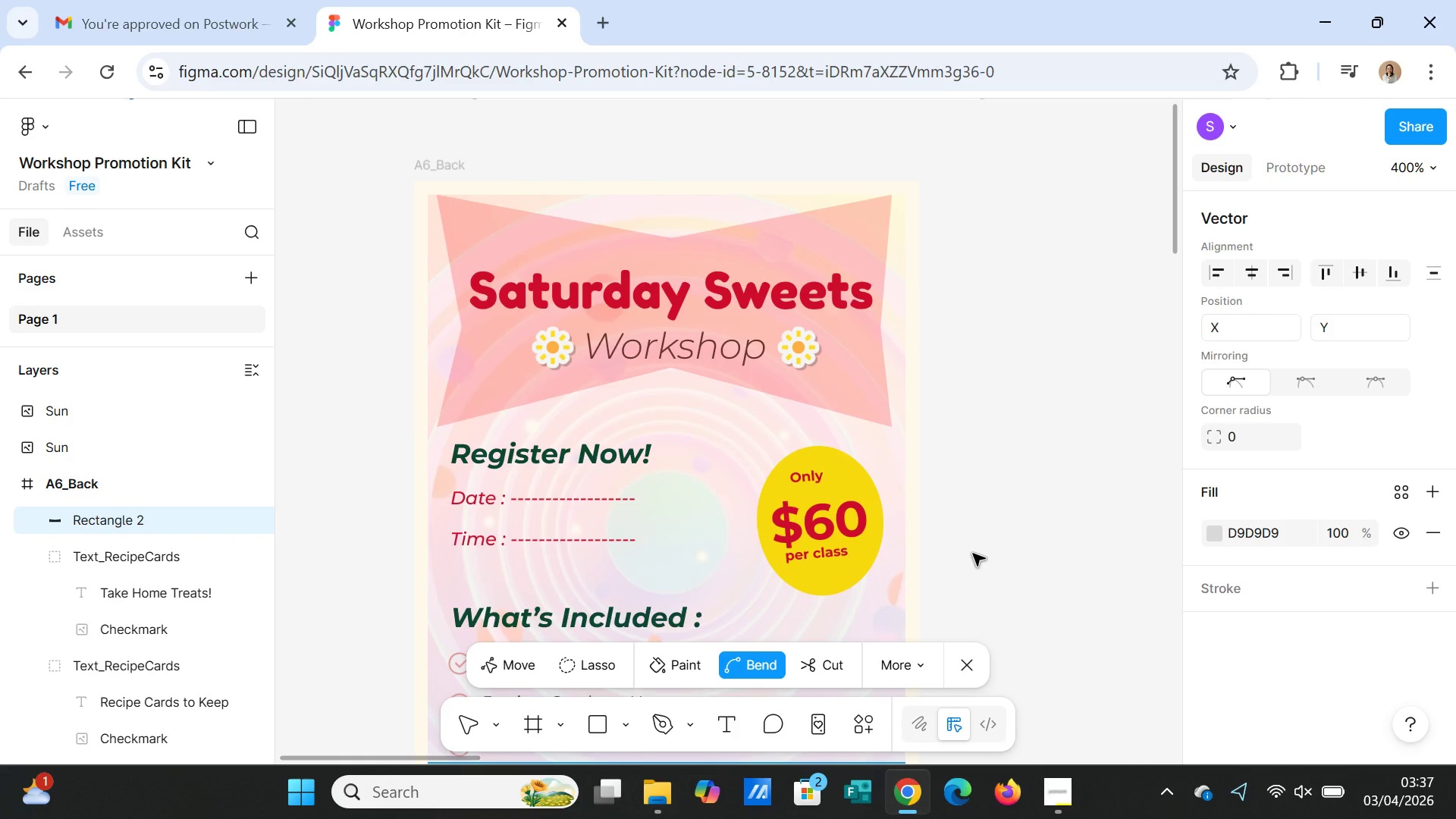 
scroll: coordinate [973, 551], scroll_direction: down, amount: 5.0
 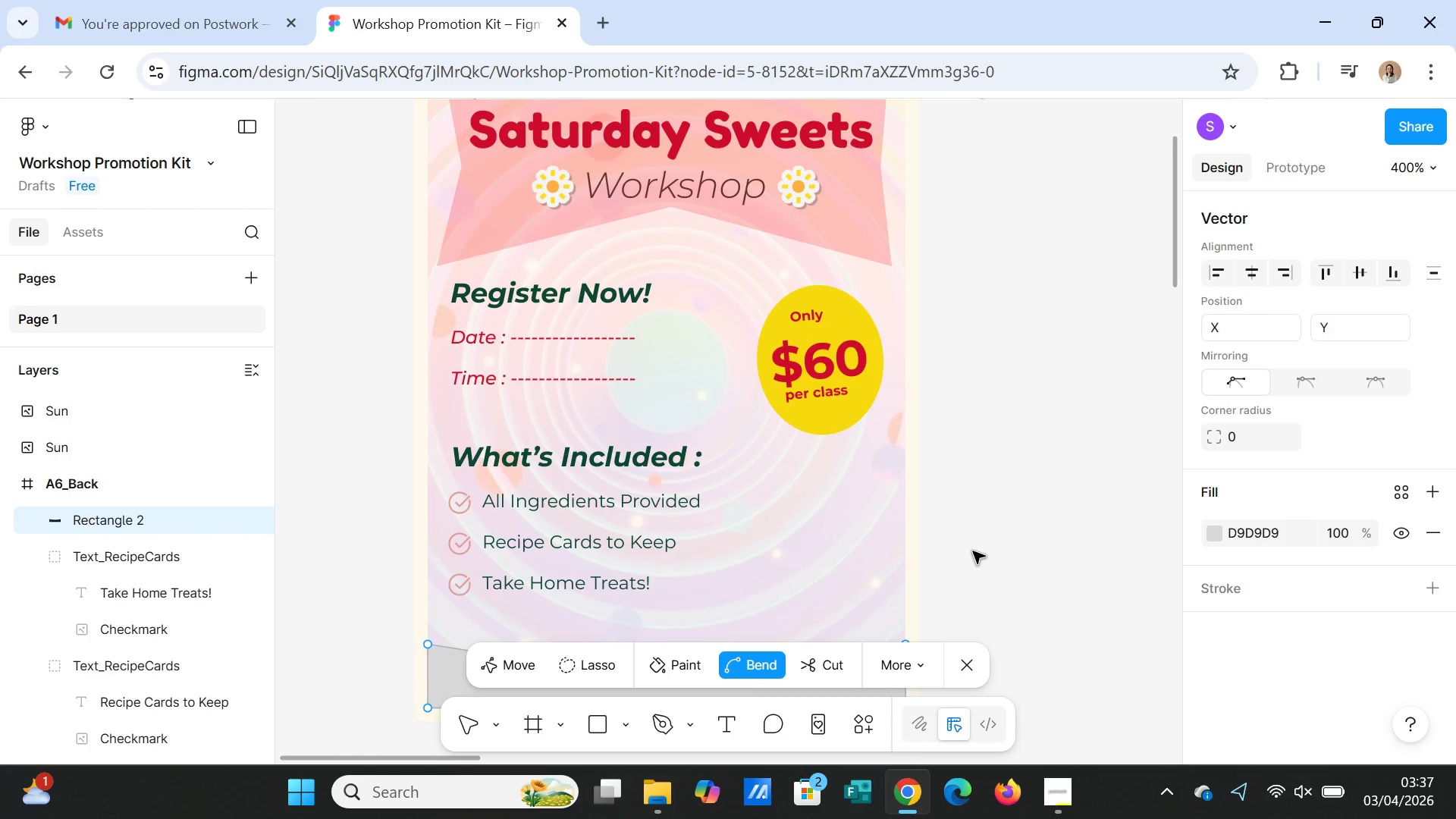 
scroll: coordinate [973, 551], scroll_direction: up, amount: 5.0
 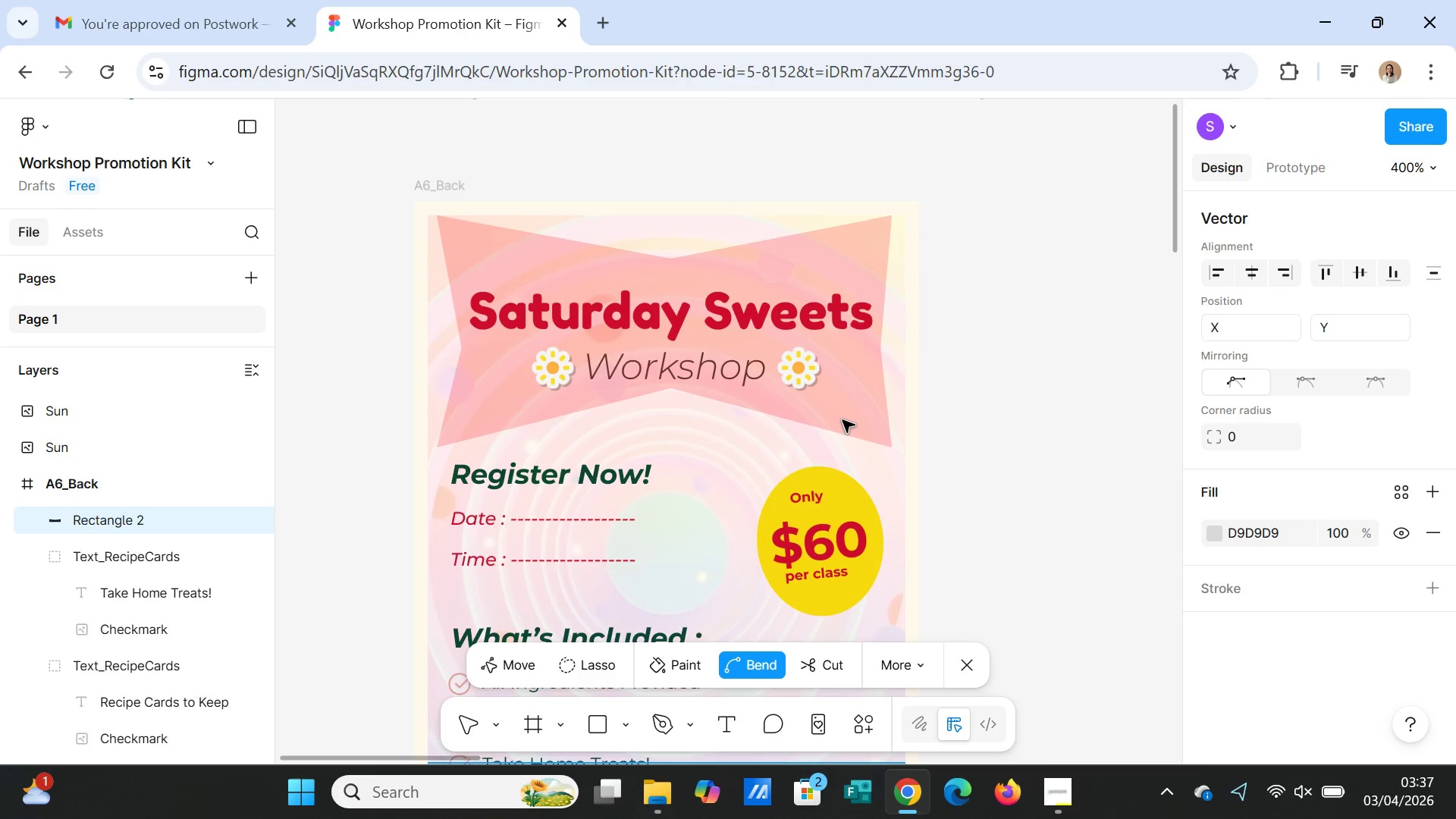 
left_click([839, 415])
 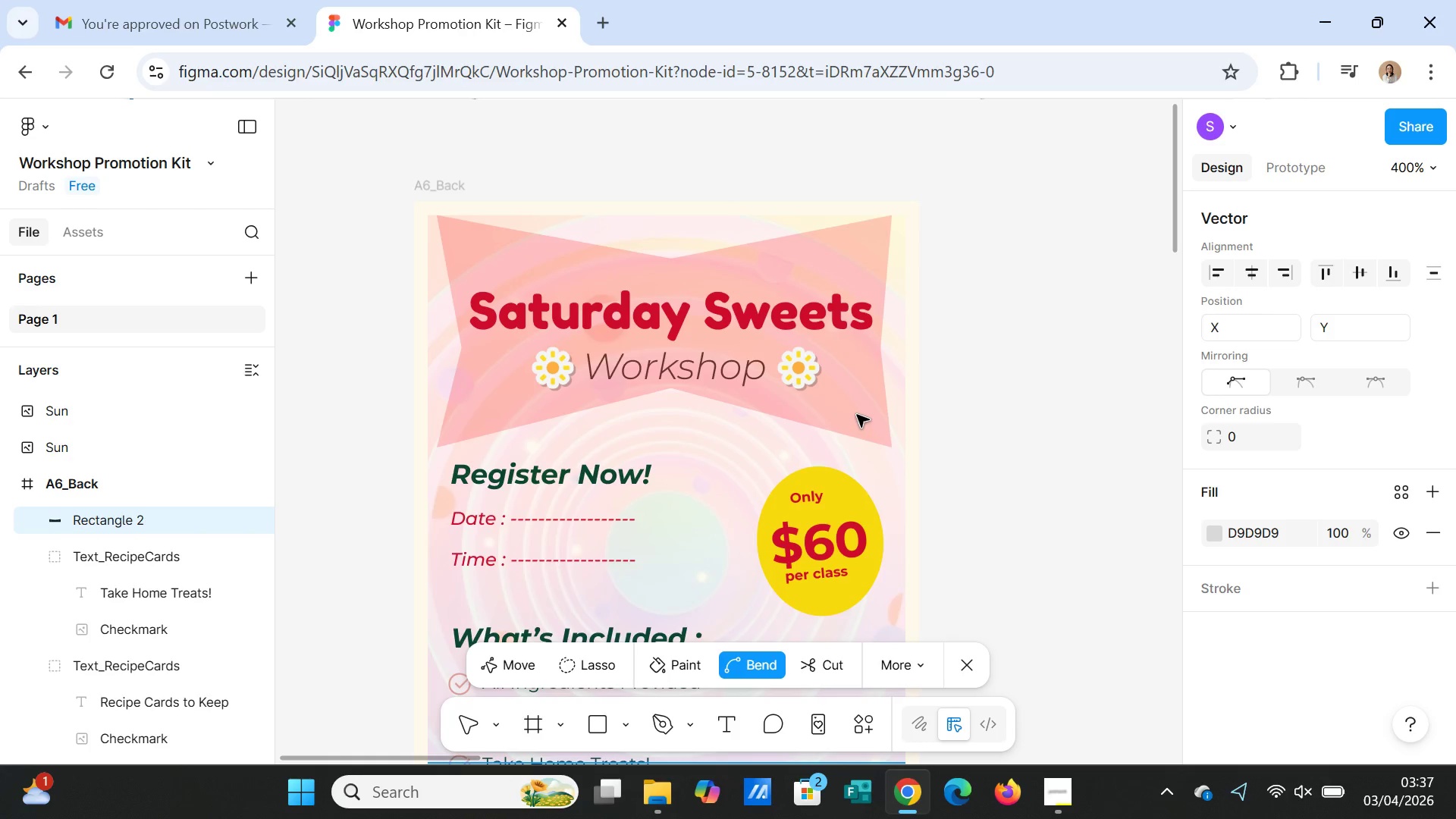 
double_click([857, 415])
 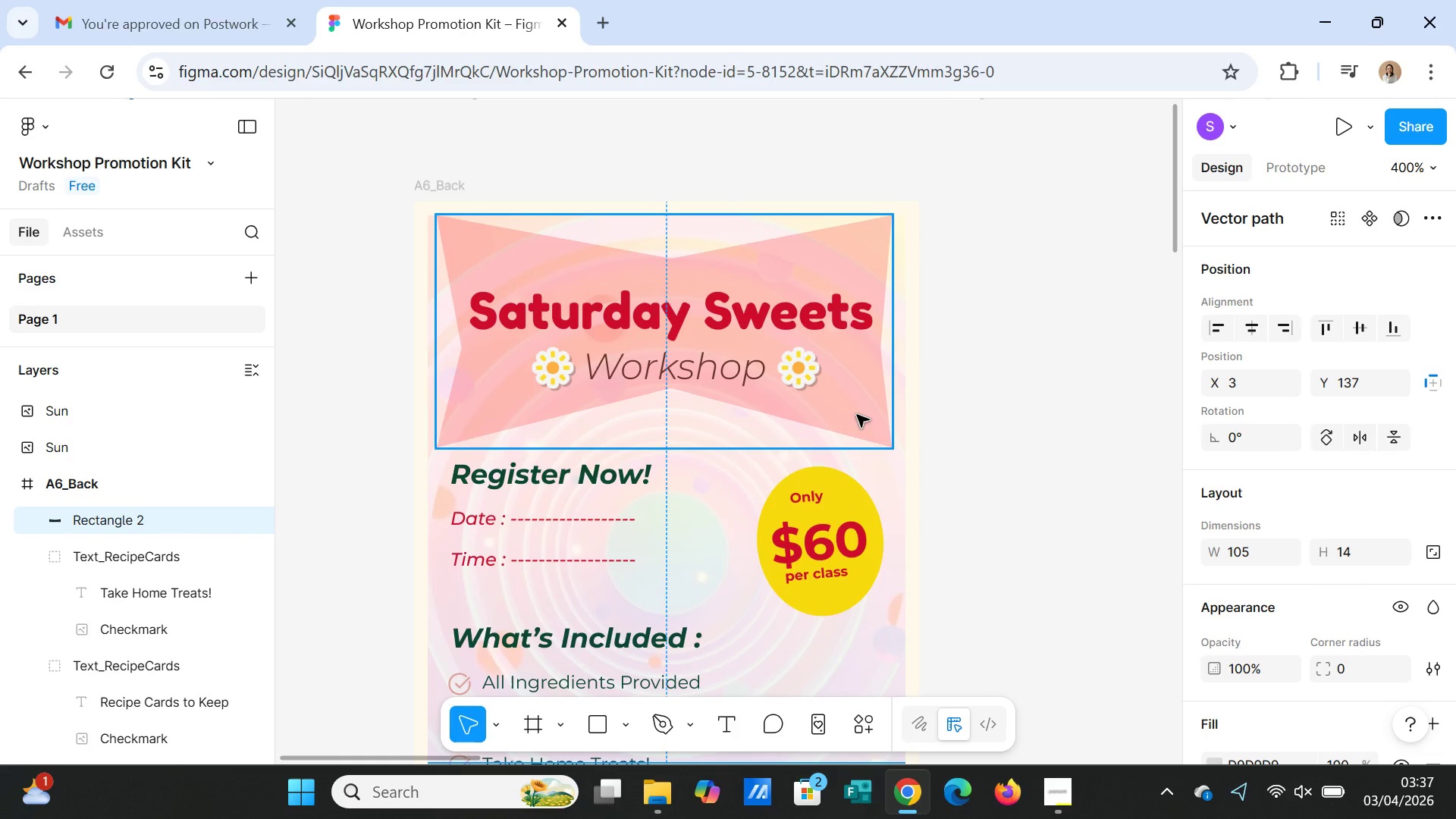 
key(Delete)
 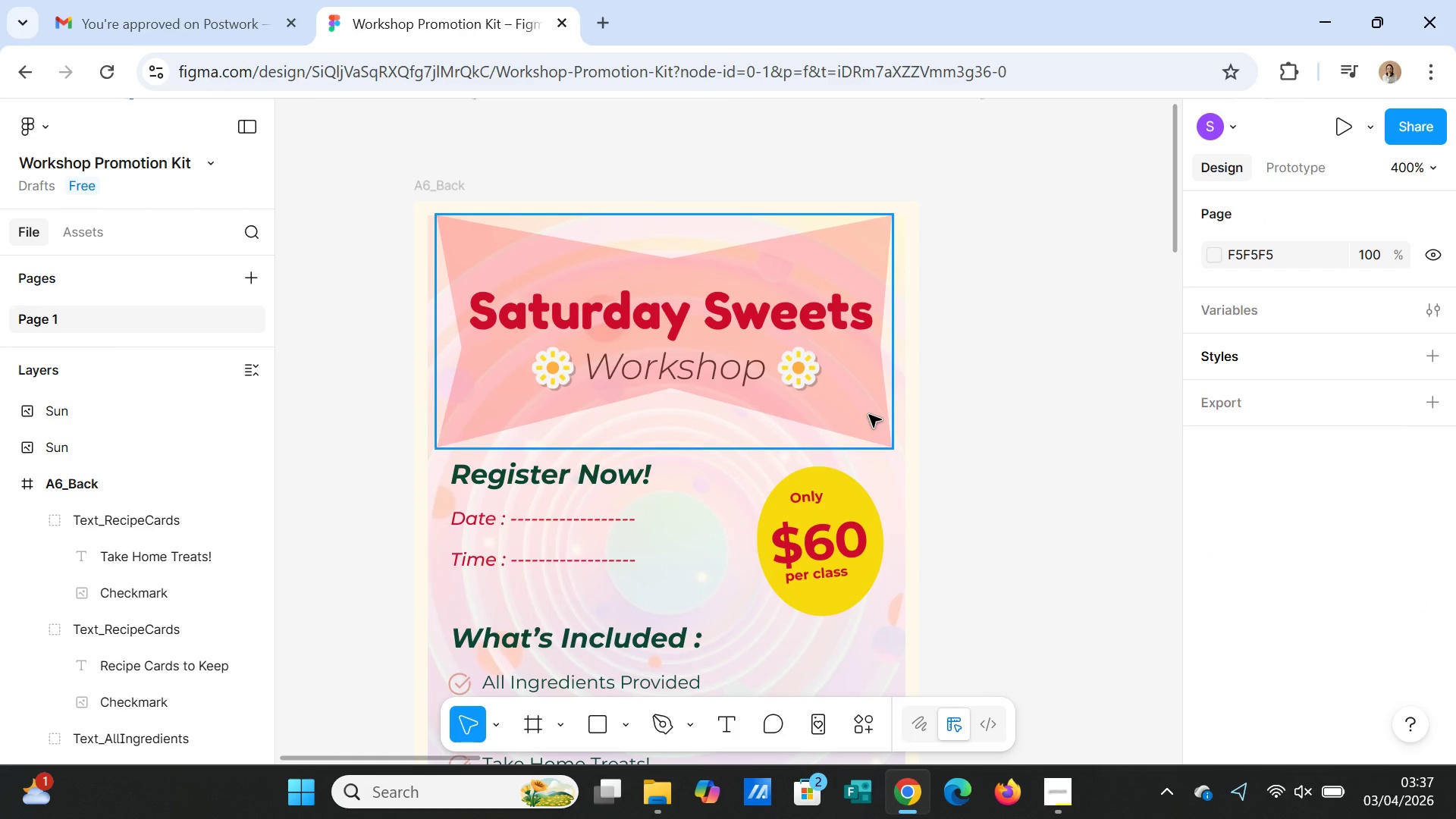 
key(Delete)
 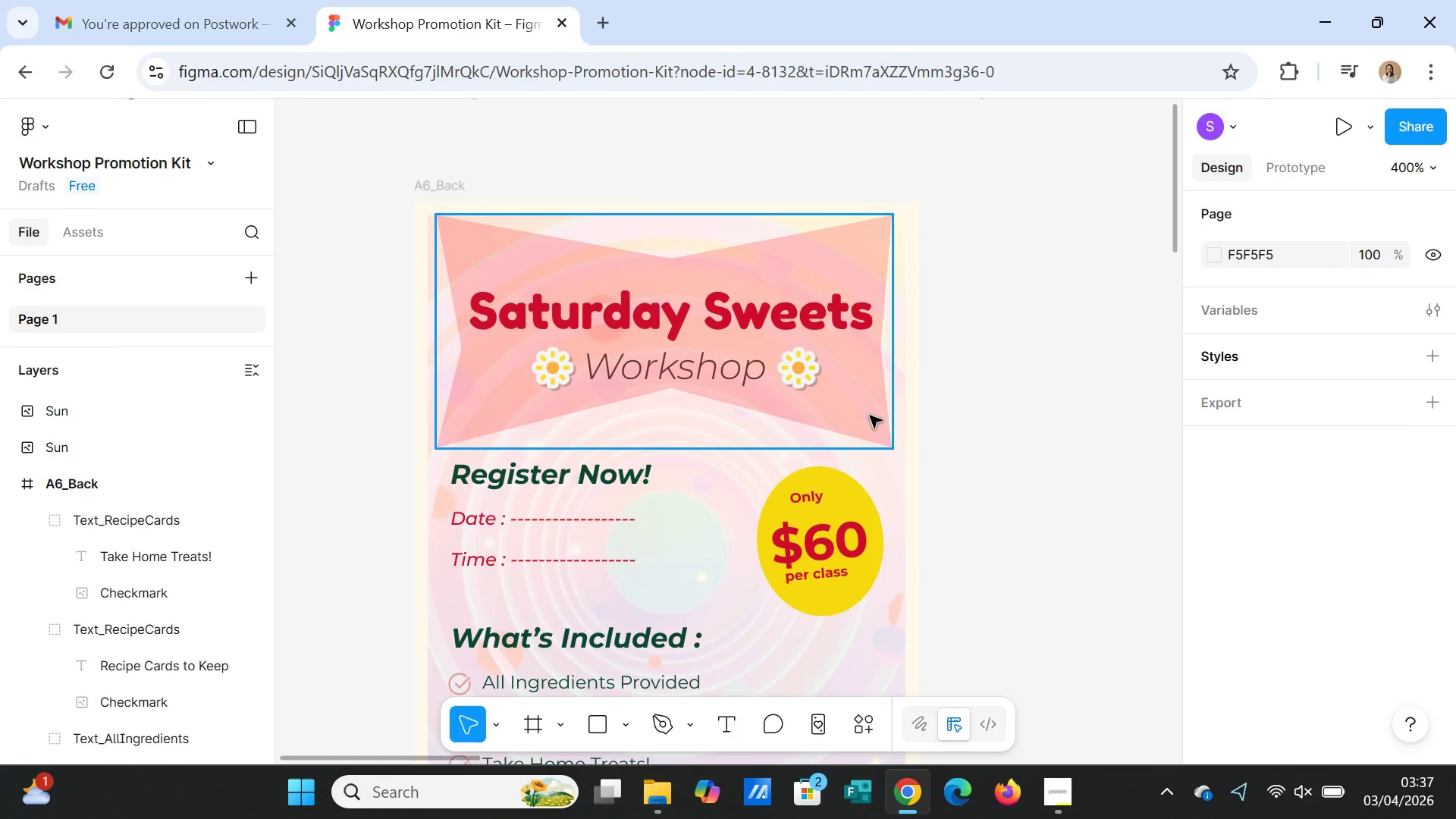 
double_click([870, 416])
 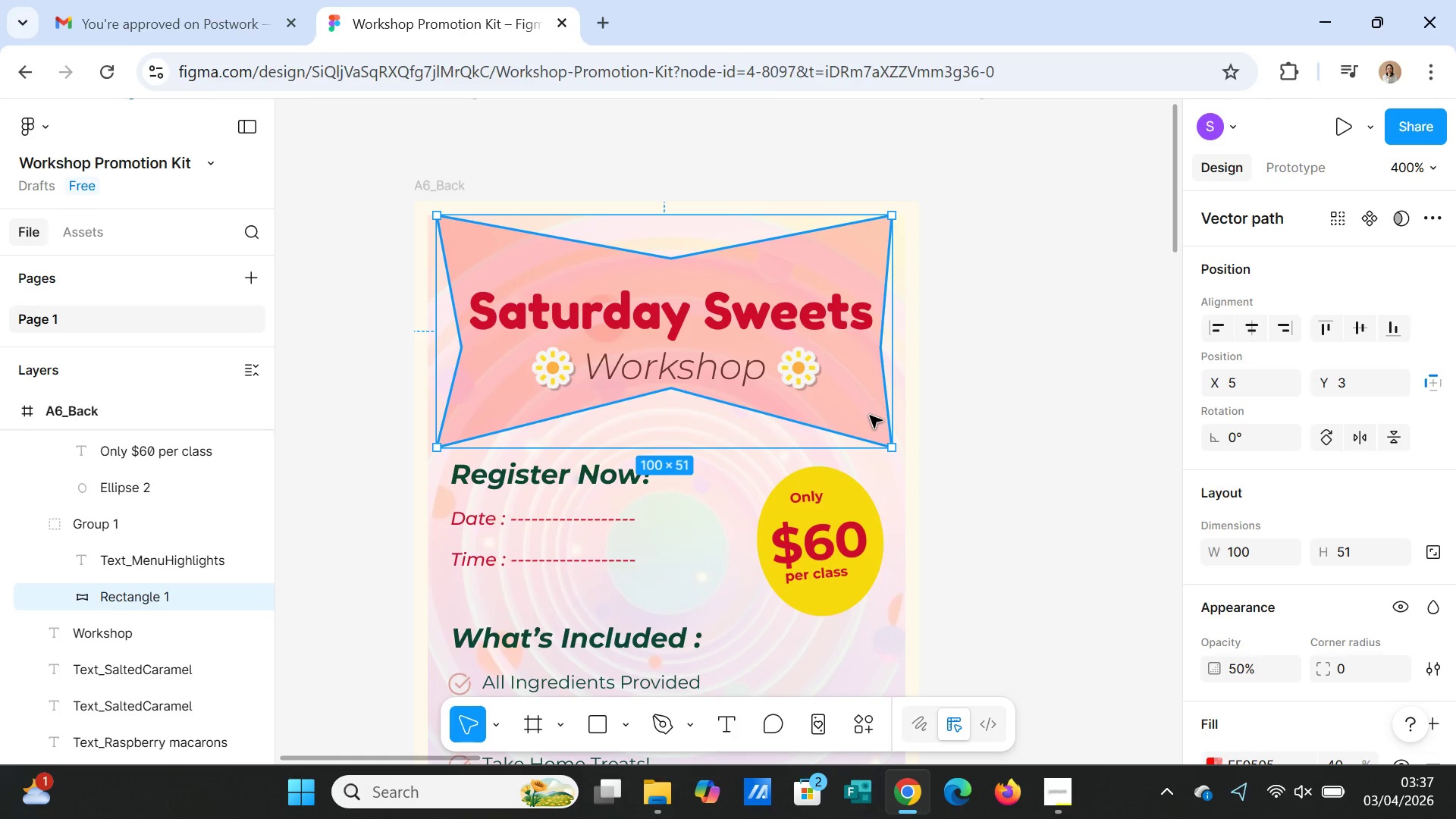 
key(Delete)
 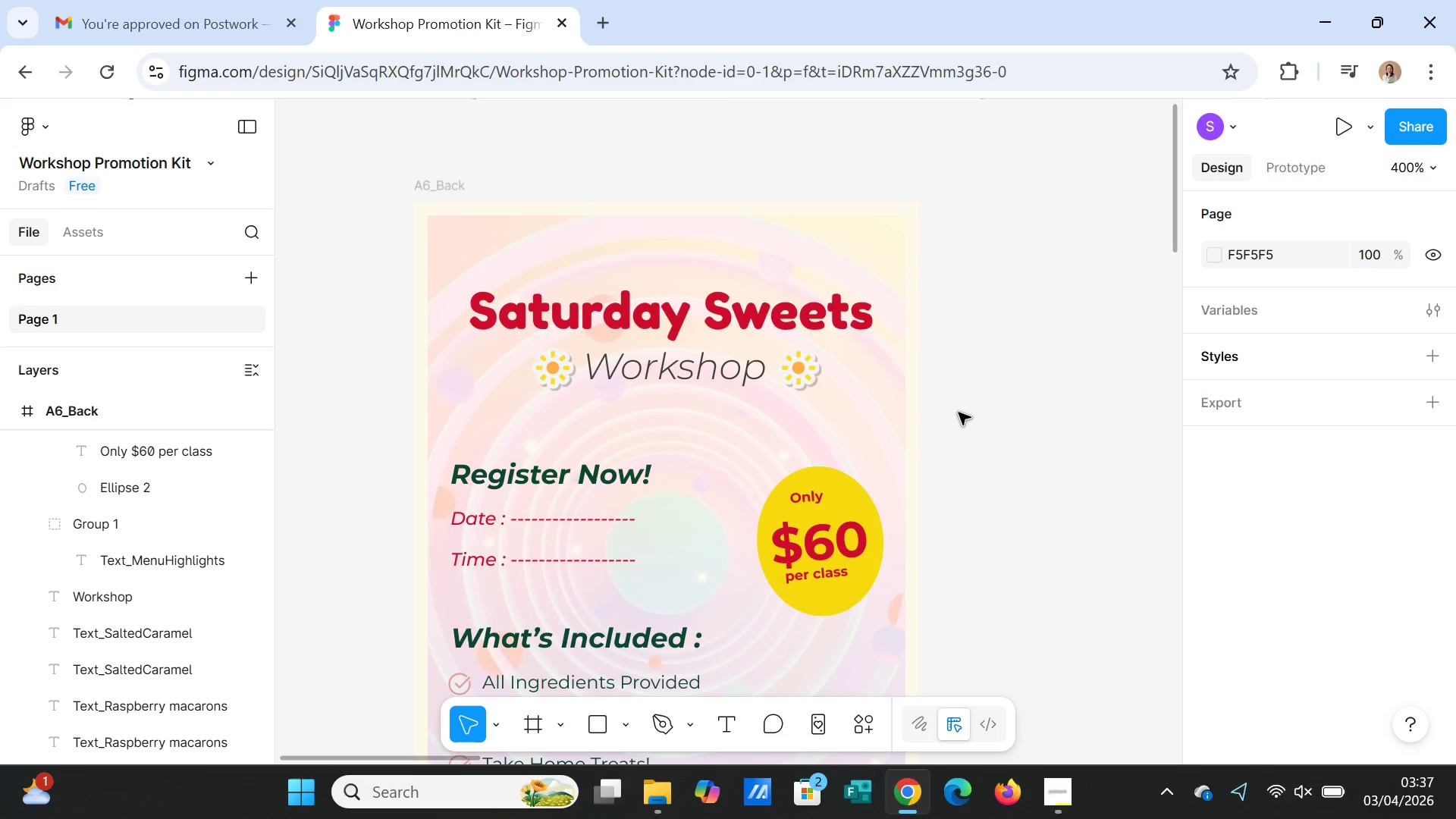 
left_click([967, 414])
 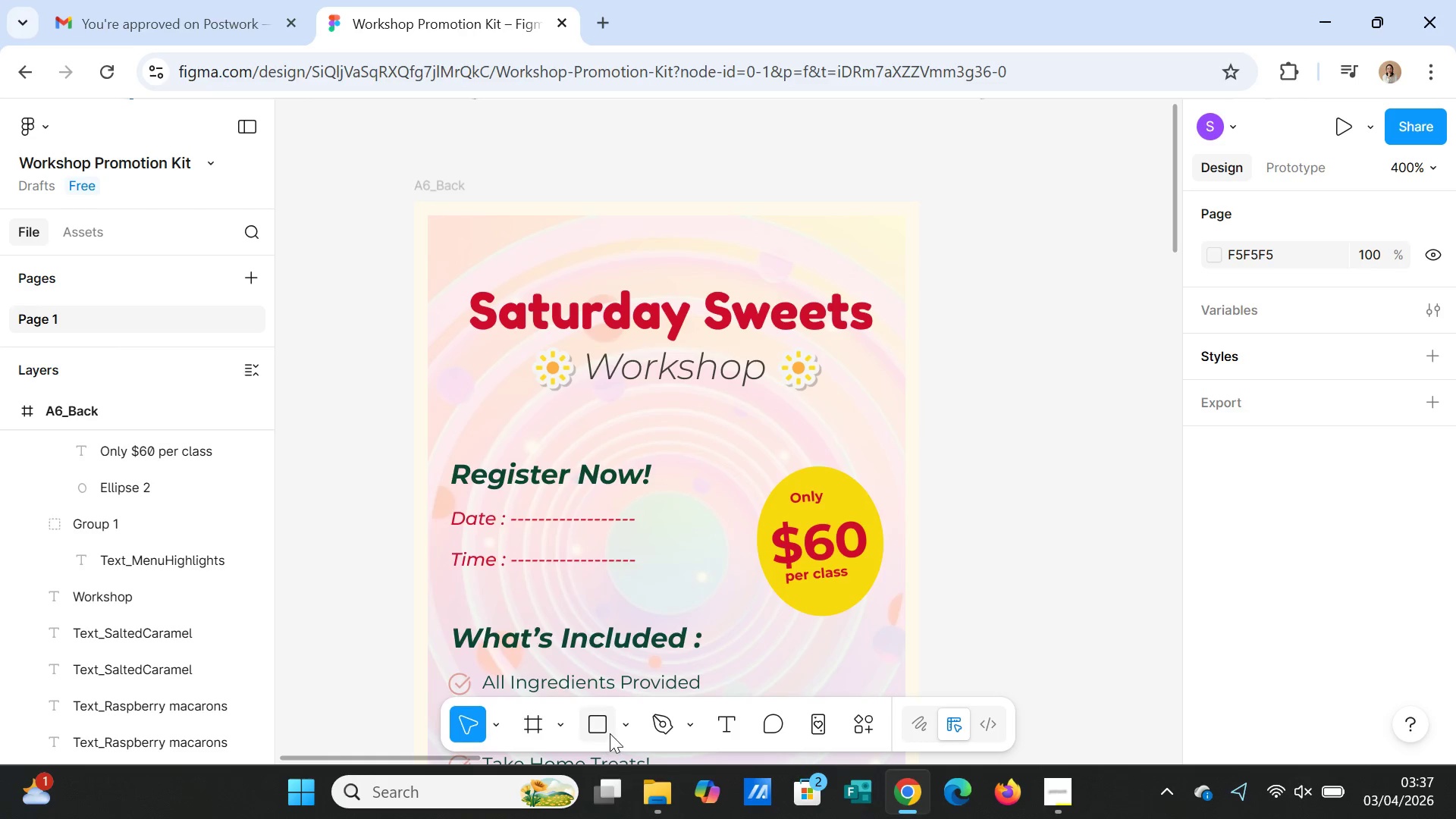 
mouse_move([629, 742])
 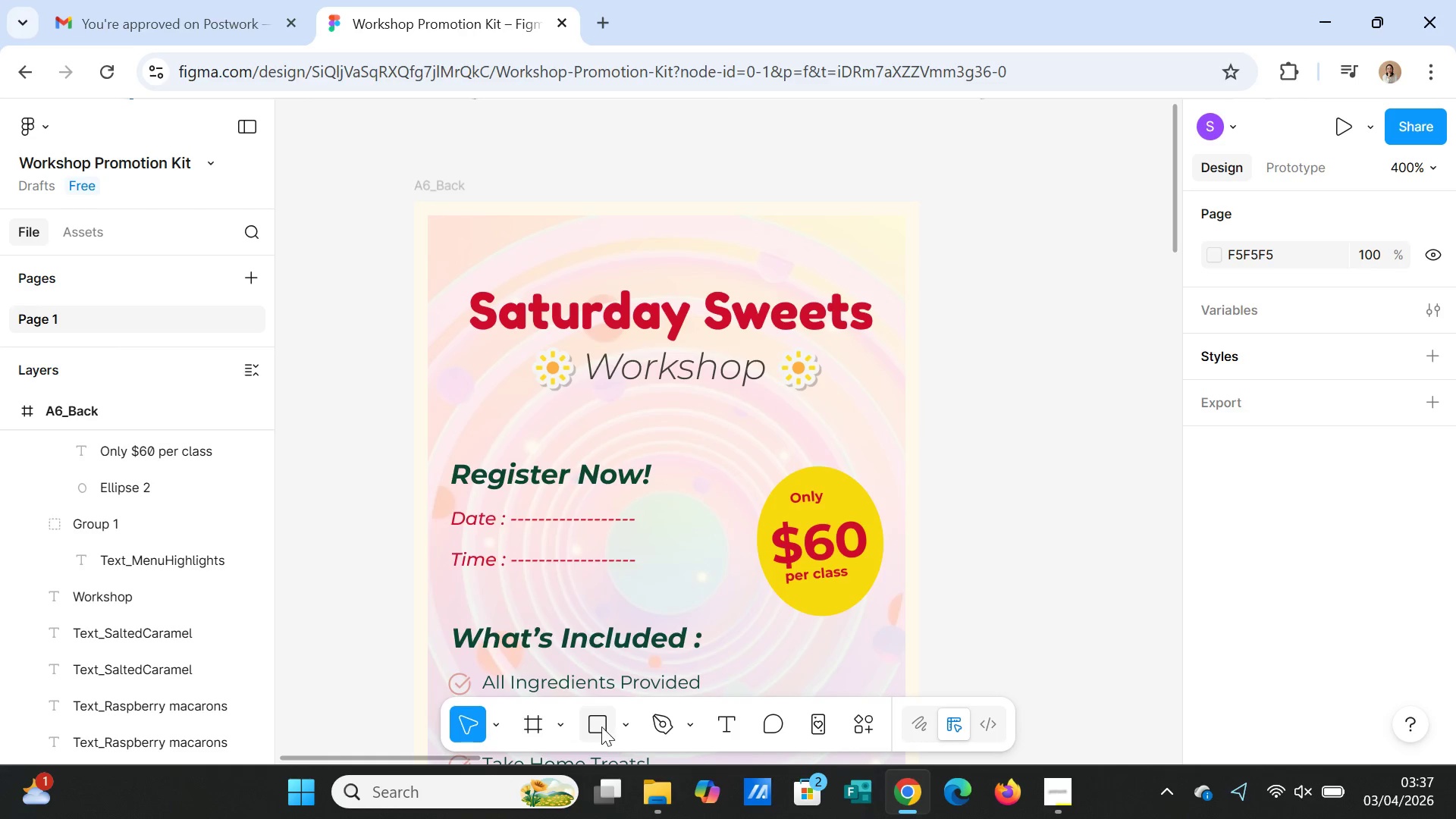 
left_click([601, 726])
 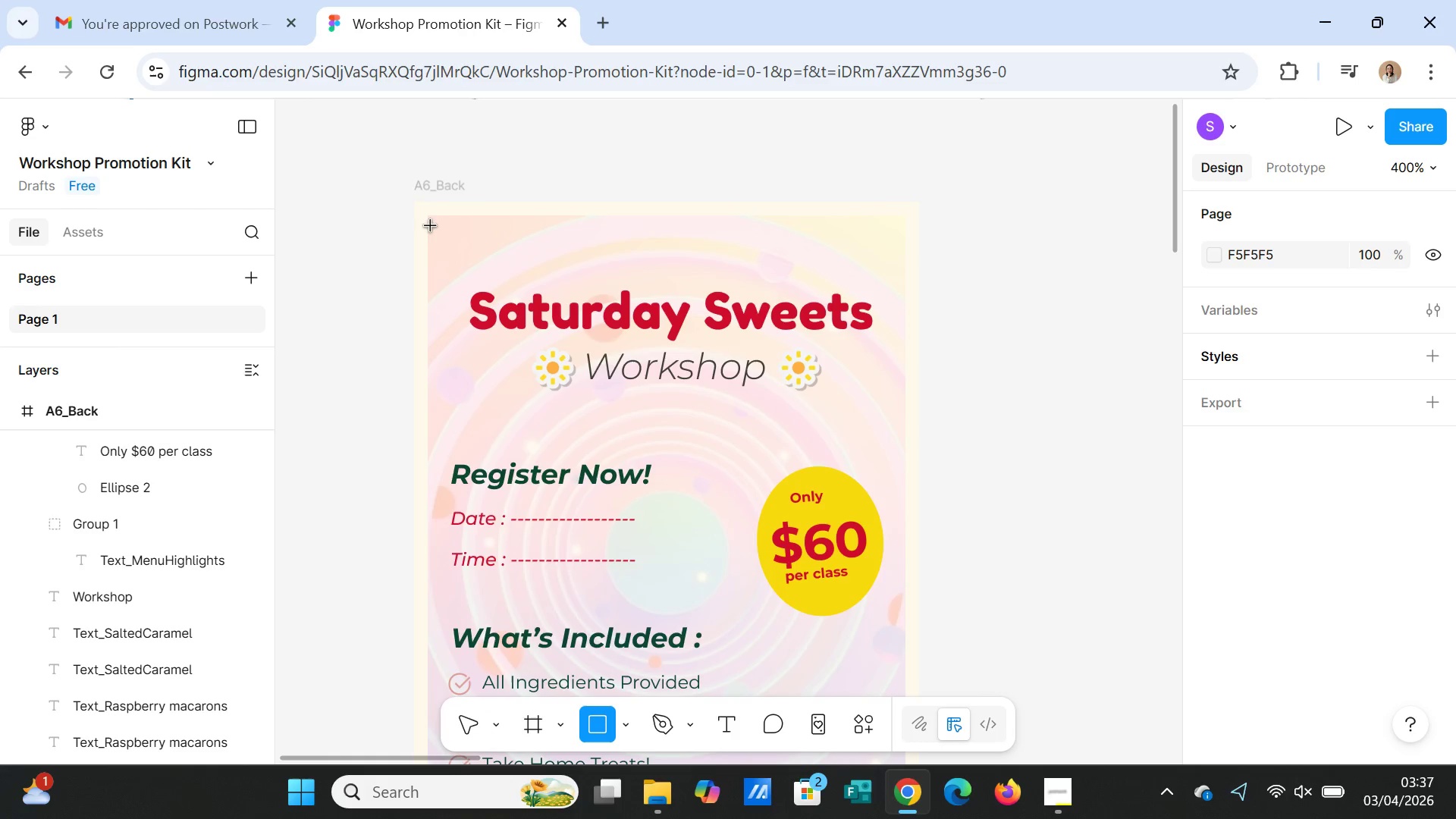 
left_click_drag(start_coordinate=[432, 221], to_coordinate=[905, 384])
 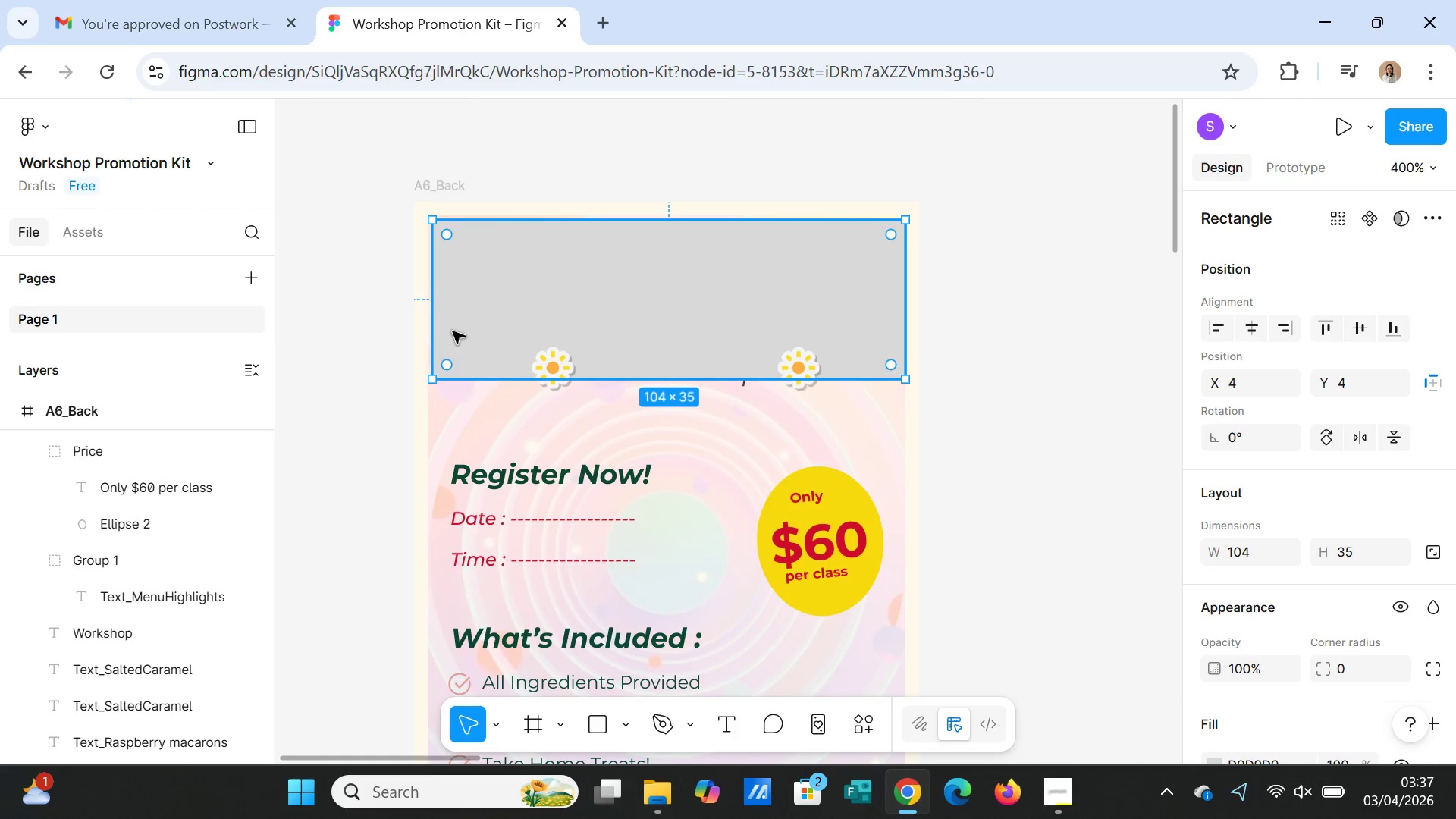 
left_click_drag(start_coordinate=[434, 312], to_coordinate=[428, 312])
 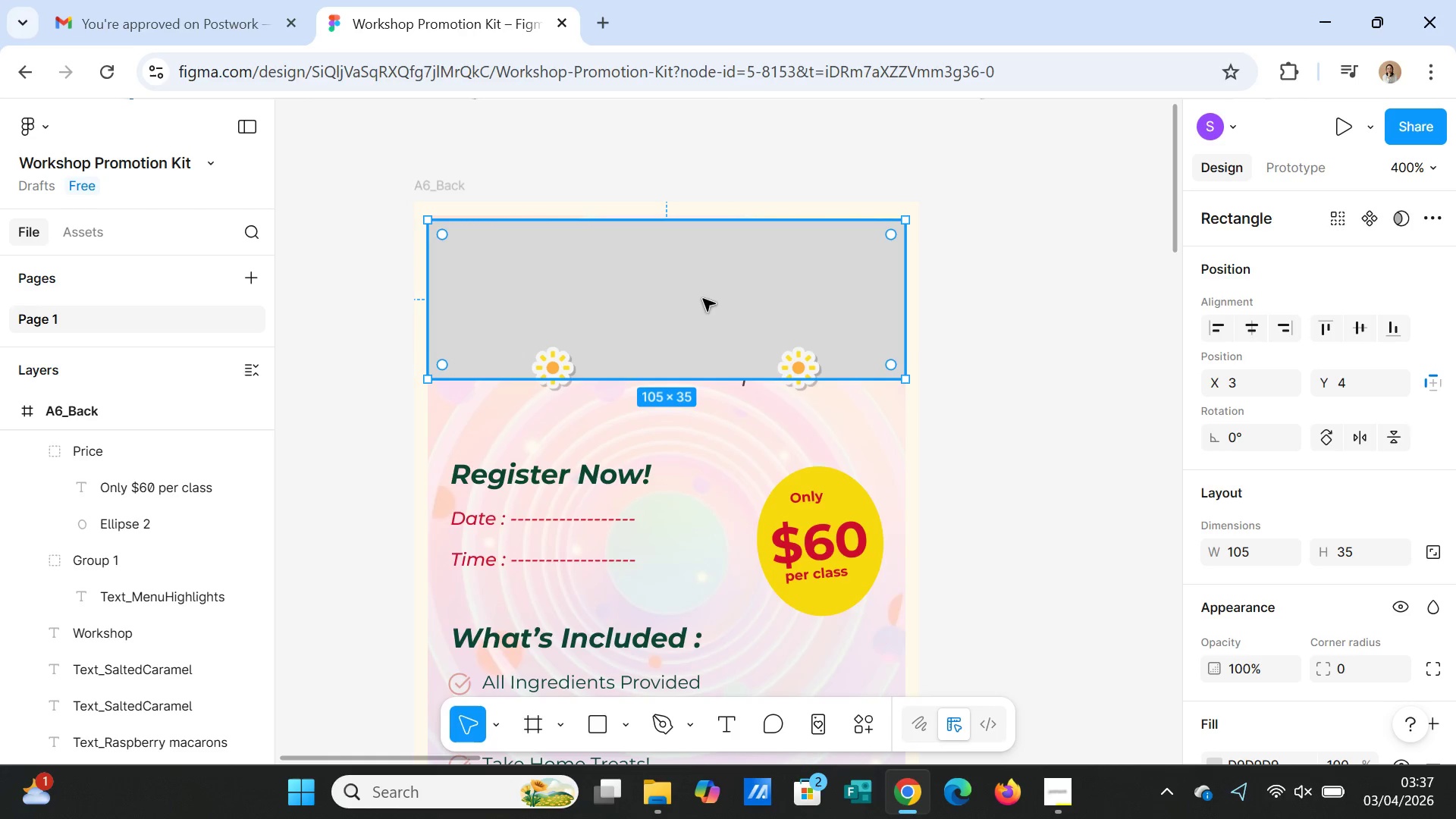 
right_click([704, 299])
 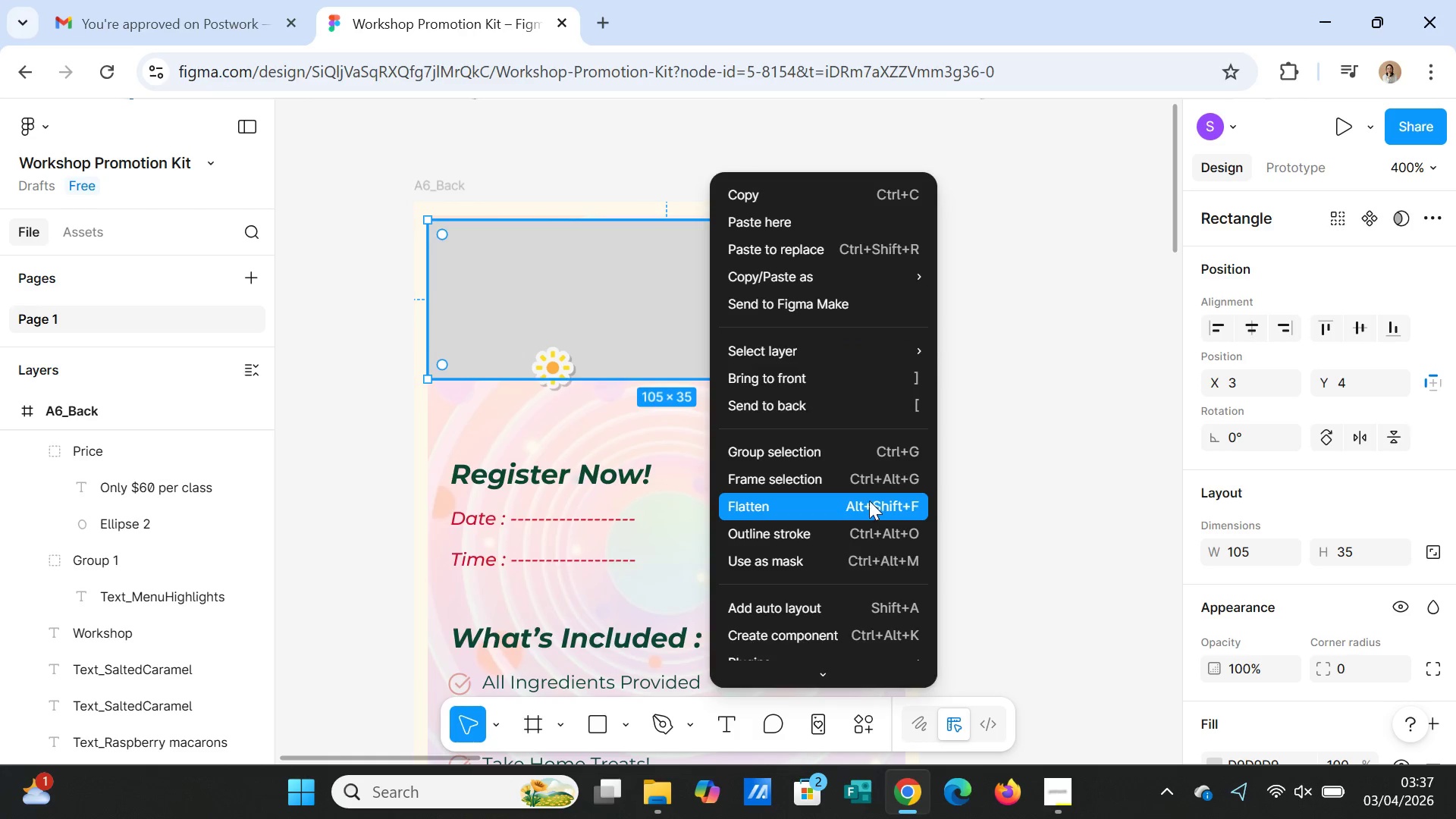 
right_click([728, 310])
 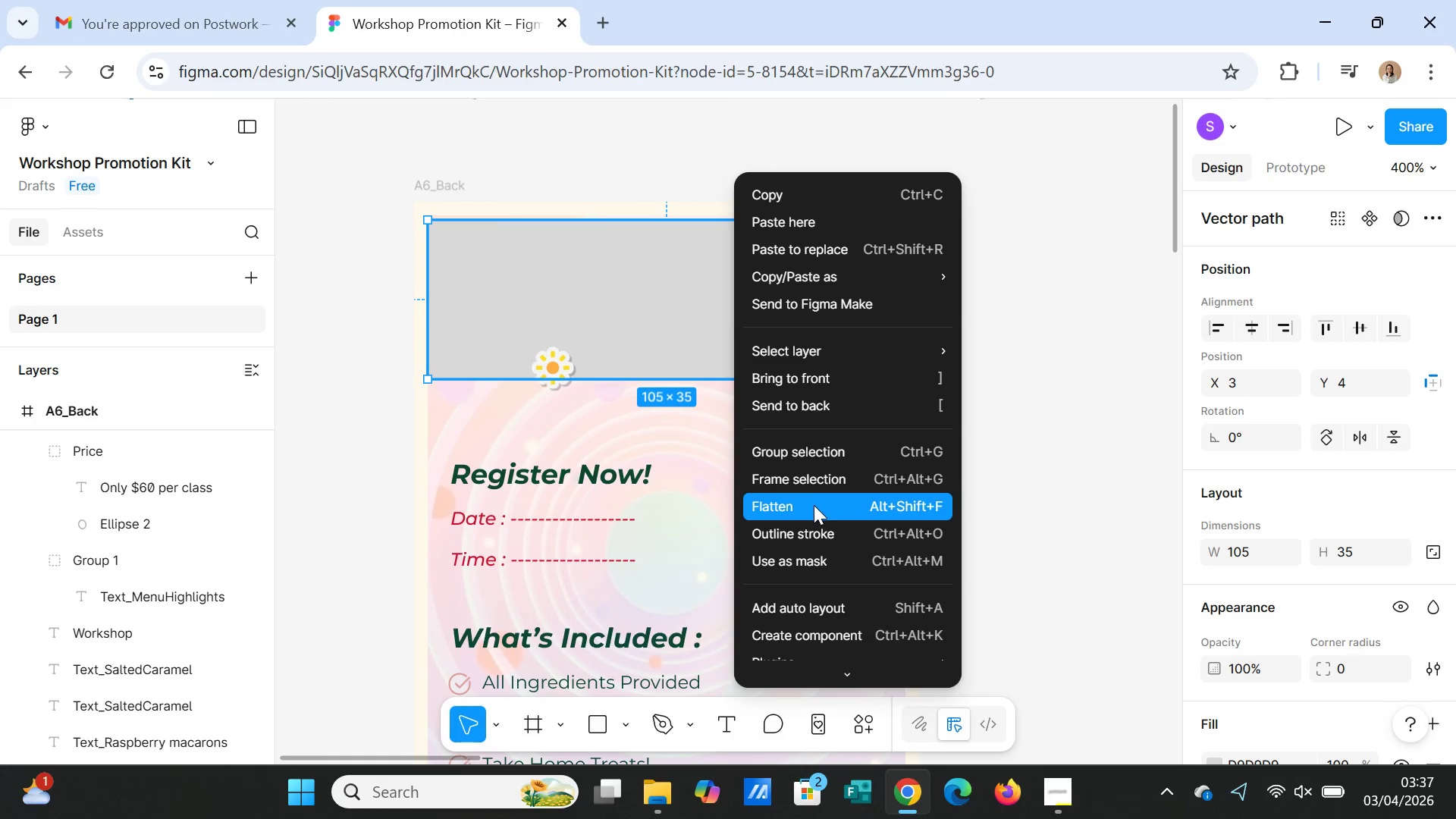 
left_click([814, 506])
 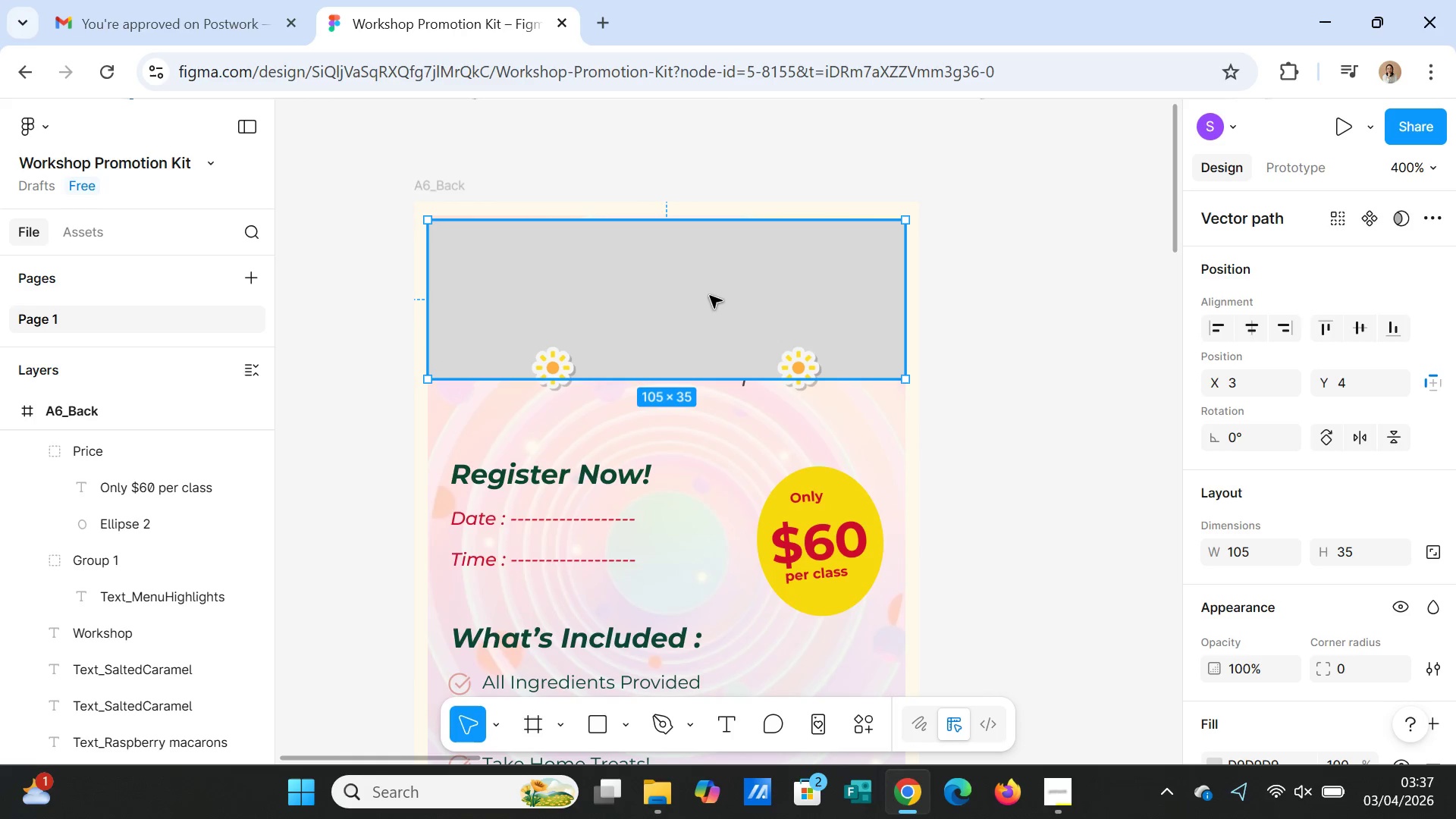 
double_click([710, 296])
 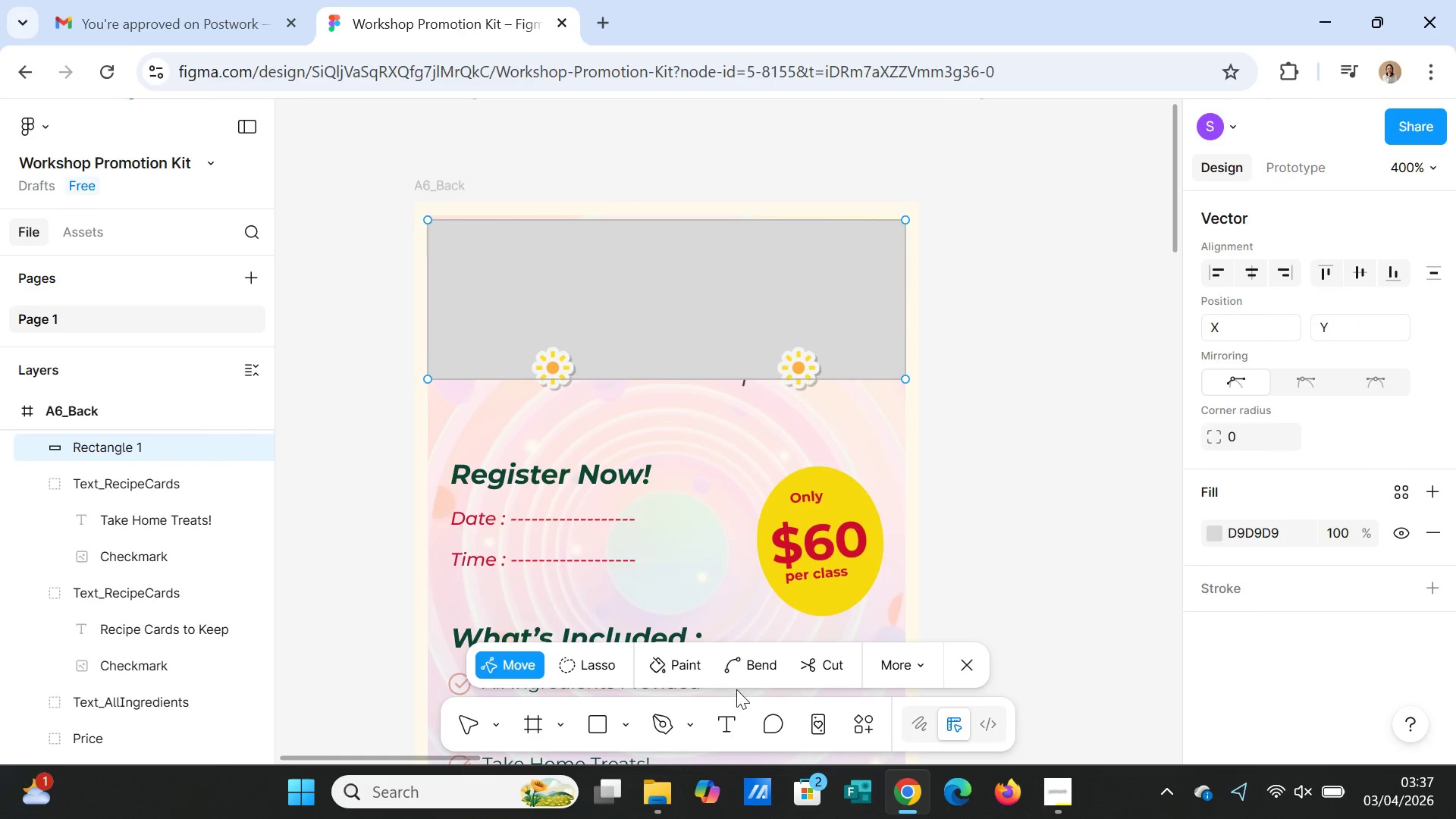 
left_click([737, 667])
 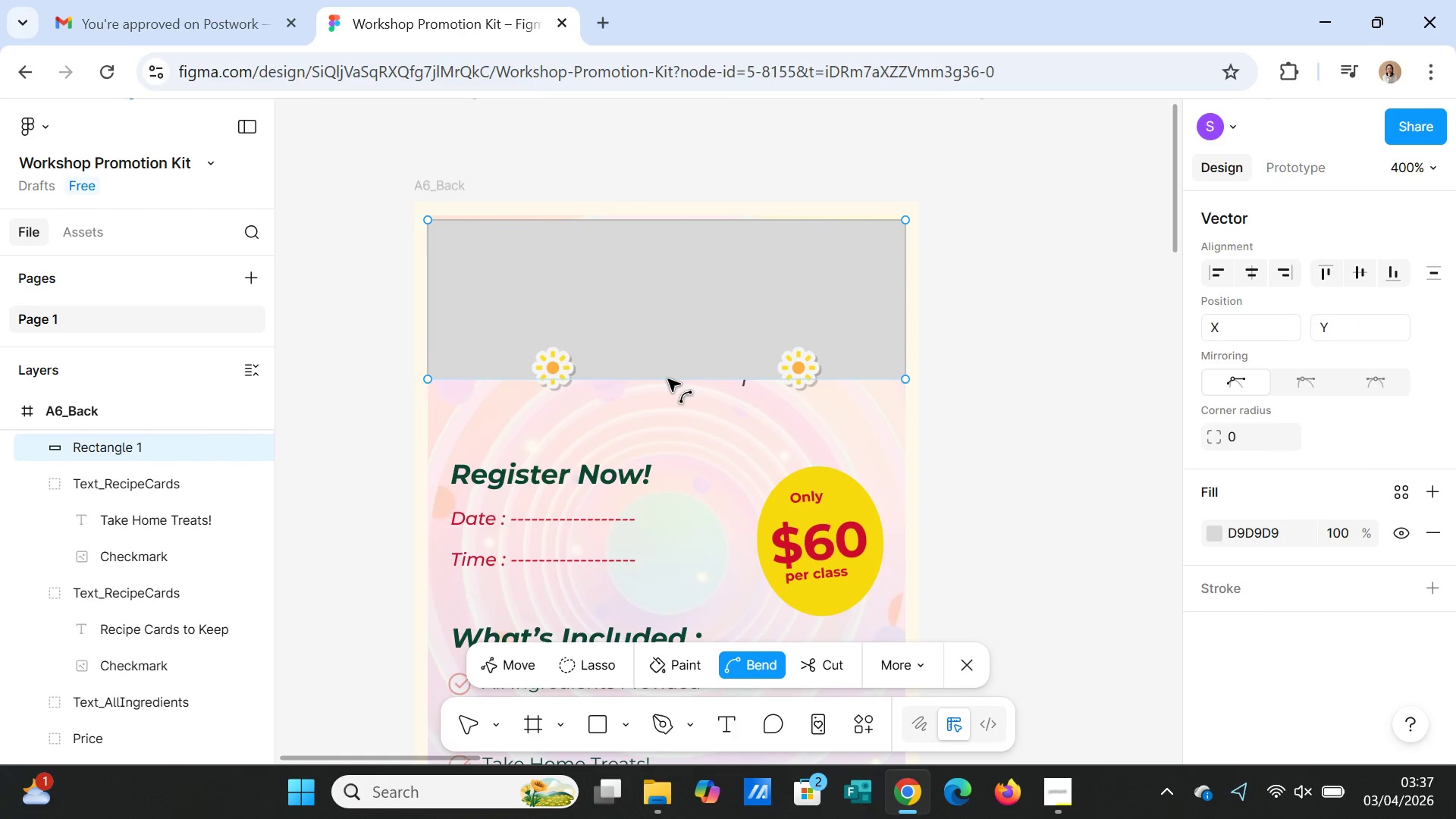 
left_click_drag(start_coordinate=[668, 379], to_coordinate=[673, 220])
 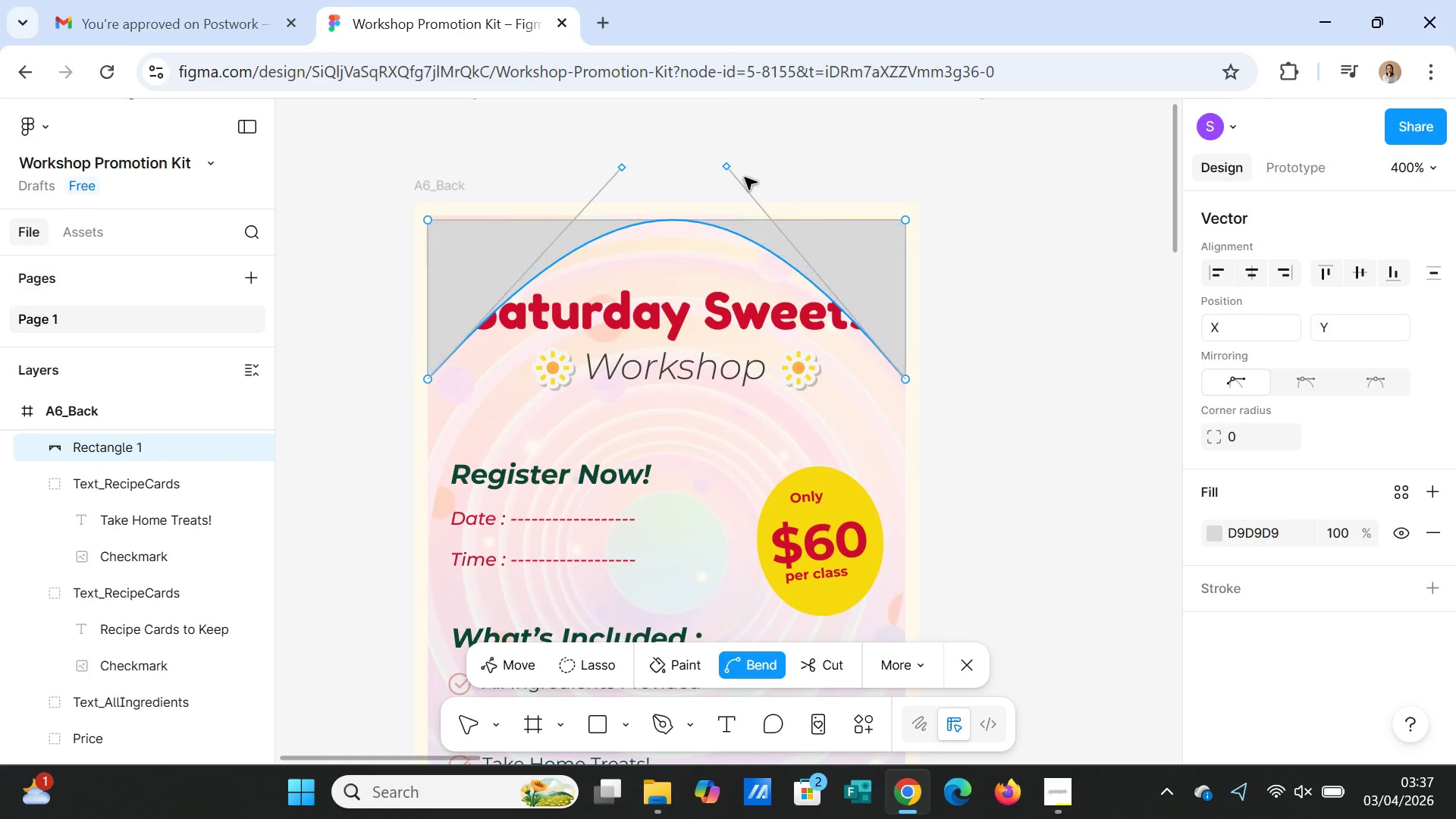 
left_click_drag(start_coordinate=[724, 165], to_coordinate=[745, 162])
 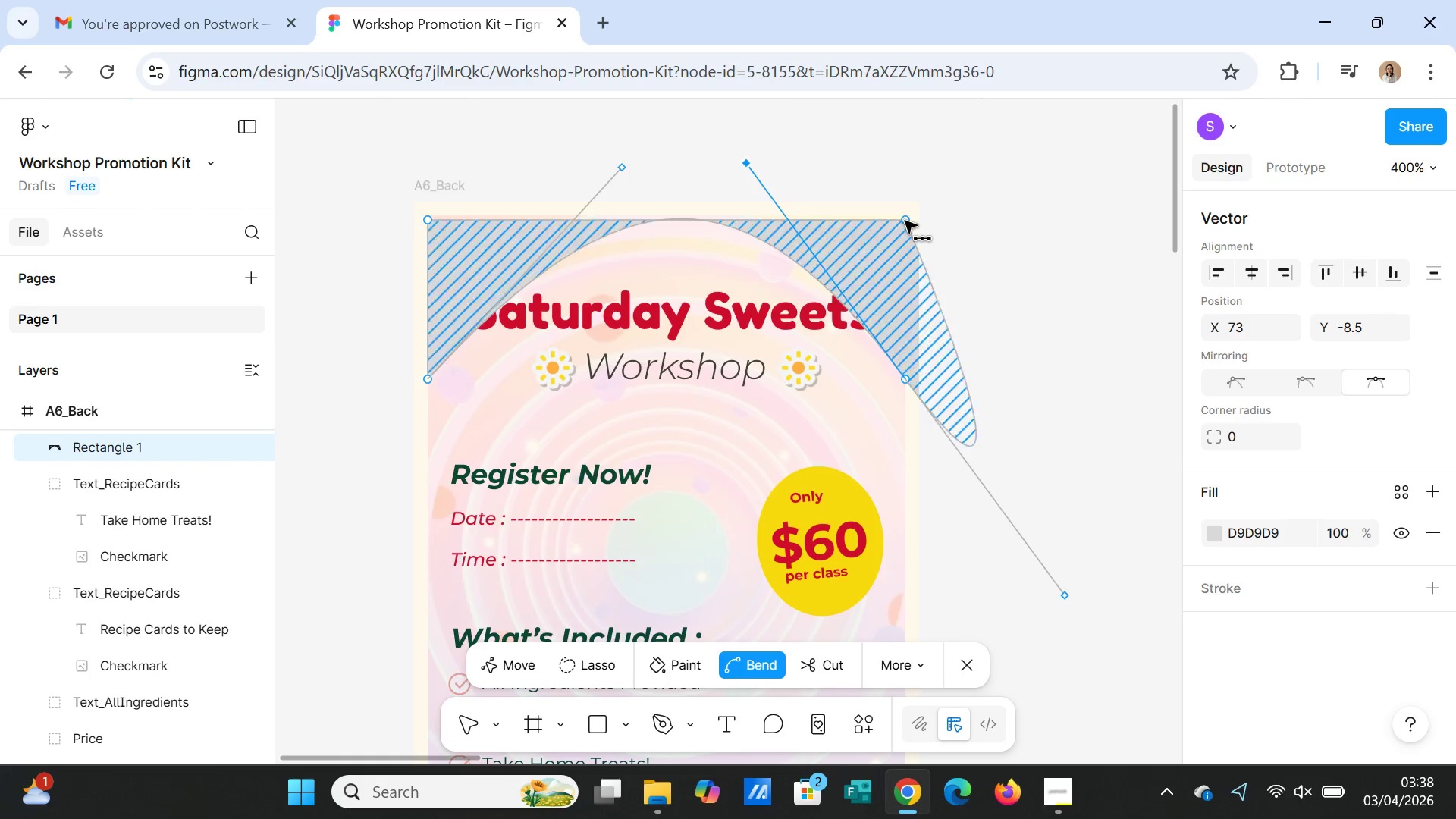 
left_click_drag(start_coordinate=[904, 219], to_coordinate=[917, 216])
 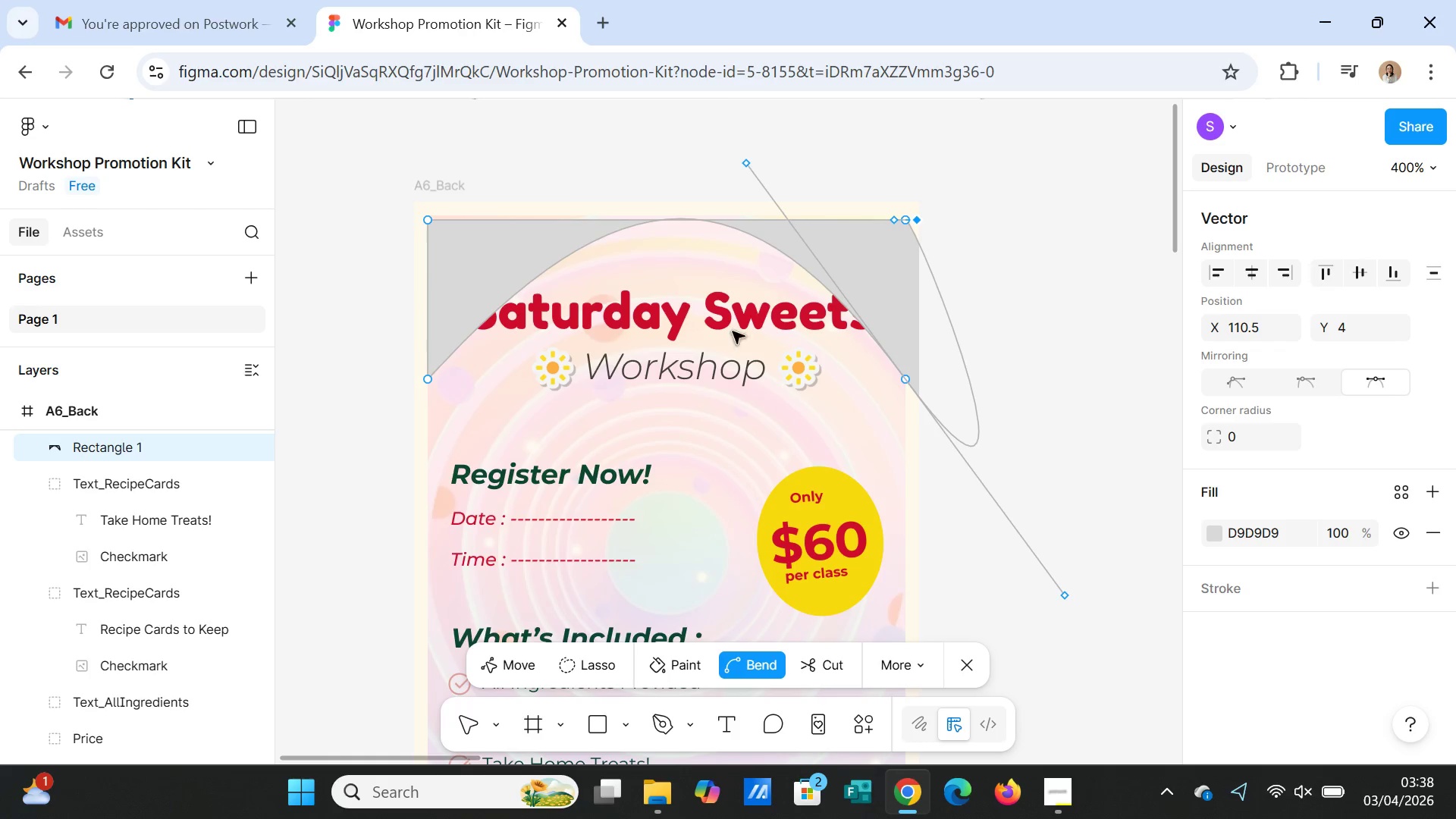 
left_click([1061, 388])
 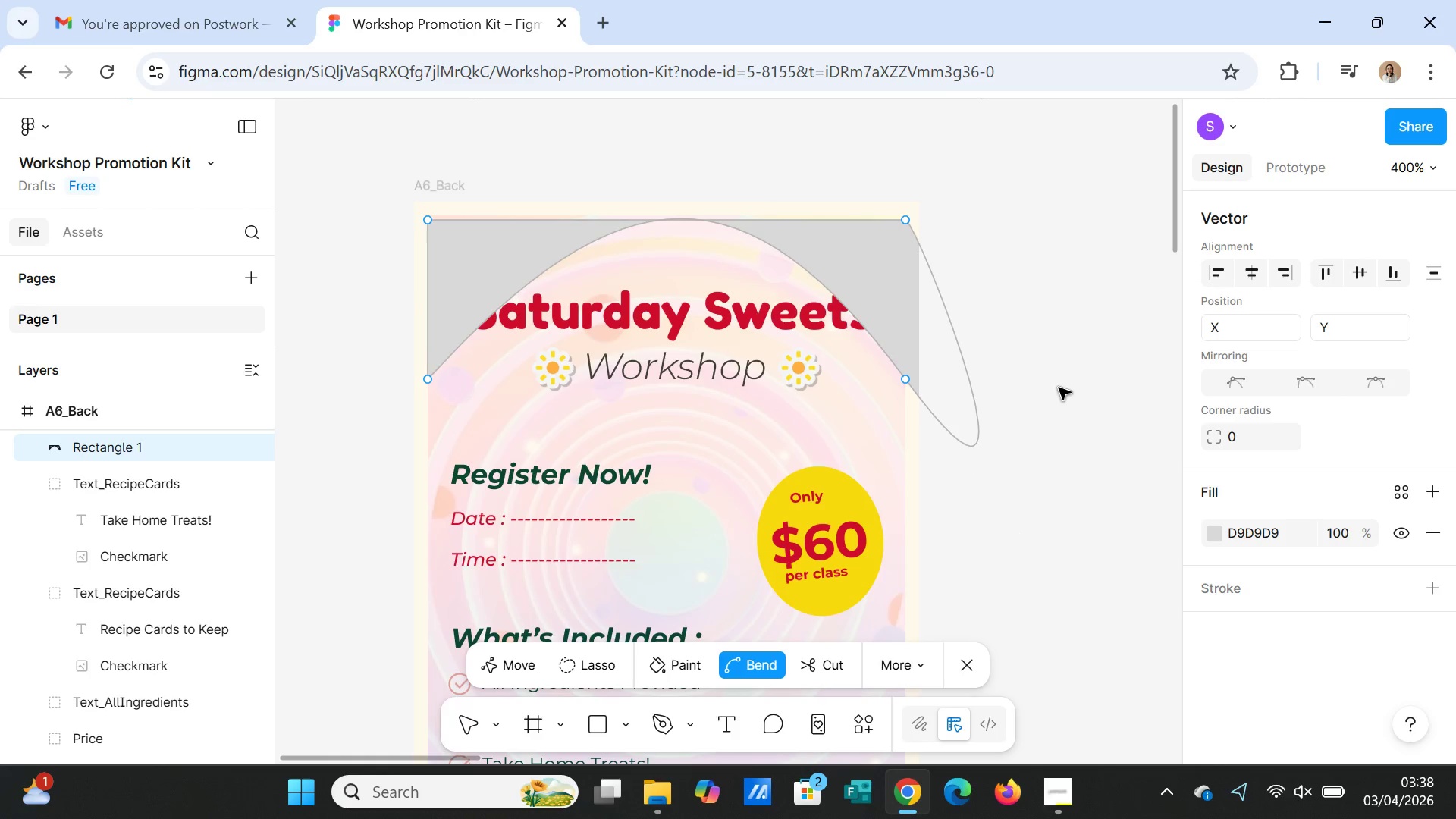 
wait(5.81)
 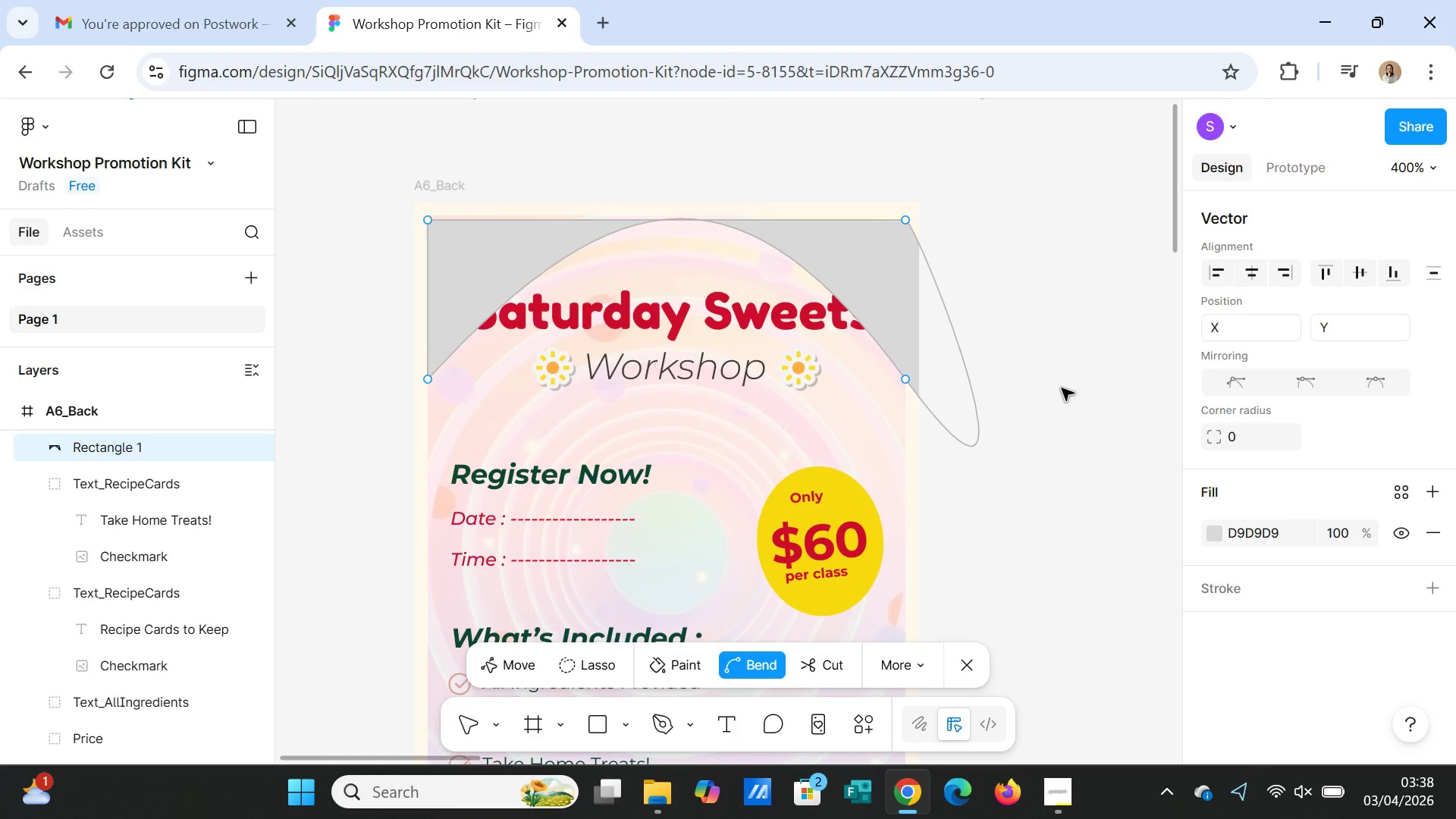 
key(Control+Z)
 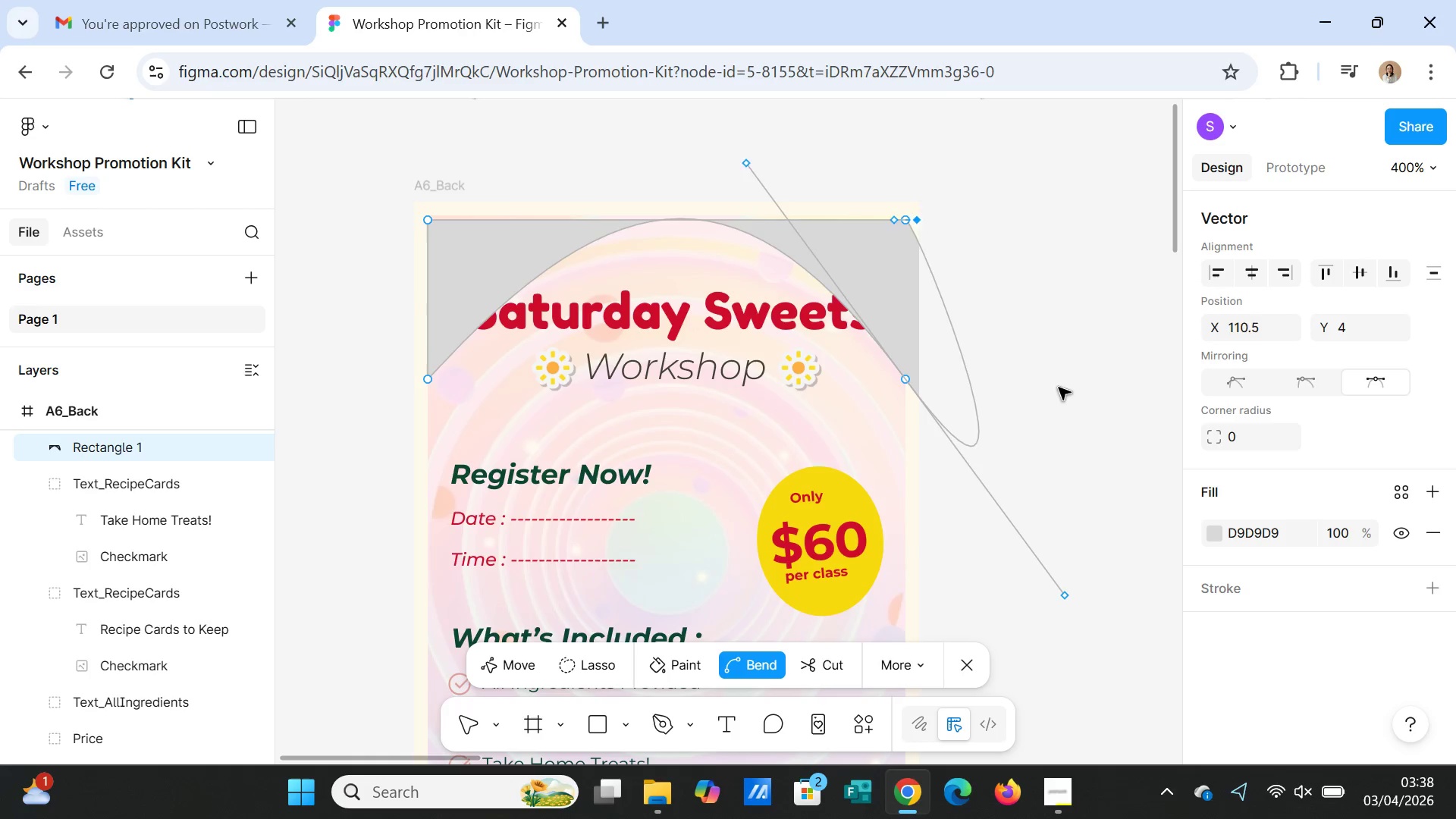 
key(Control+Z)
 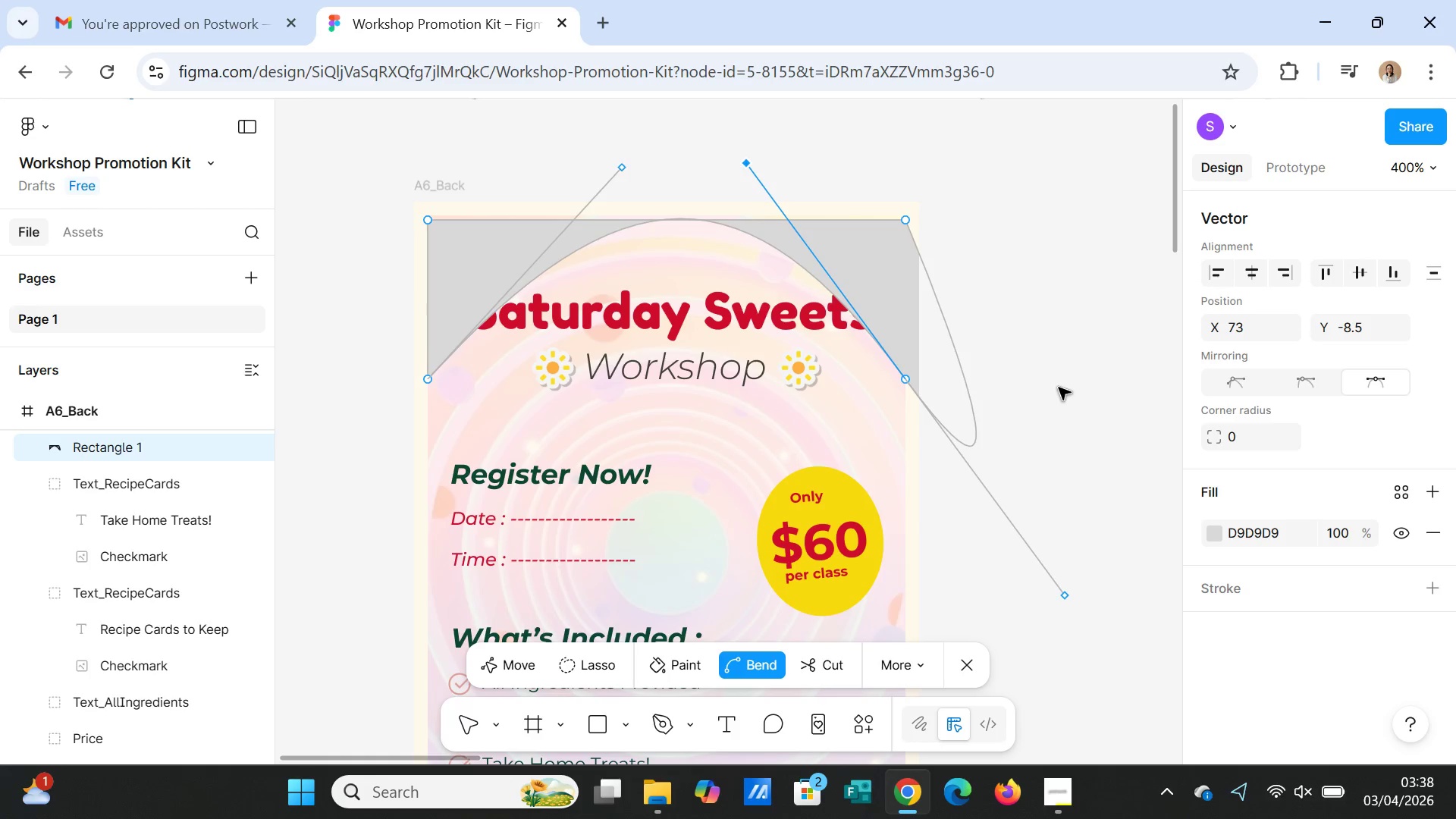 
key(Control+Z)
 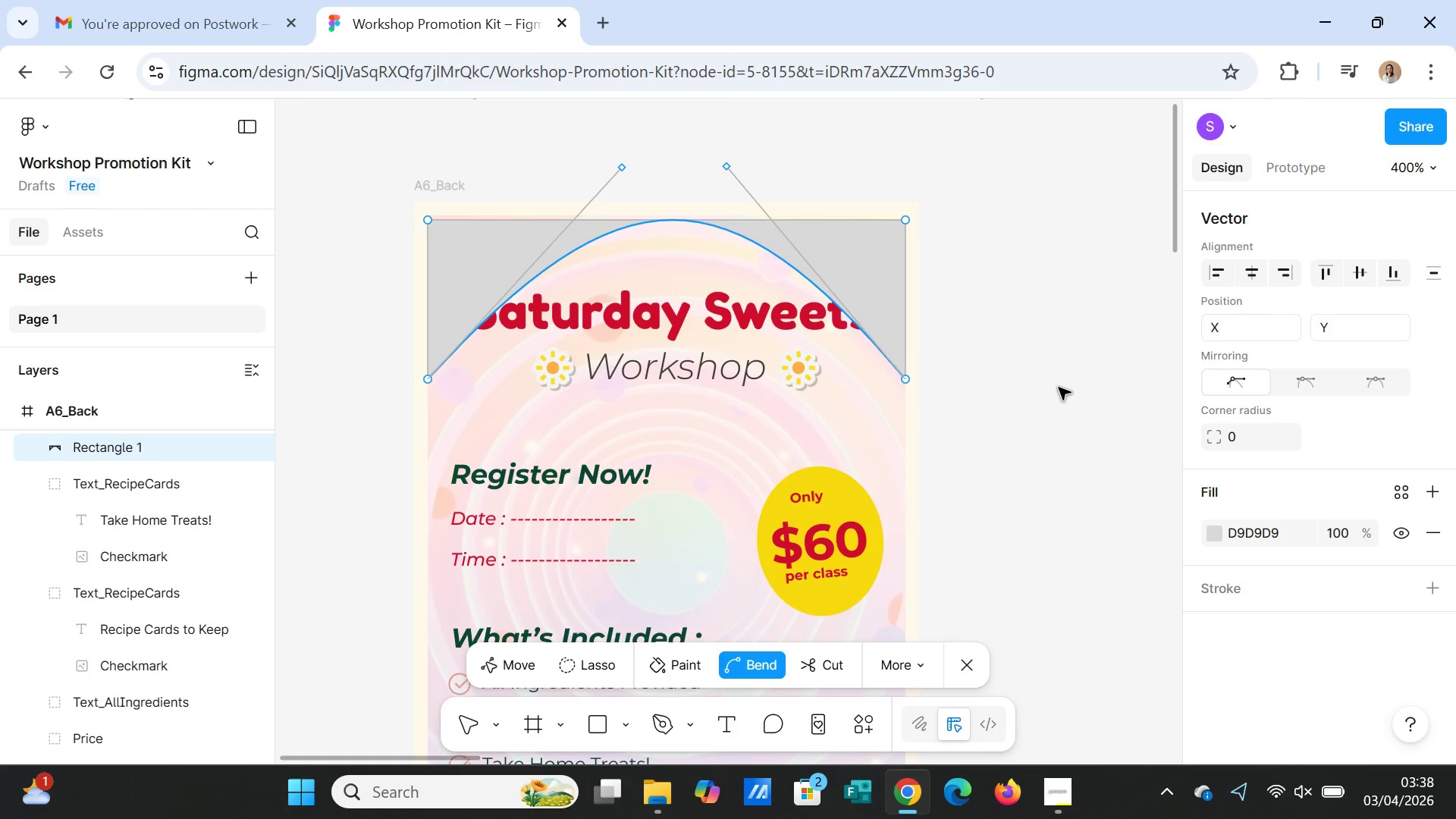 
left_click([1032, 398])
 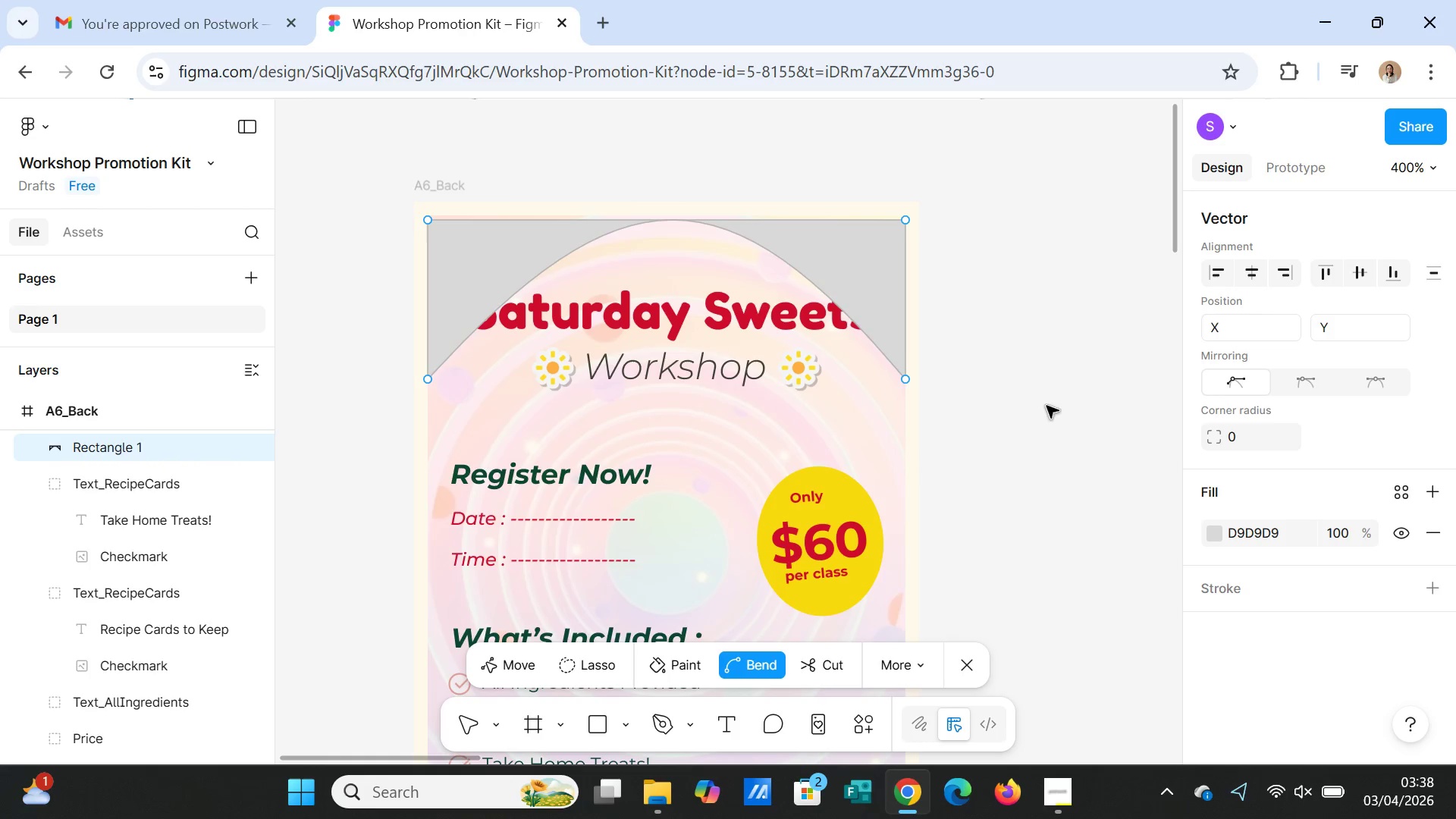 
scroll: coordinate [1005, 460], scroll_direction: down, amount: 9.0
 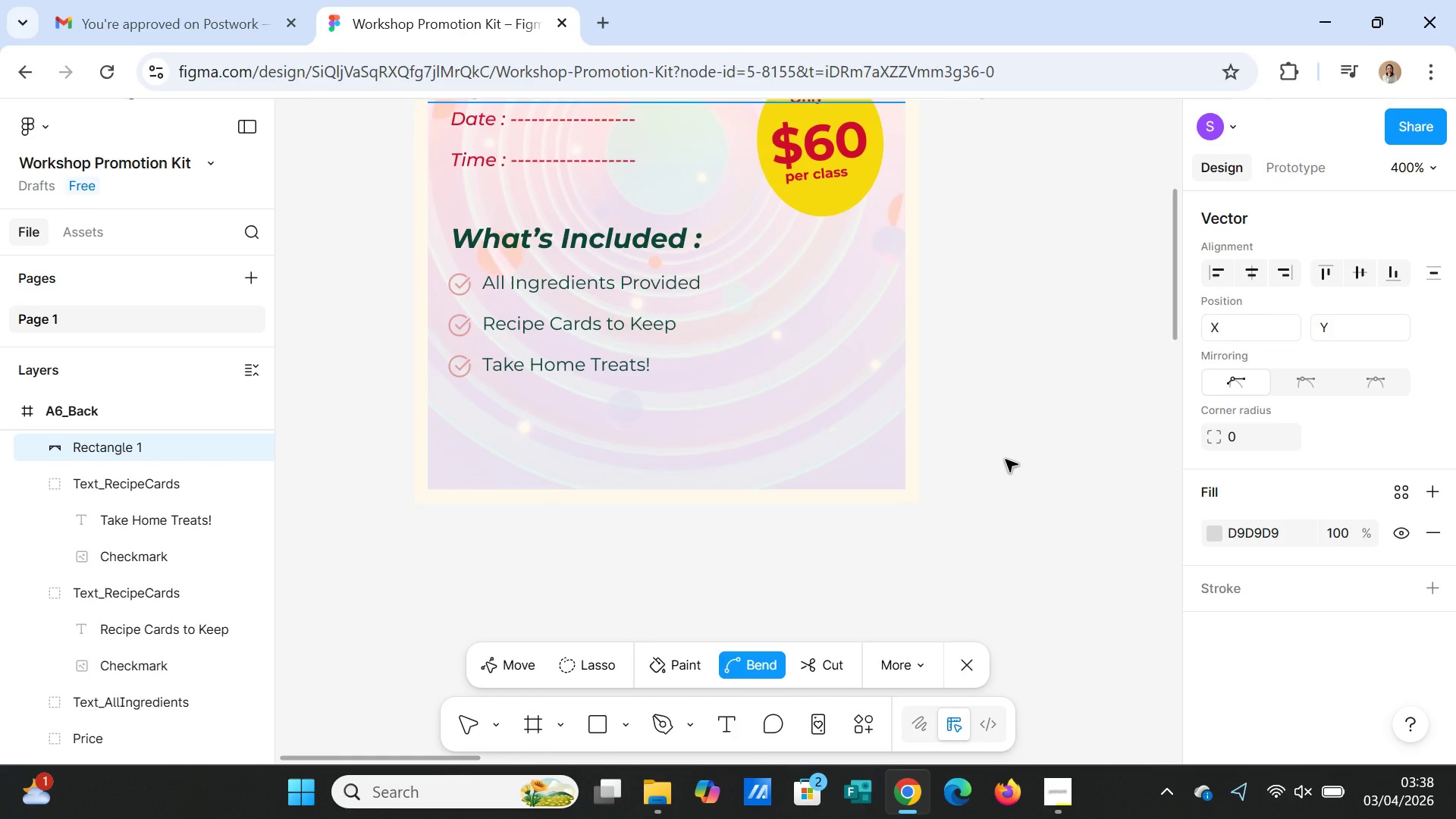 
scroll: coordinate [1006, 460], scroll_direction: up, amount: 10.0
 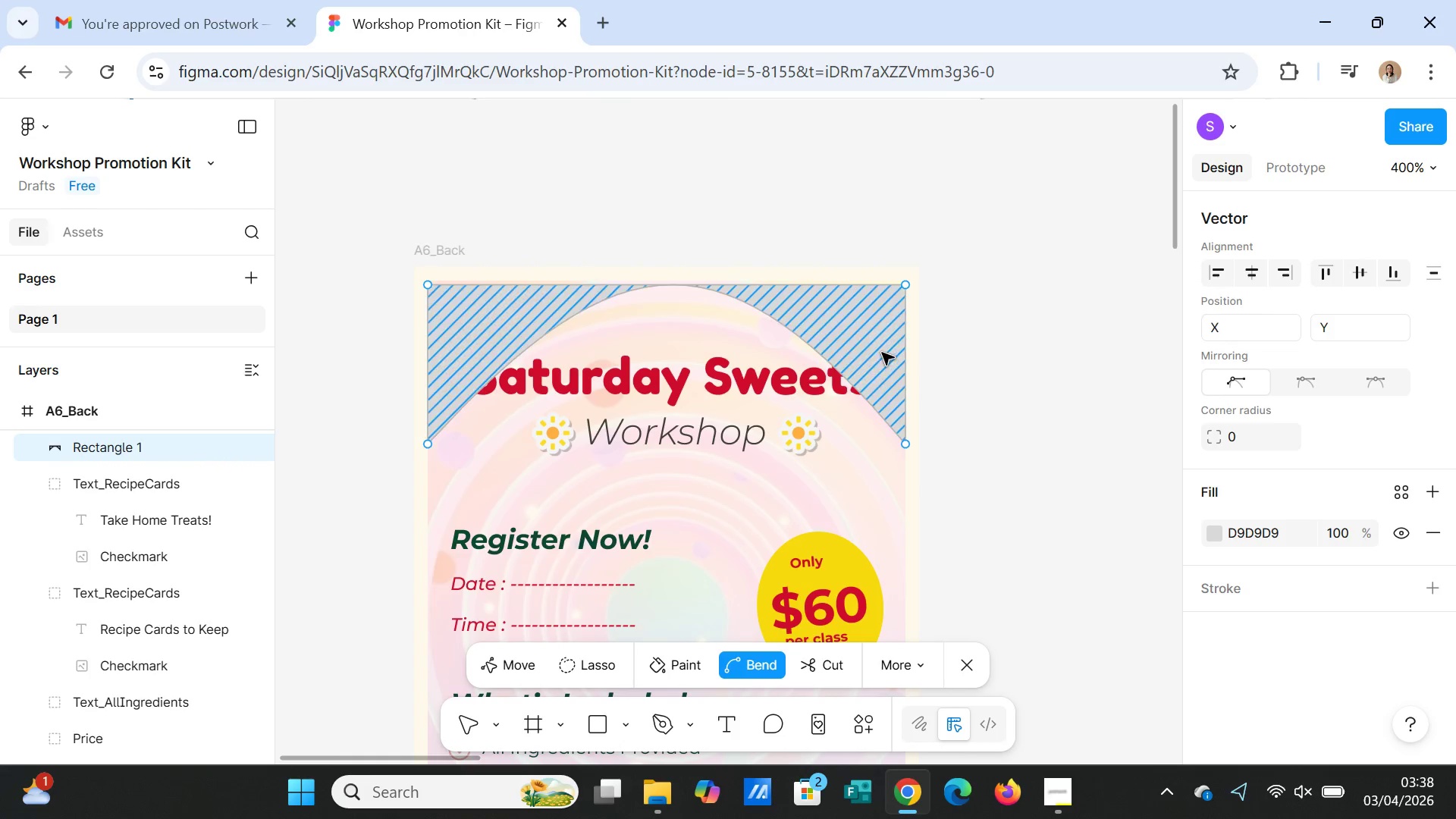 
left_click([882, 353])
 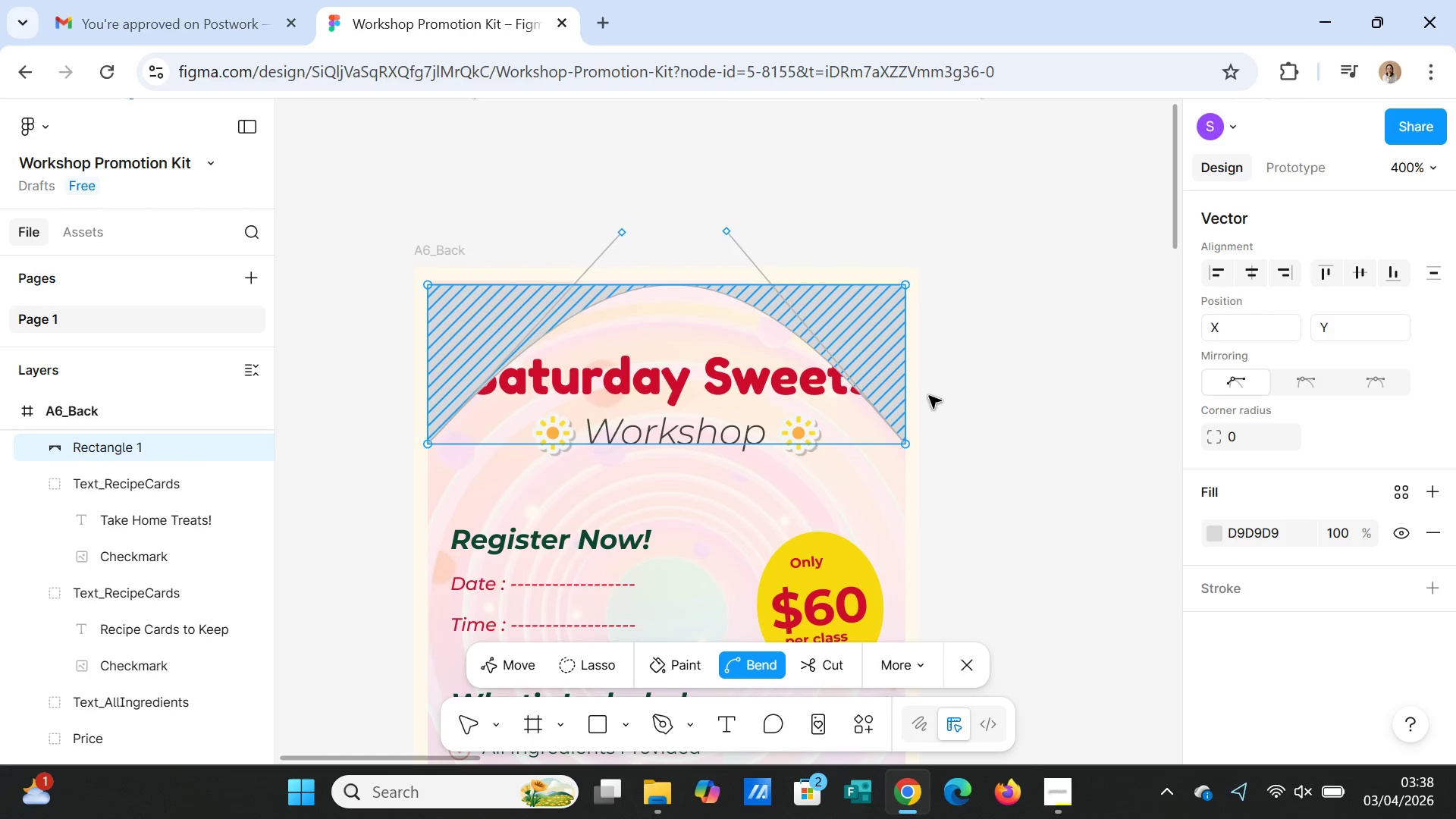 
wait(8.62)
 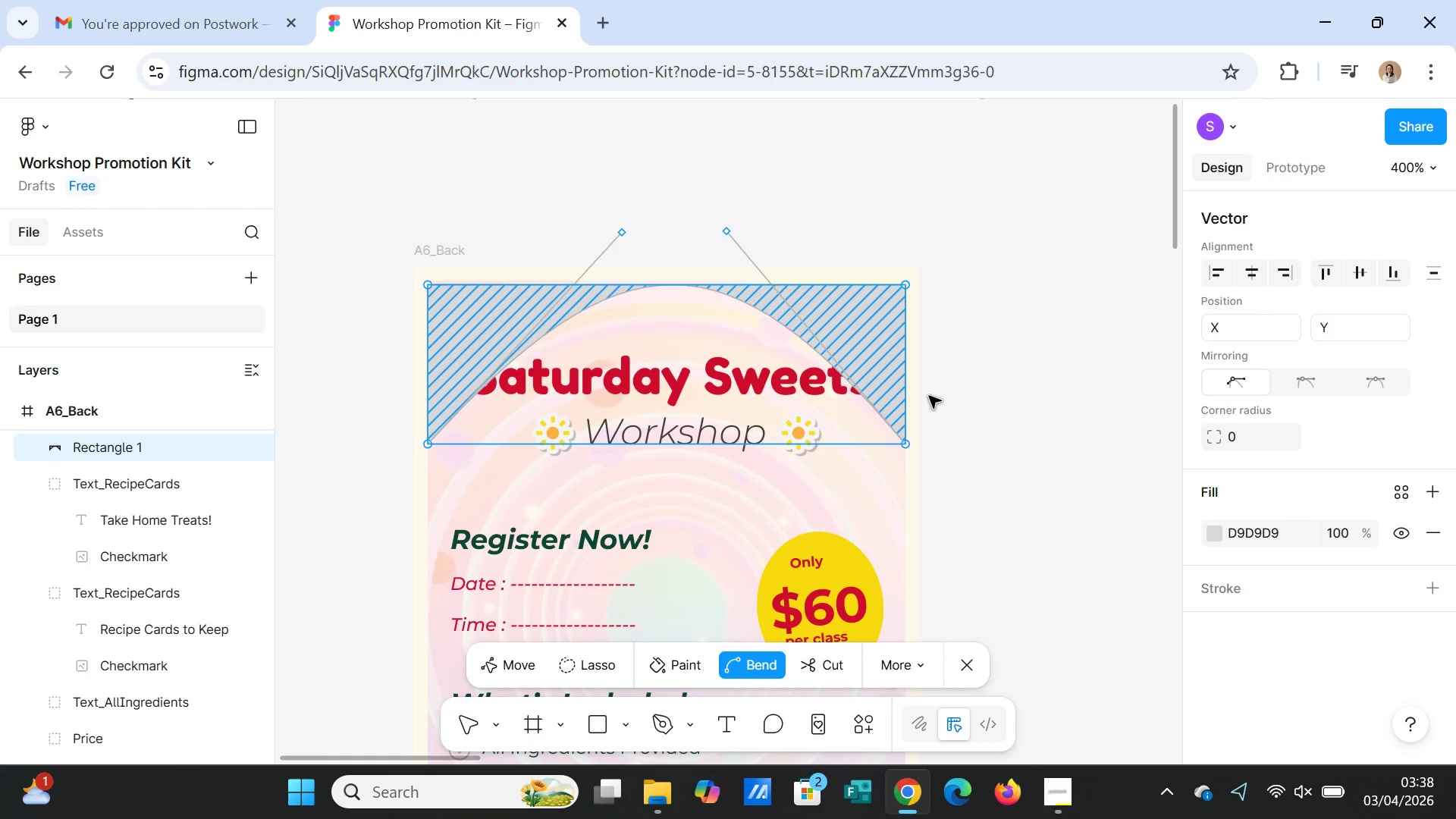 
left_click([1007, 428])
 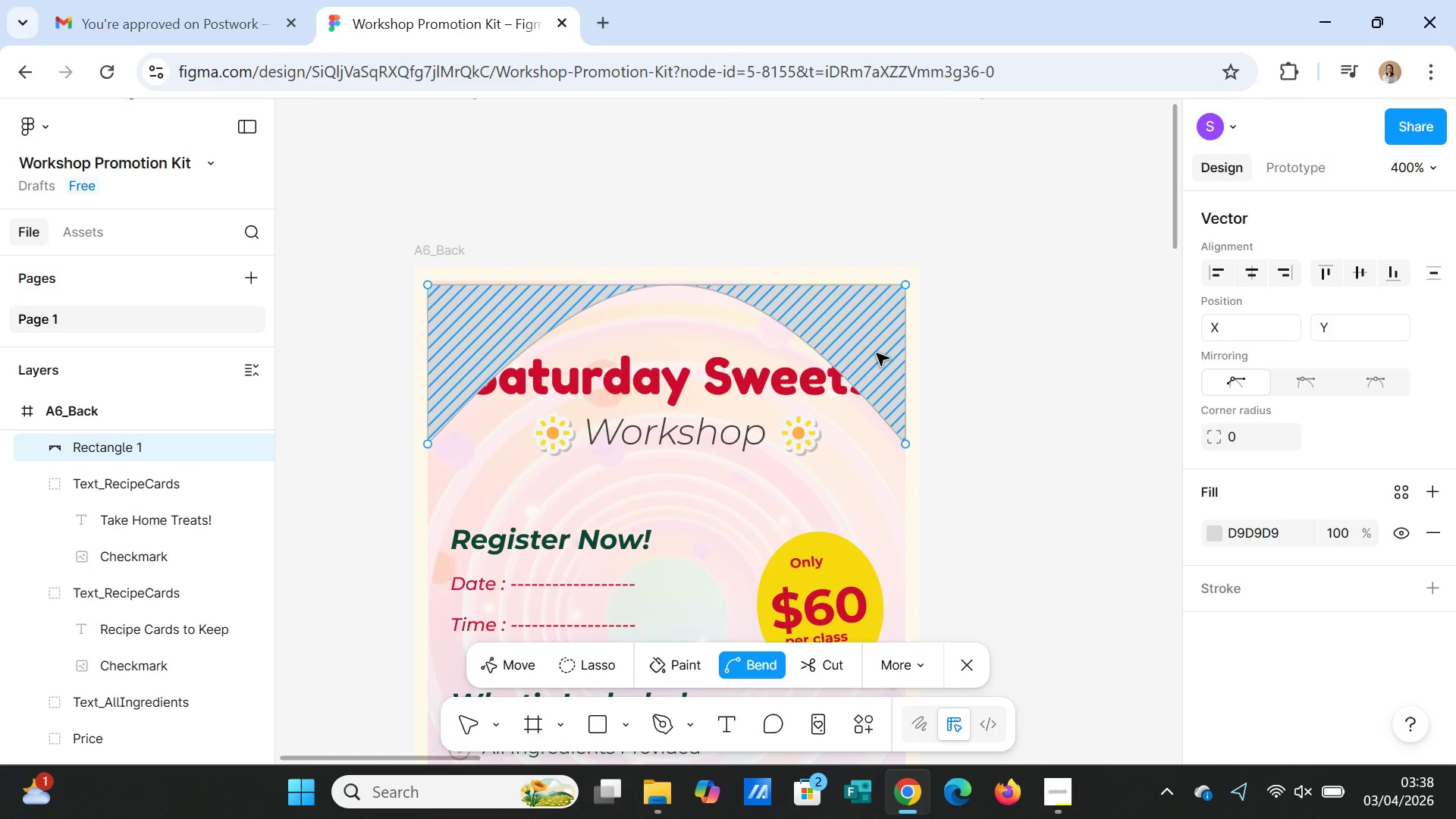 
double_click([877, 353])
 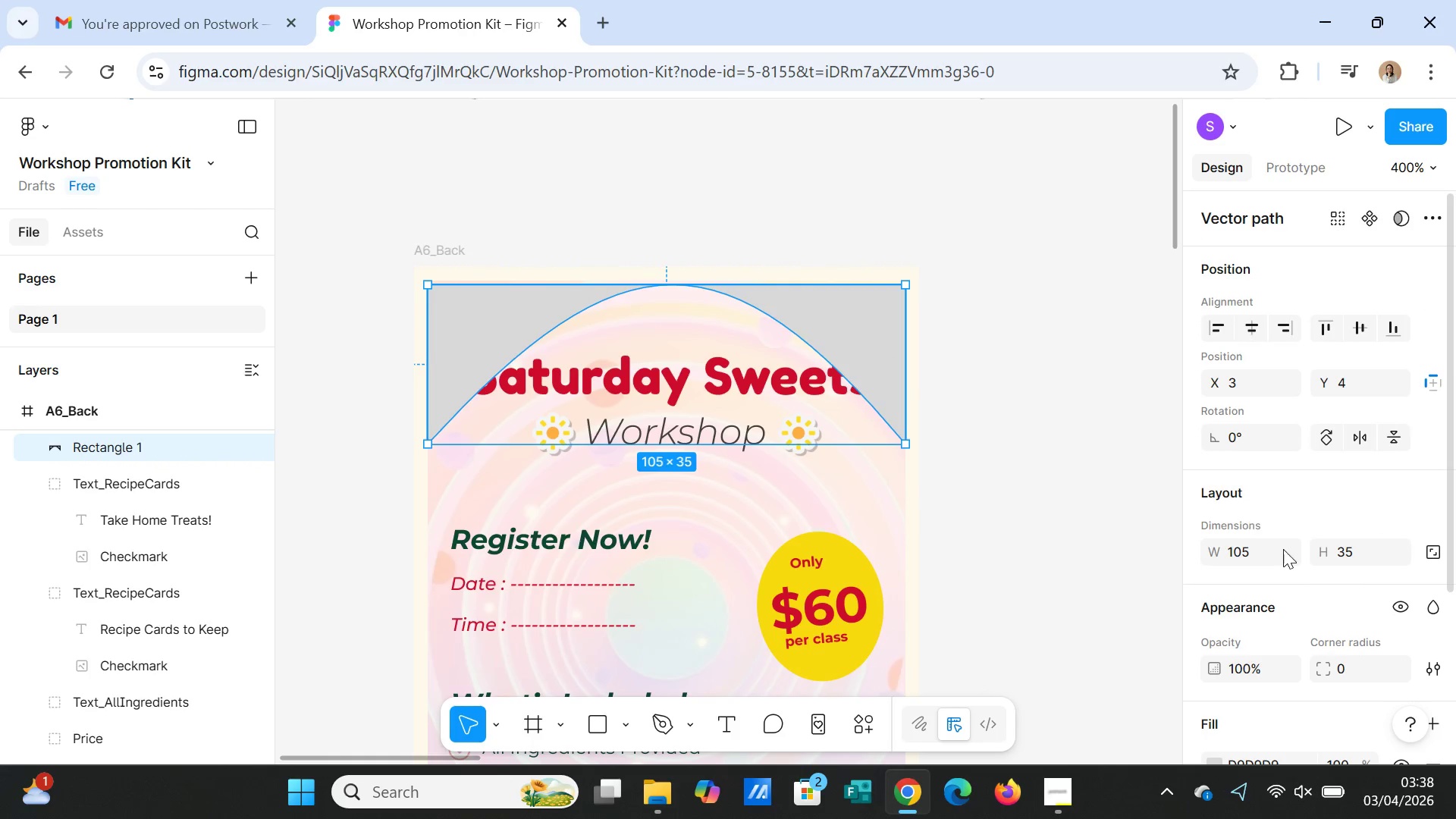 
scroll: coordinate [1304, 621], scroll_direction: down, amount: 3.0
 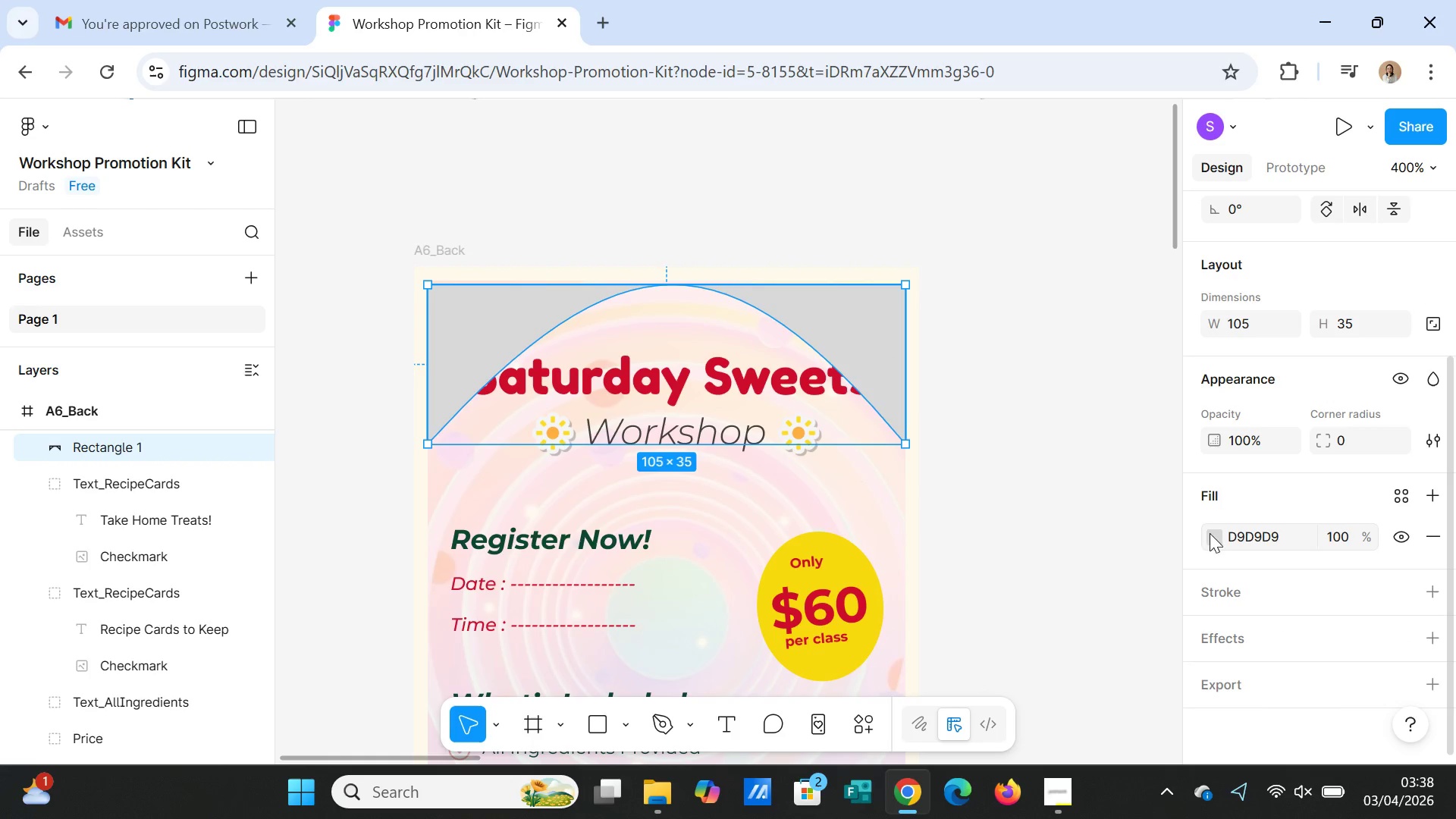 
left_click([1215, 537])
 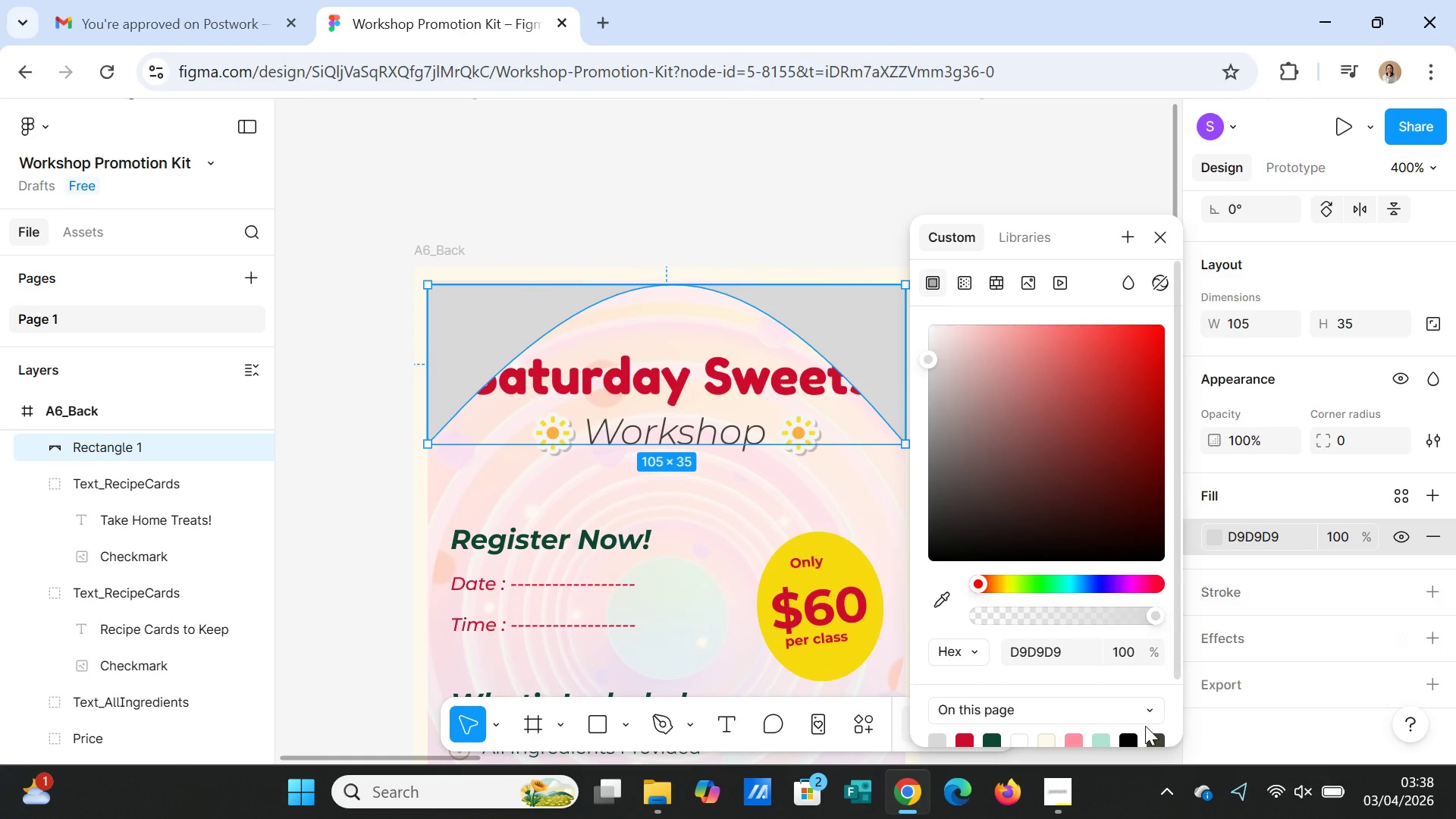 
scroll: coordinate [1094, 714], scroll_direction: down, amount: 1.0
 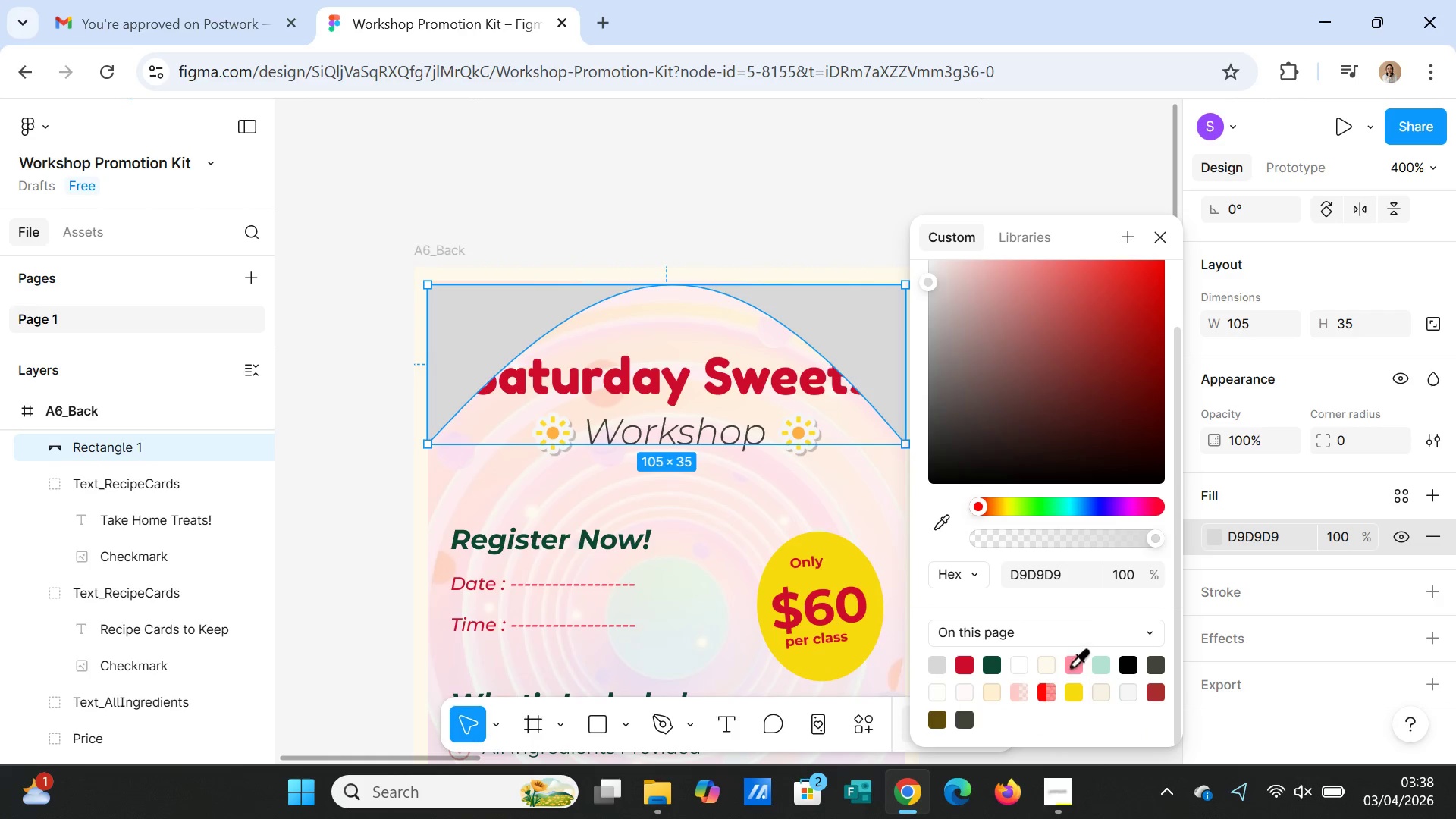 
left_click([1070, 665])
 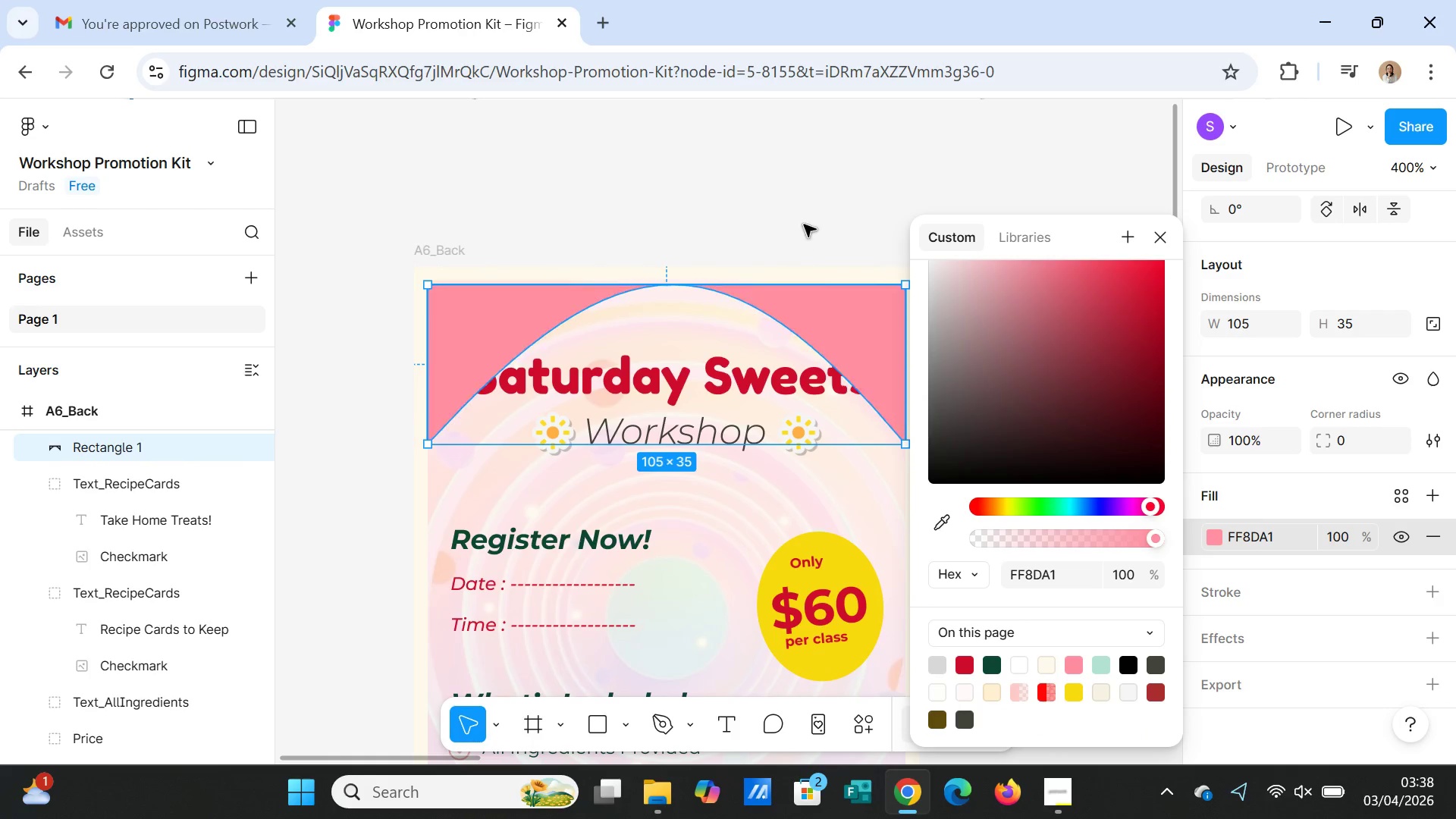 
left_click([816, 202])
 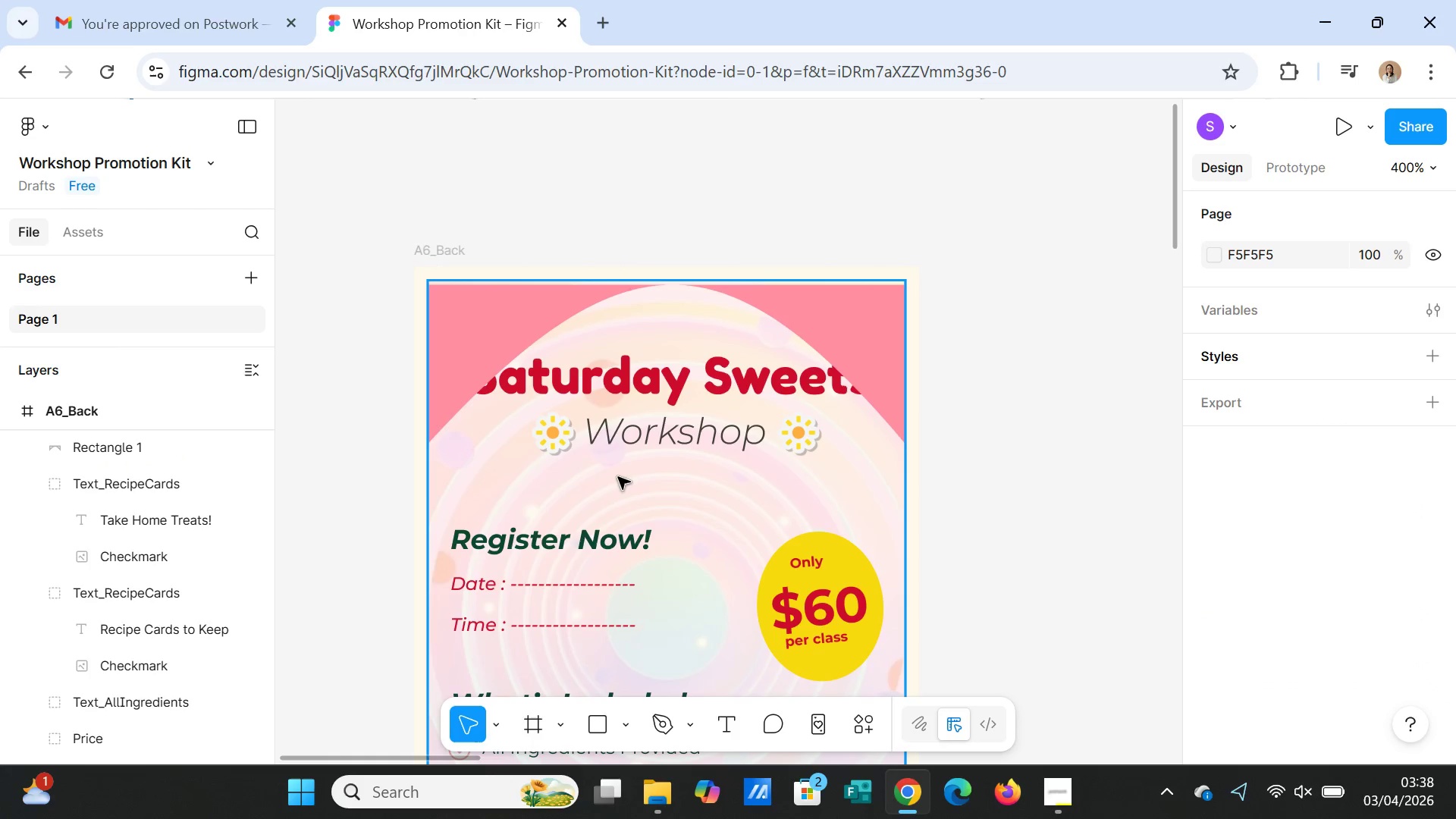 
left_click([560, 440])
 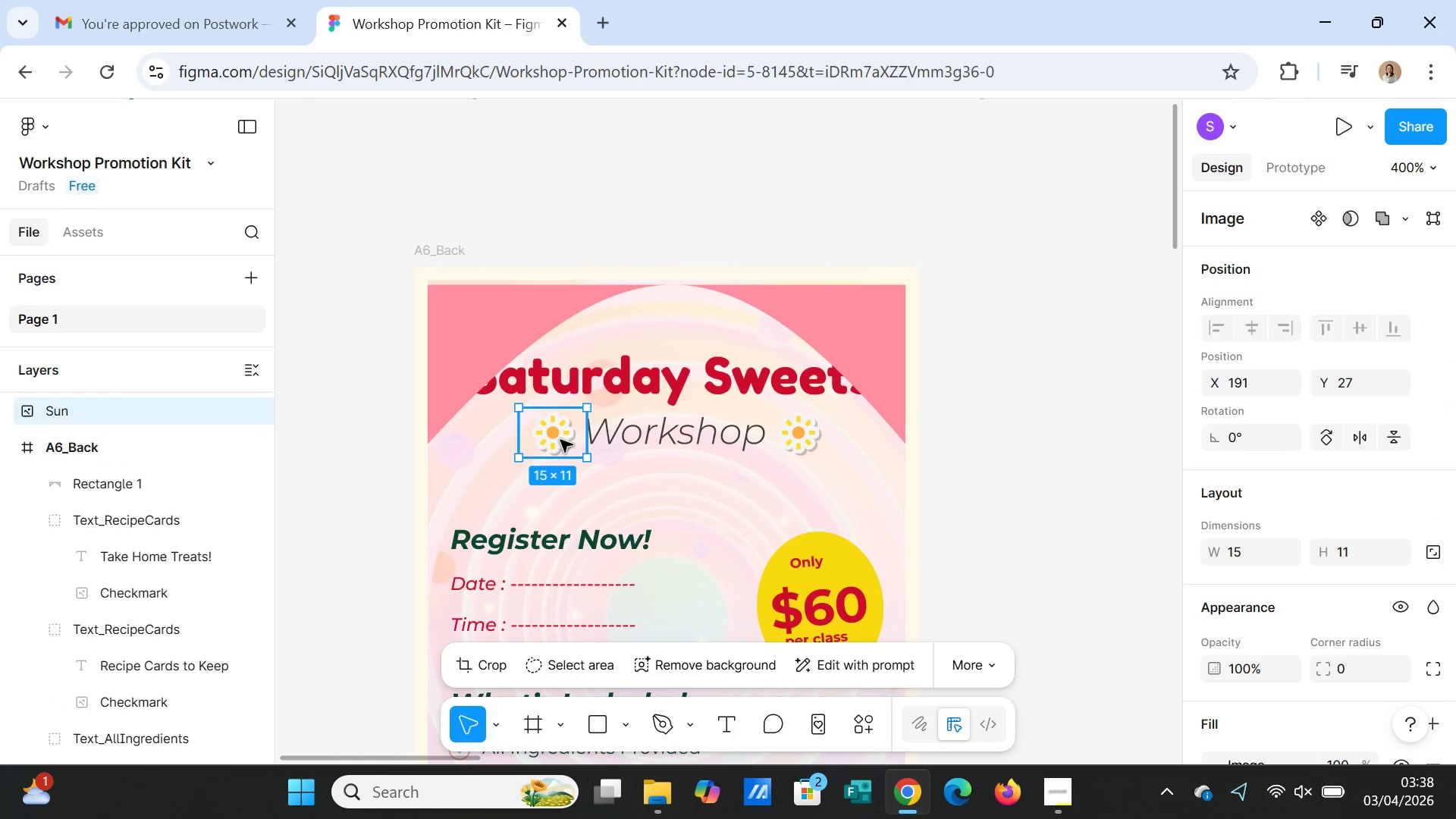 
hold_key(key=ShiftLeft, duration=2.42)
left_click([635, 451])
 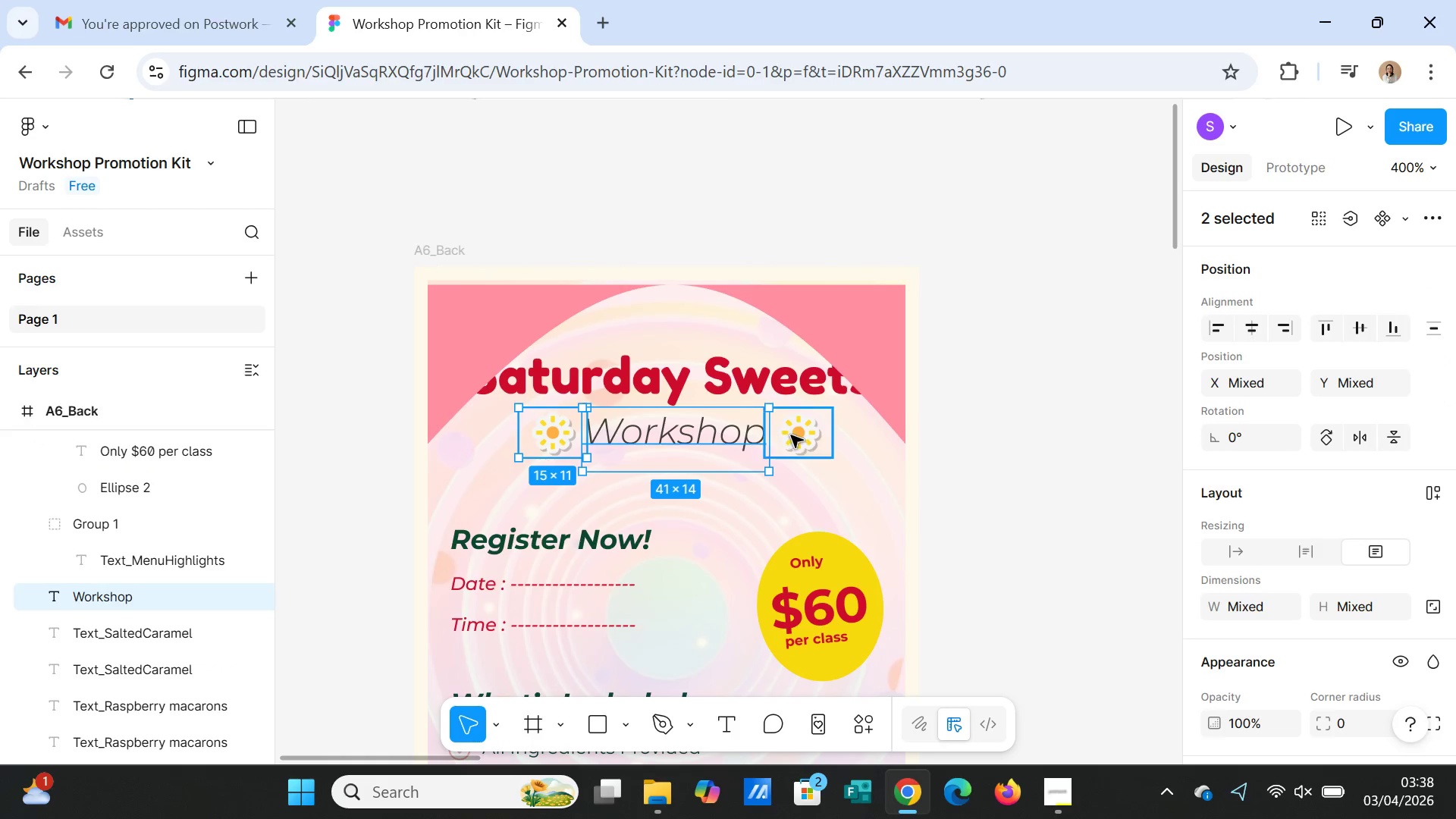 
left_click([794, 435])
 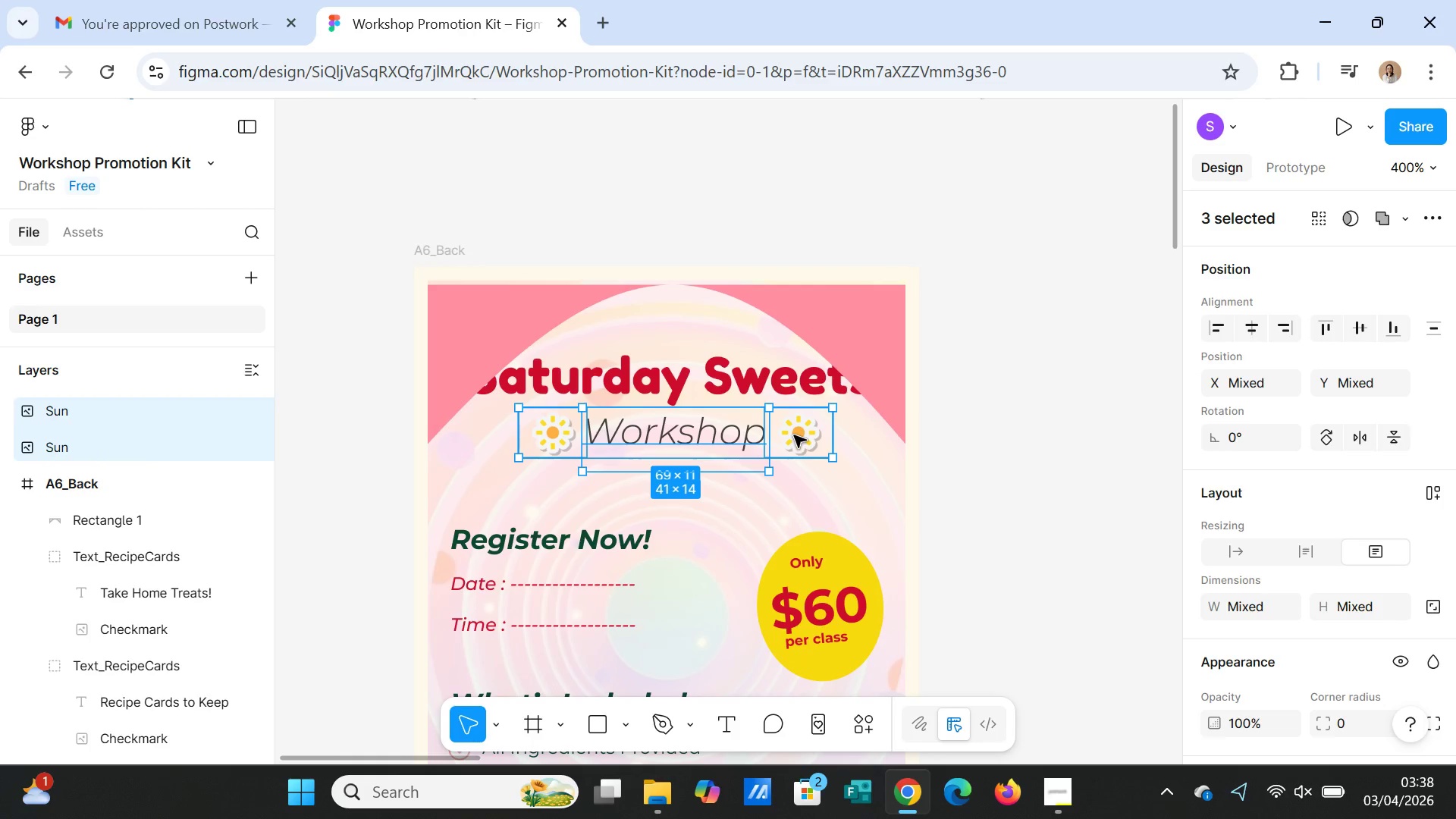 
right_click([794, 435])
 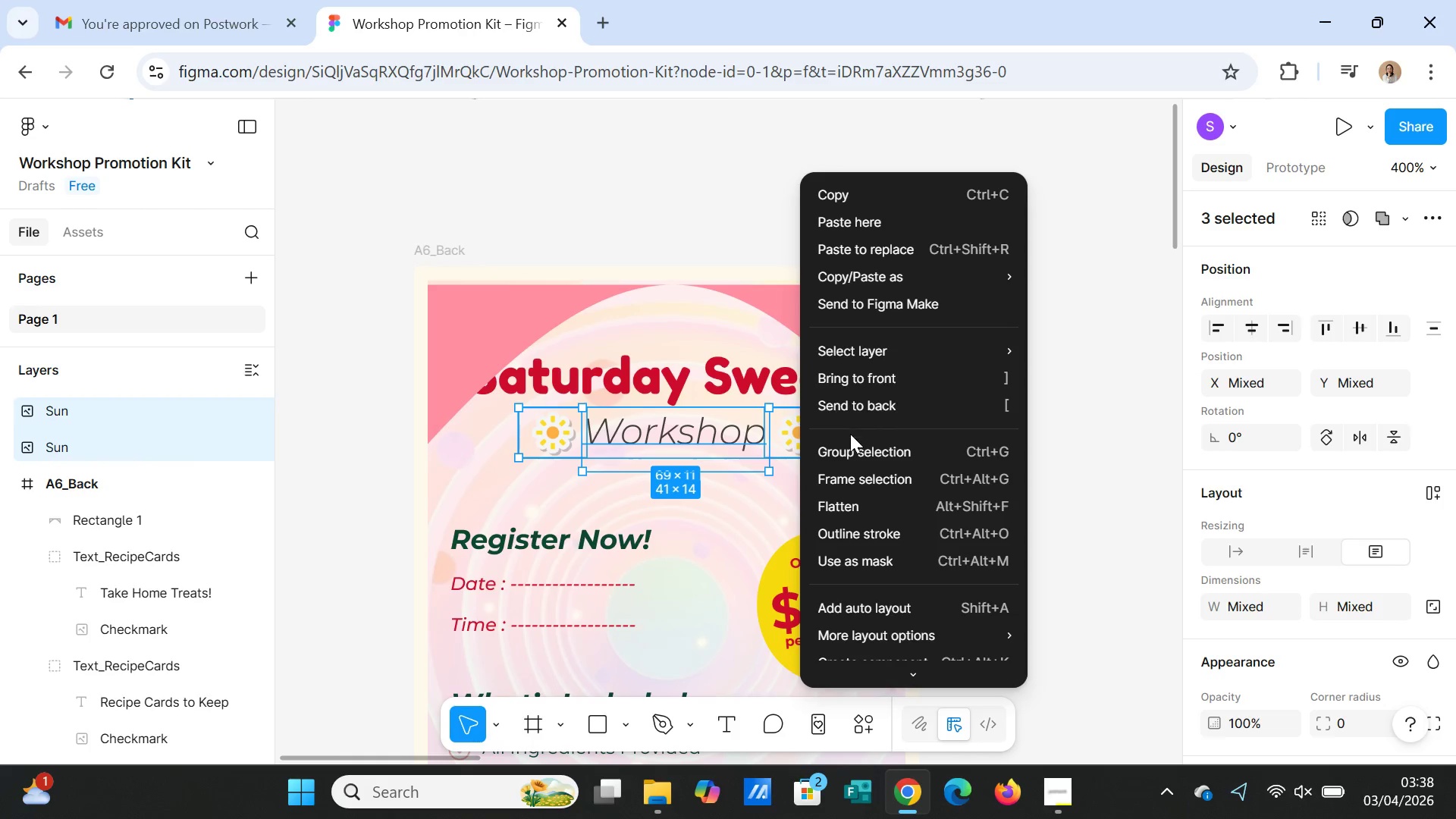 
left_click([850, 446])
 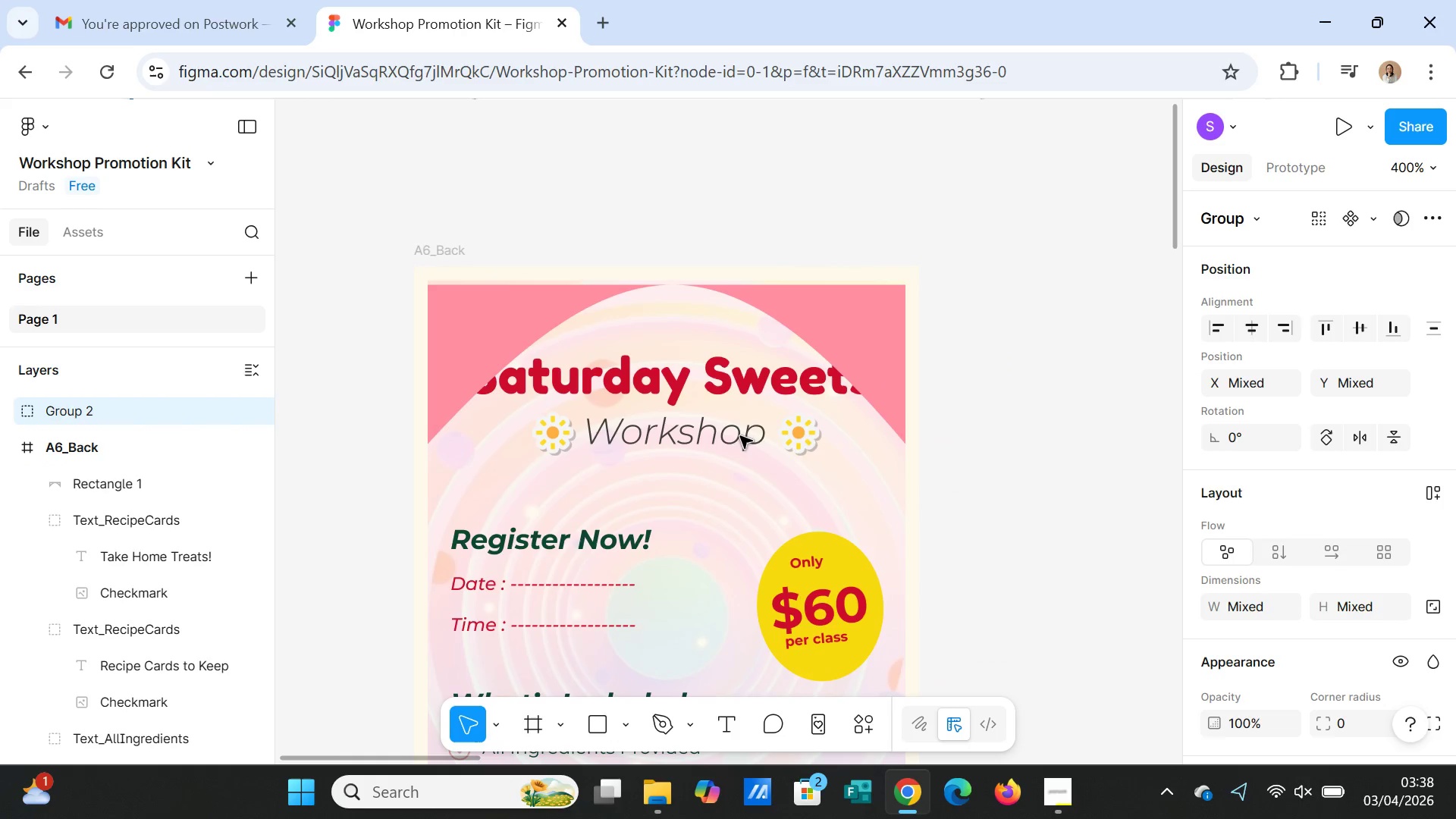 
left_click_drag(start_coordinate=[740, 436], to_coordinate=[740, 459])
 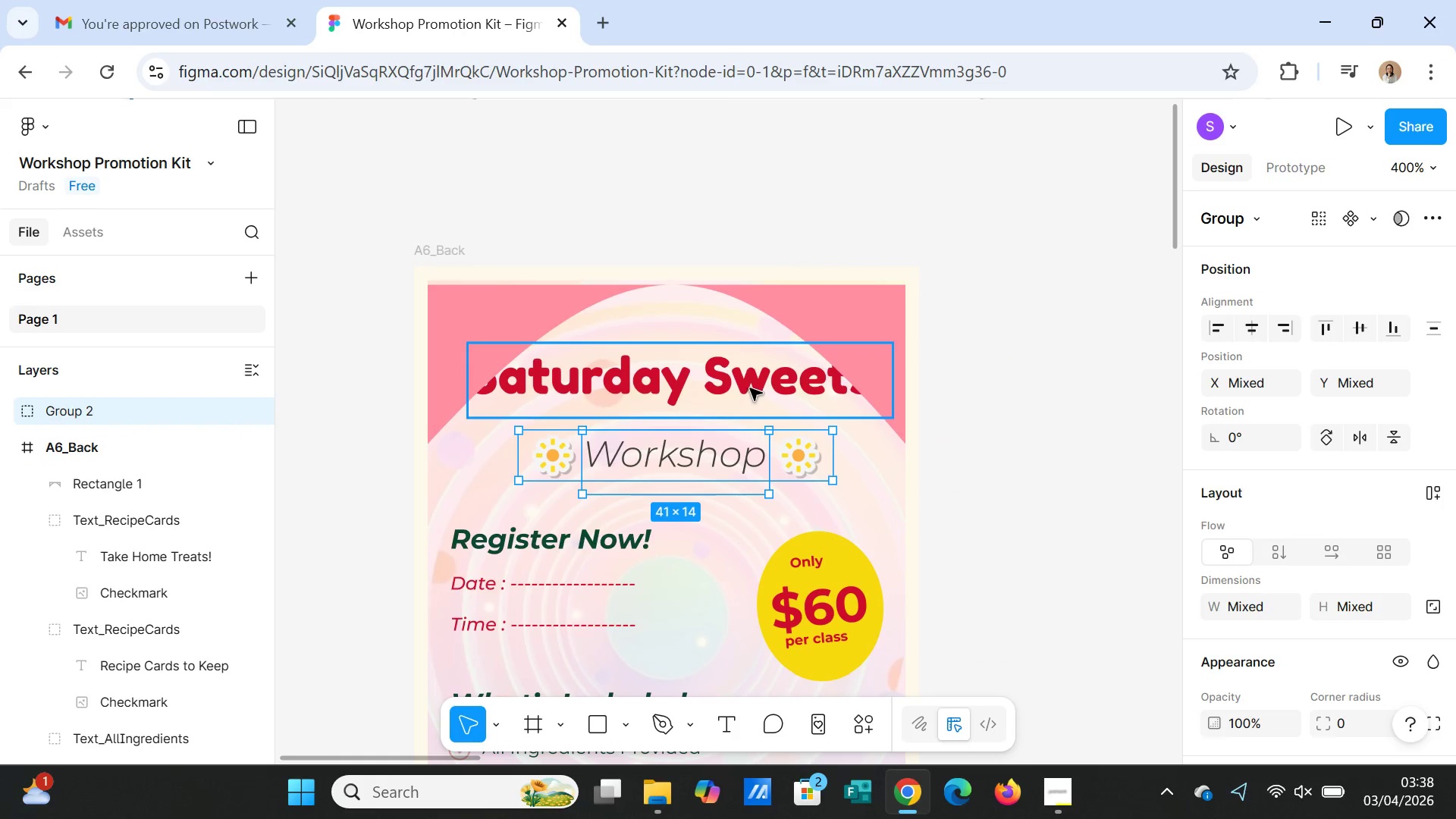 
left_click([750, 388])
 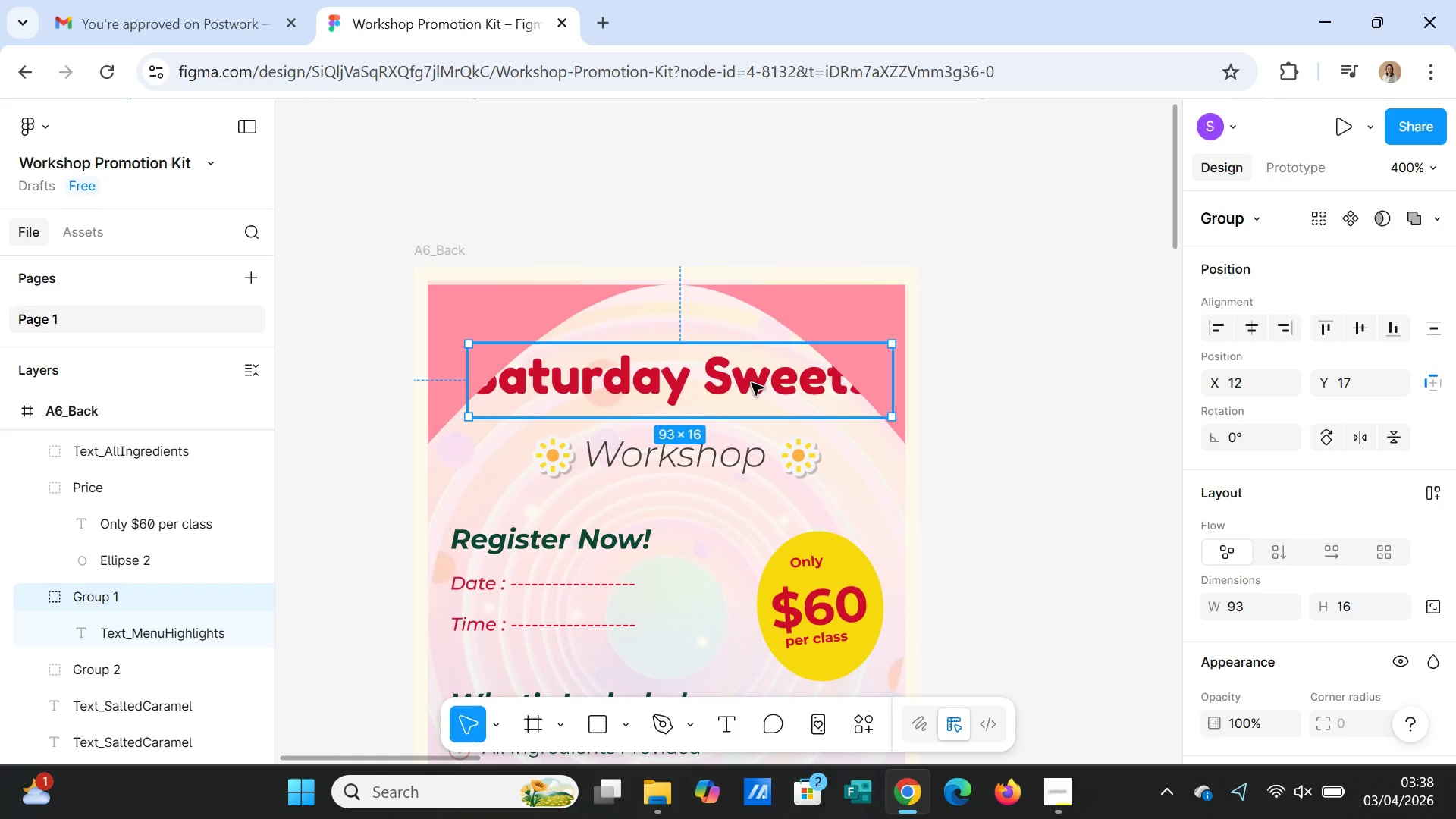 
left_click_drag(start_coordinate=[752, 383], to_coordinate=[752, 390])
 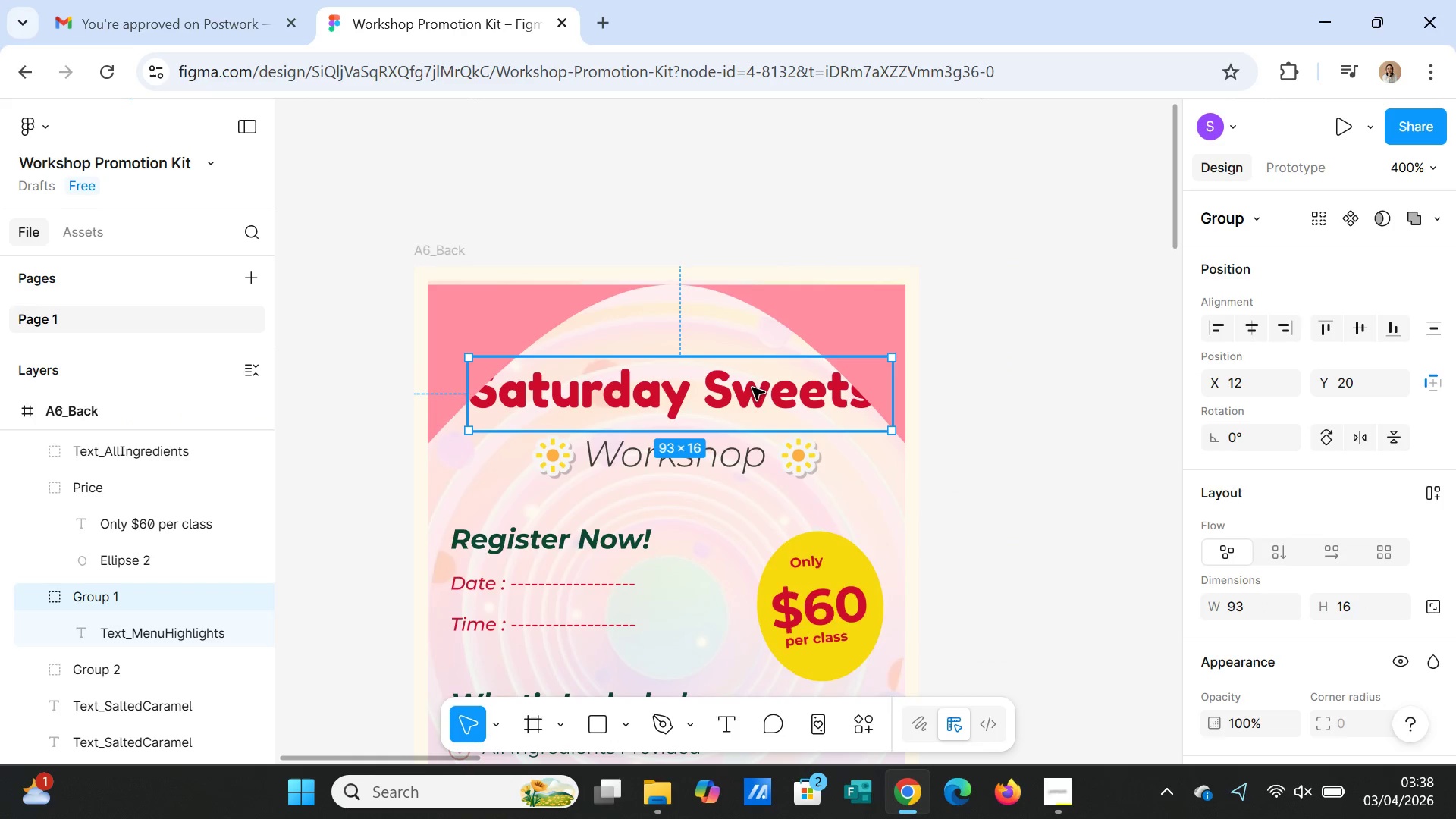 
right_click([752, 387])
 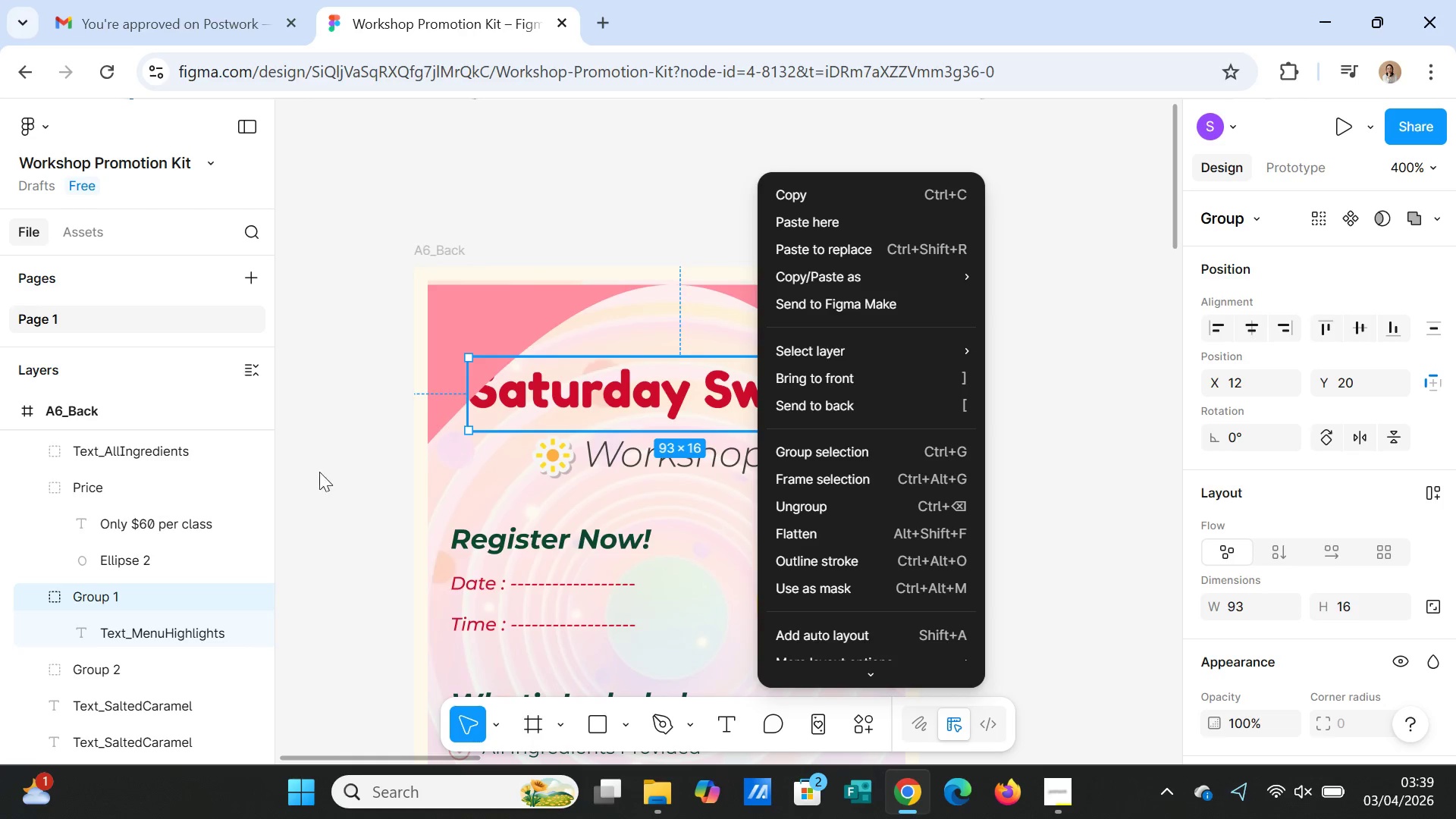 
left_click([359, 245])
 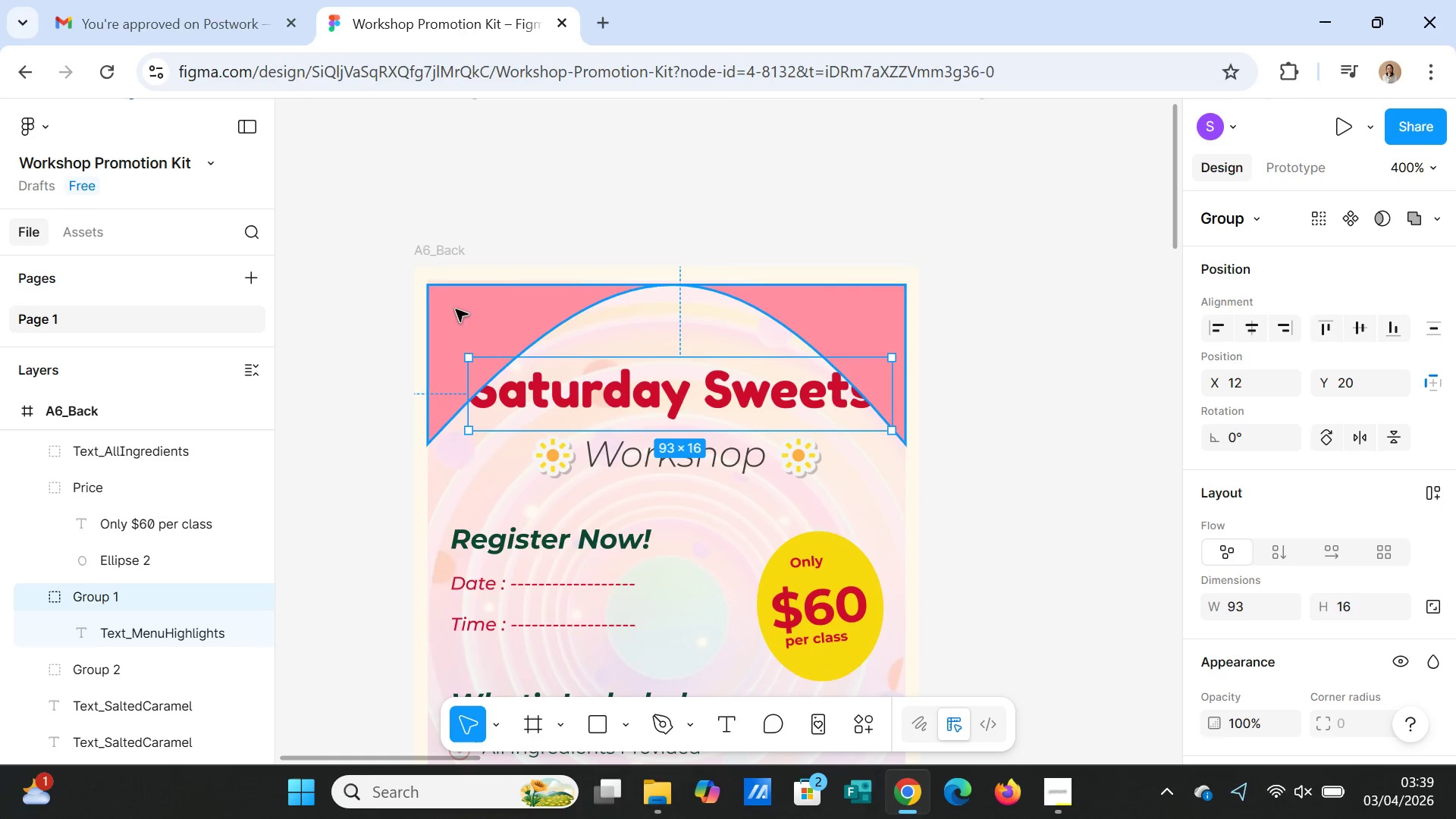 
left_click([460, 309])
 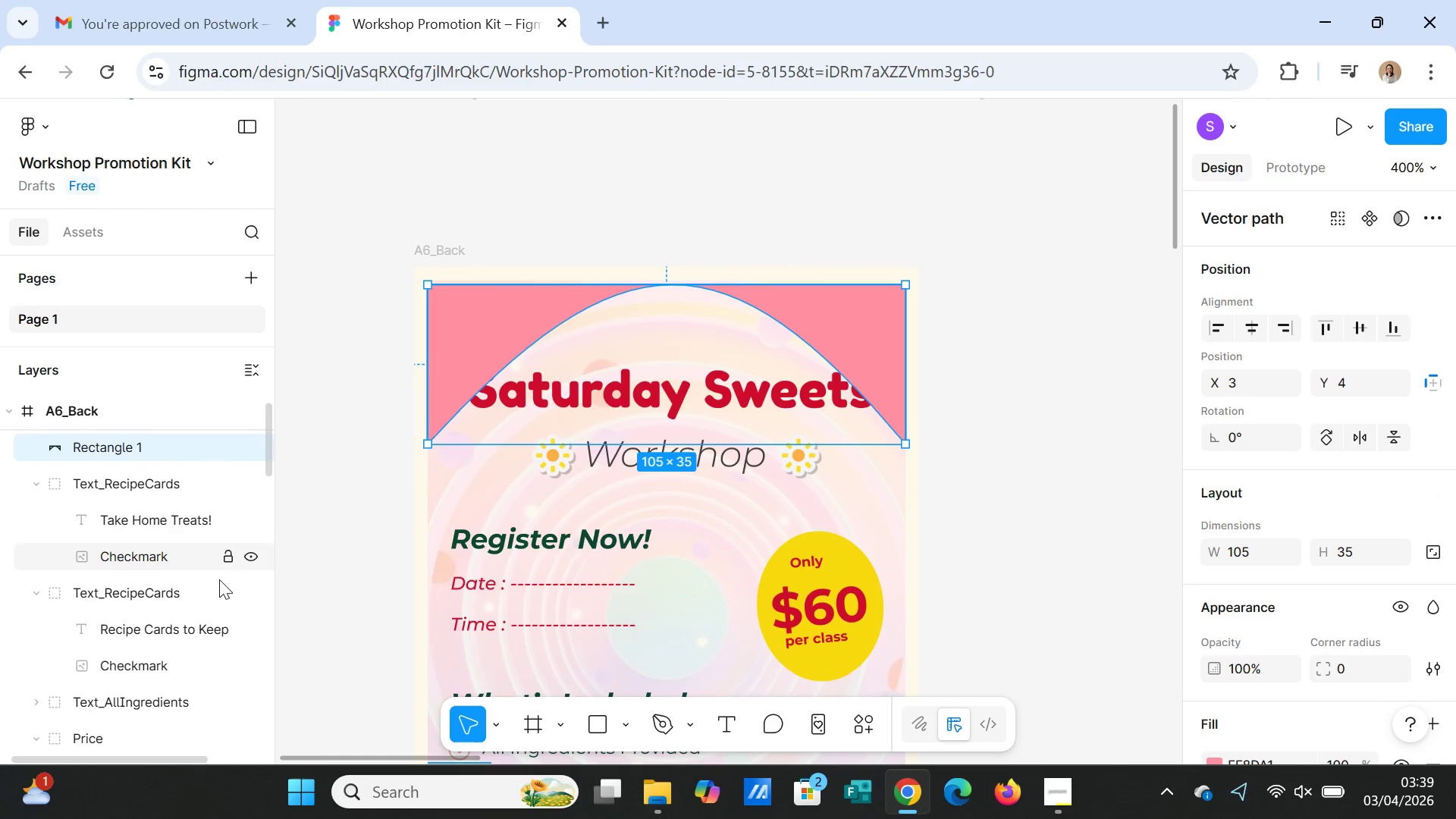 
mouse_move([196, 670])
 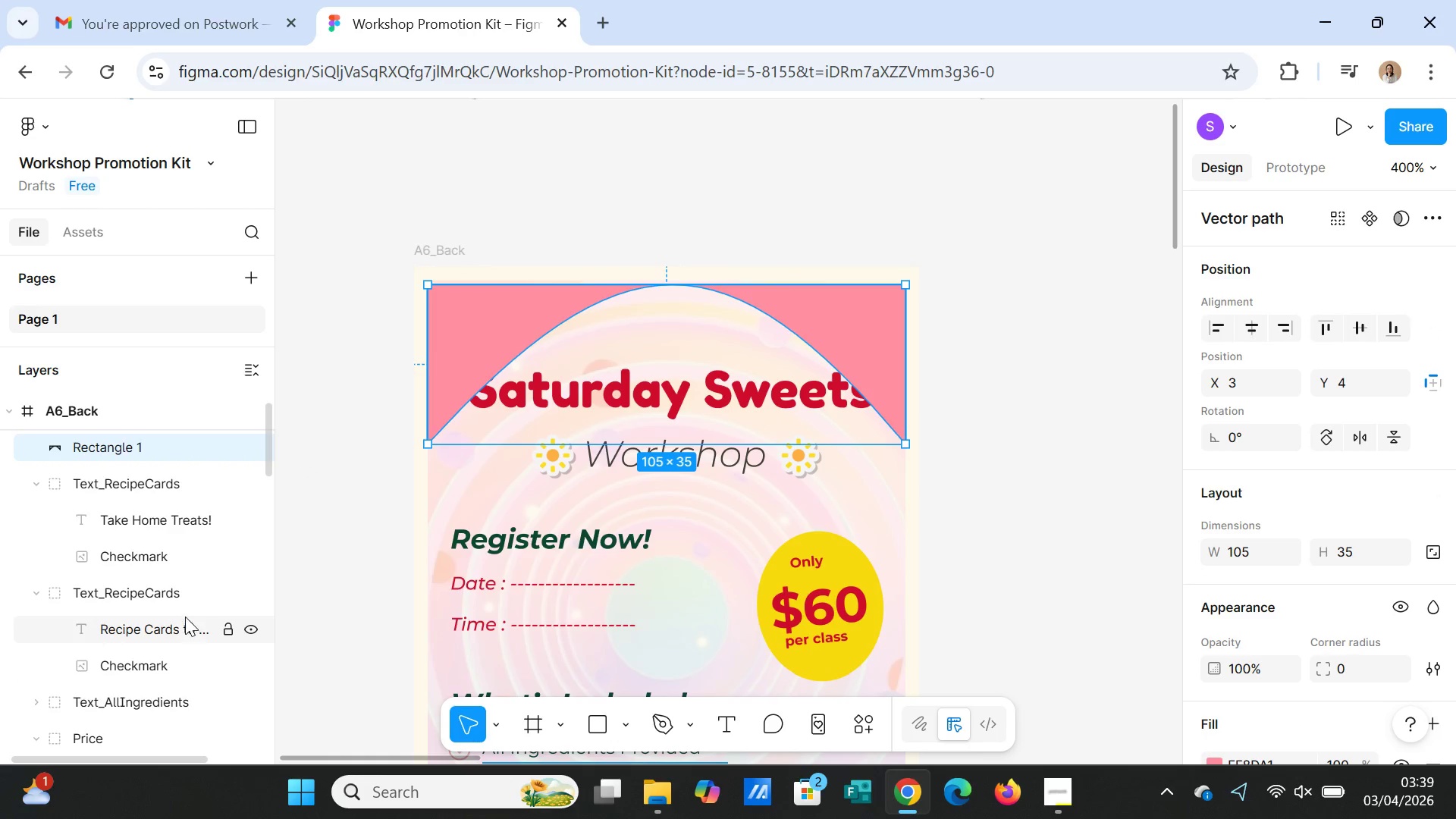 
scroll: coordinate [185, 616], scroll_direction: up, amount: 1.0
 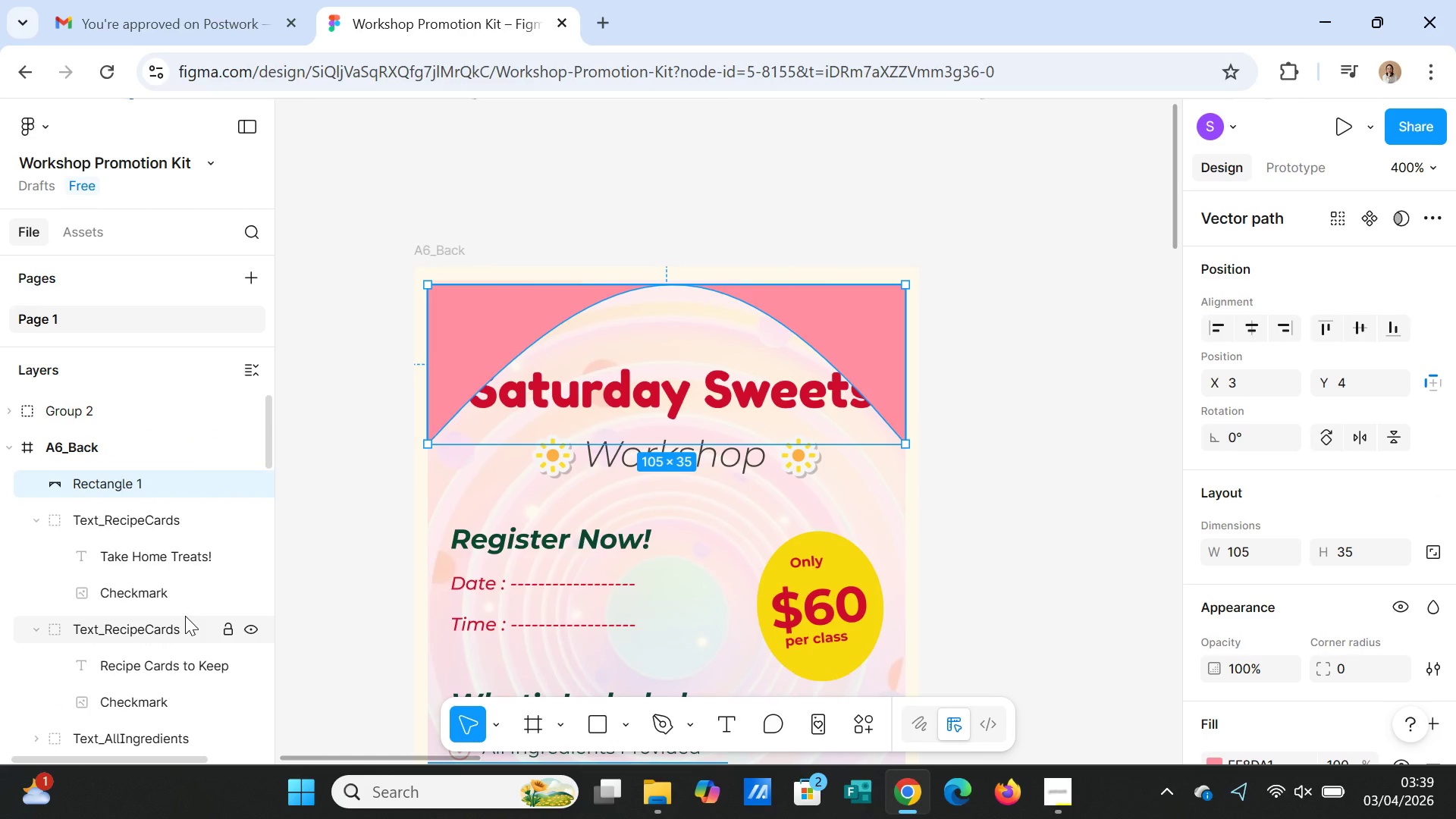 
scroll: coordinate [185, 616], scroll_direction: down, amount: 2.0
 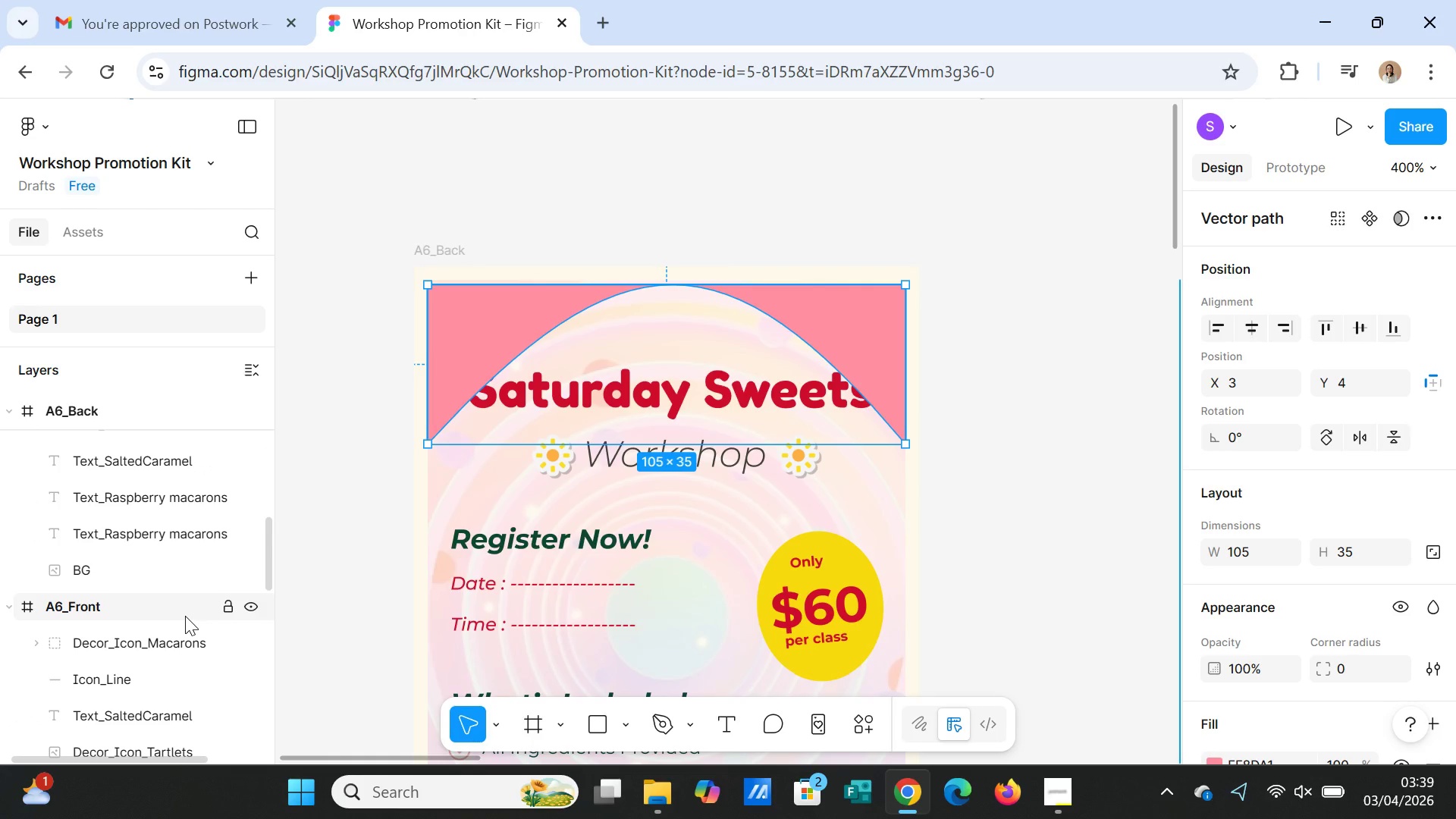 
scroll: coordinate [185, 616], scroll_direction: up, amount: 2.0
 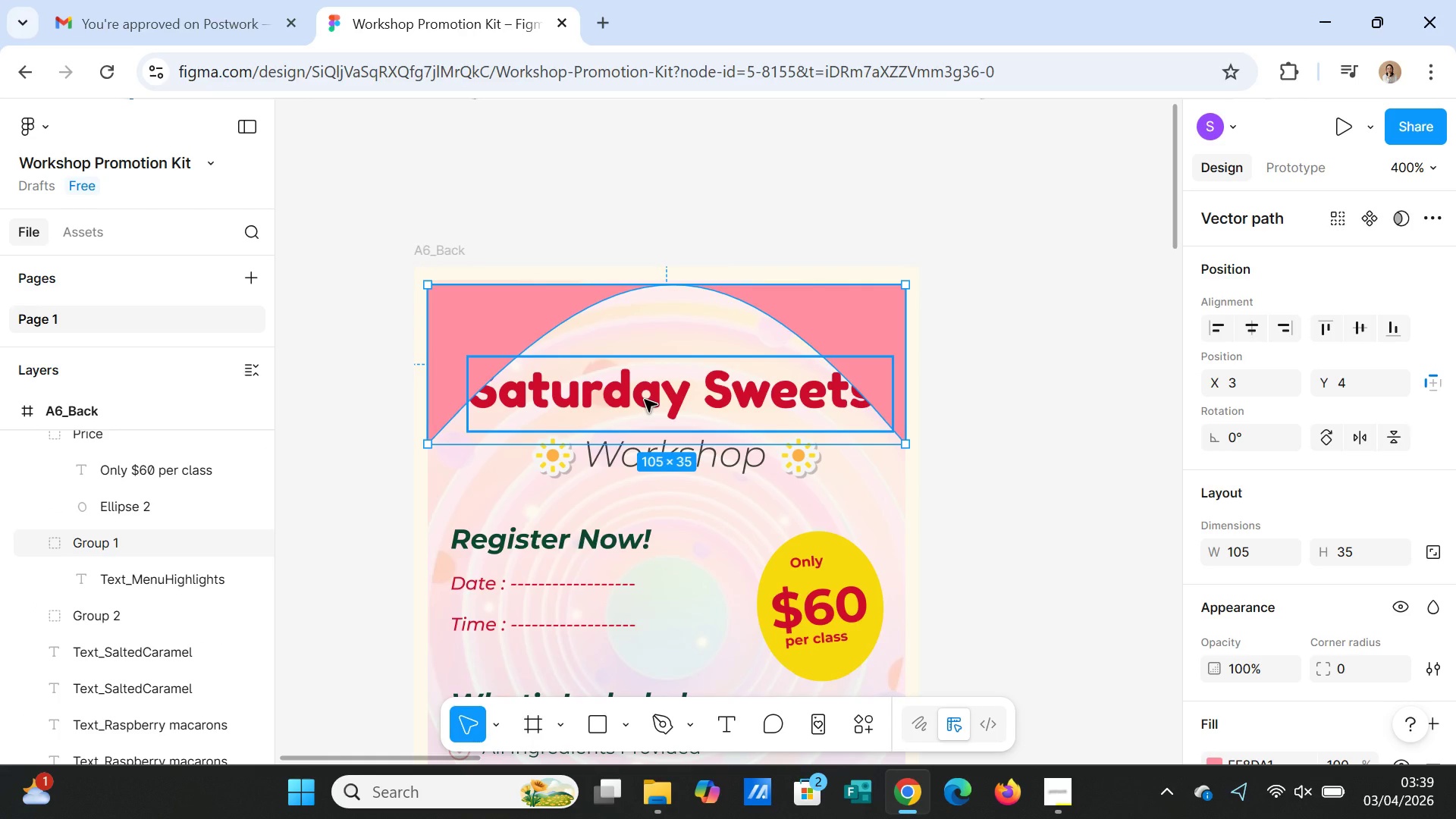 
left_click([645, 400])
 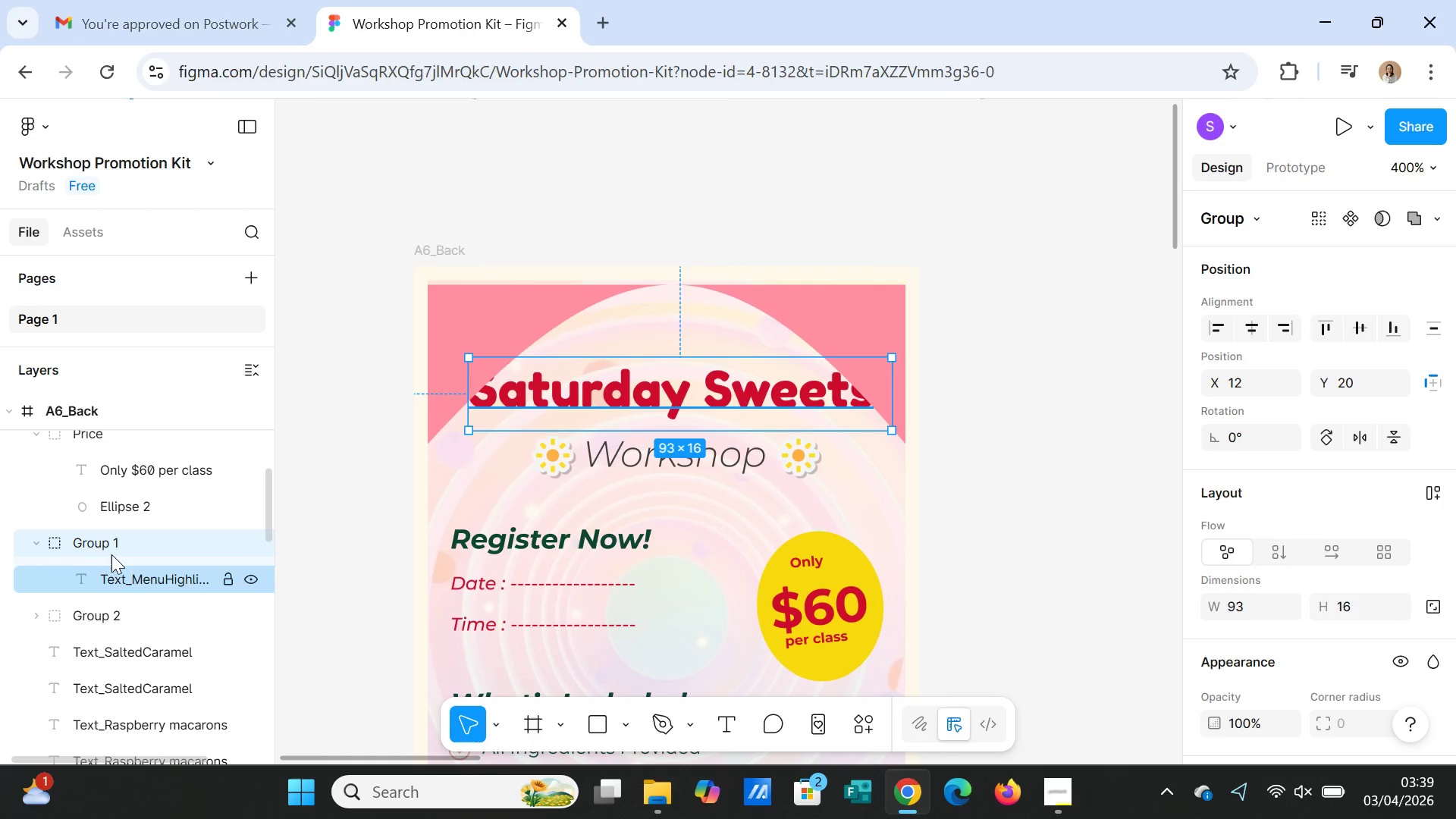 
wait(6.03)
 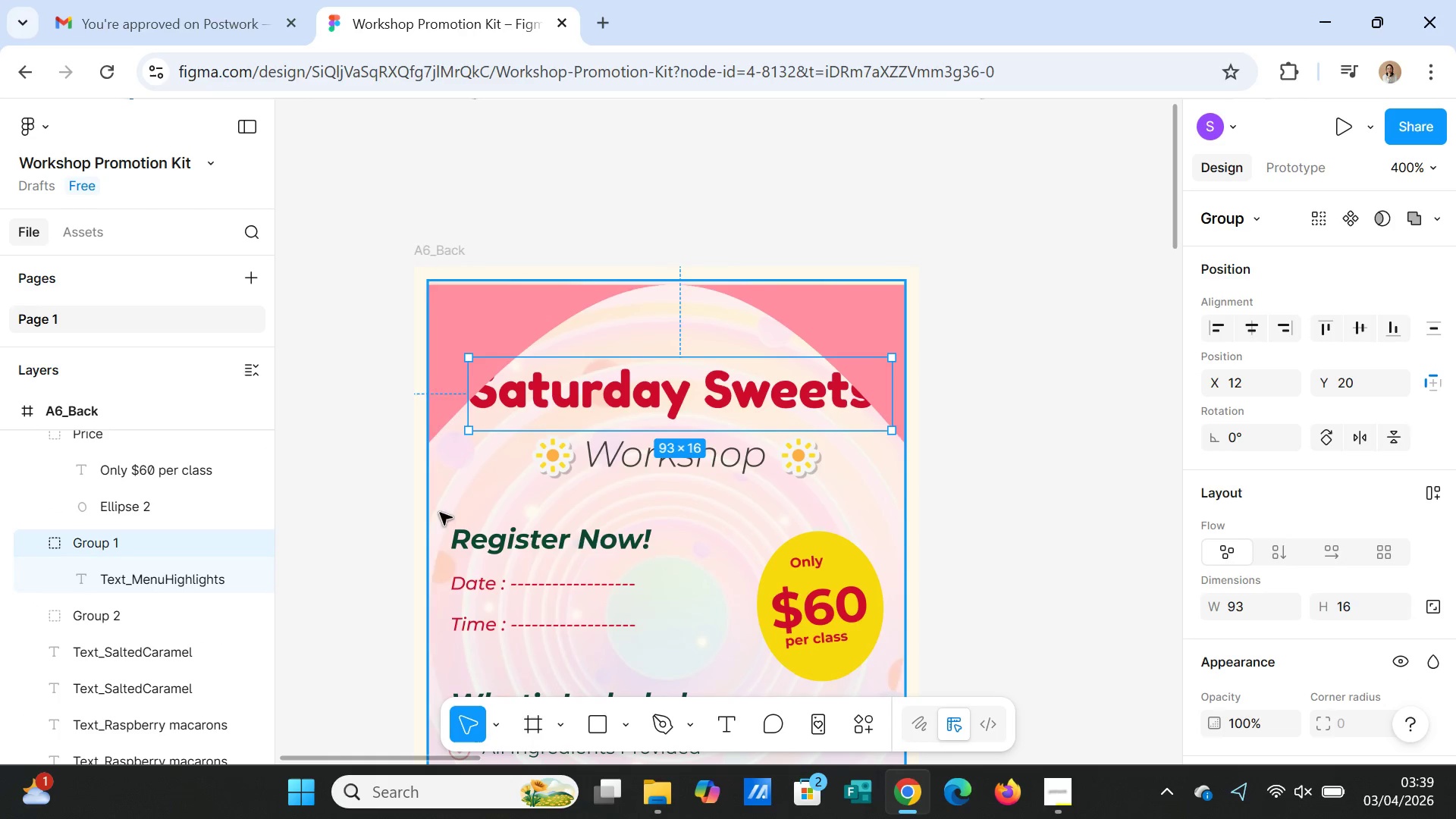 
right_click([110, 541])
 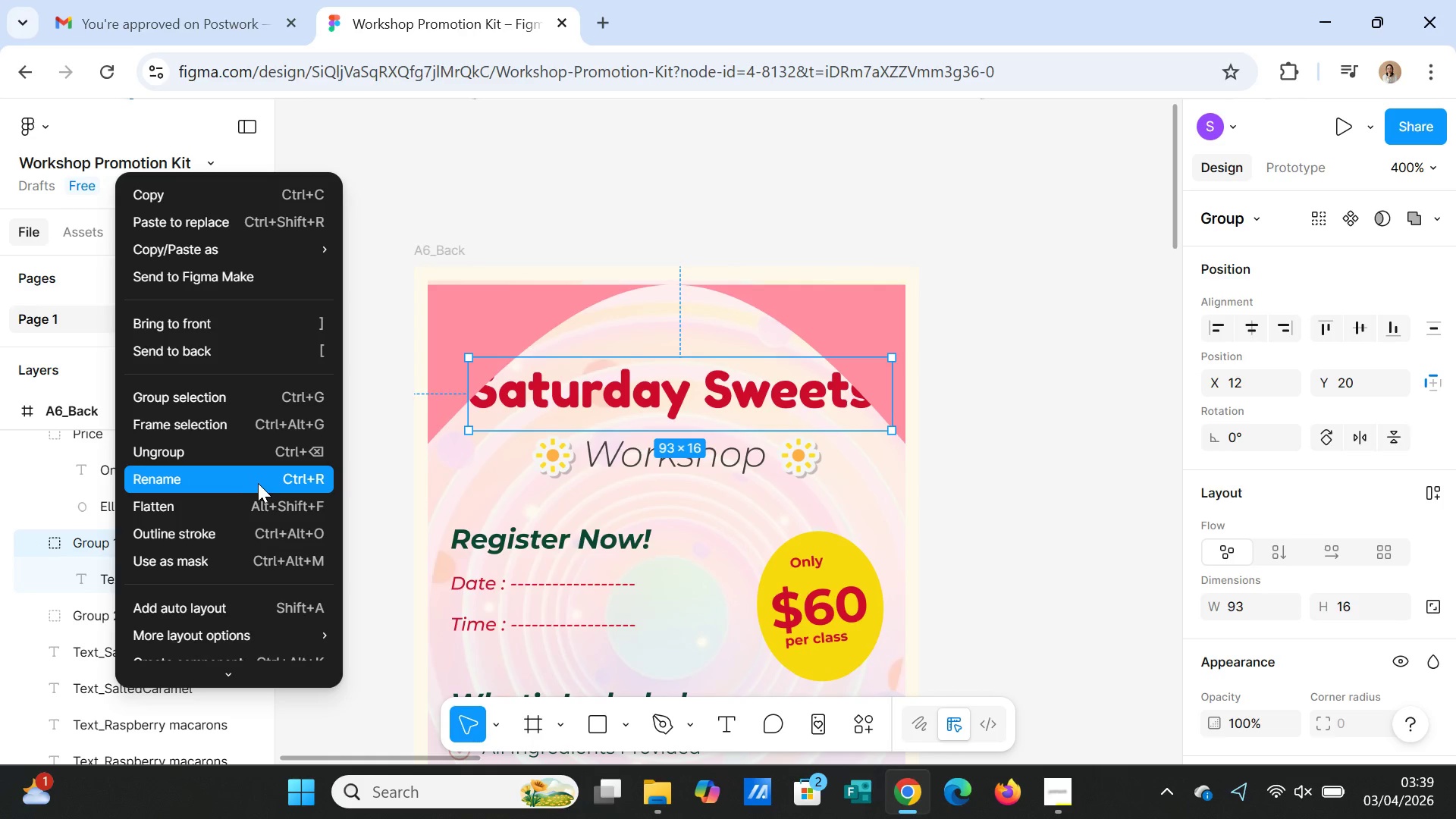 
left_click([231, 453])
 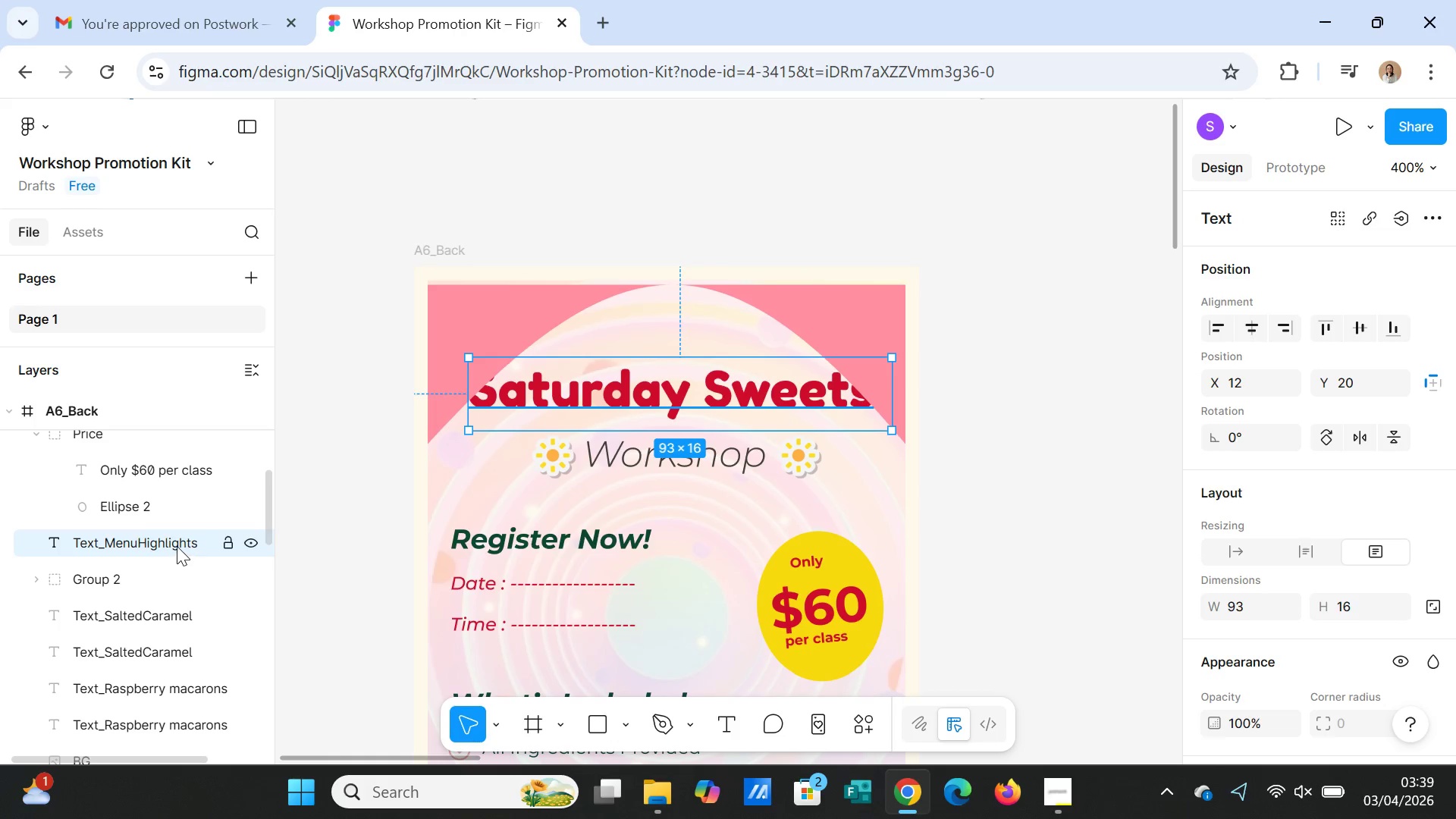 
left_click([177, 545])
 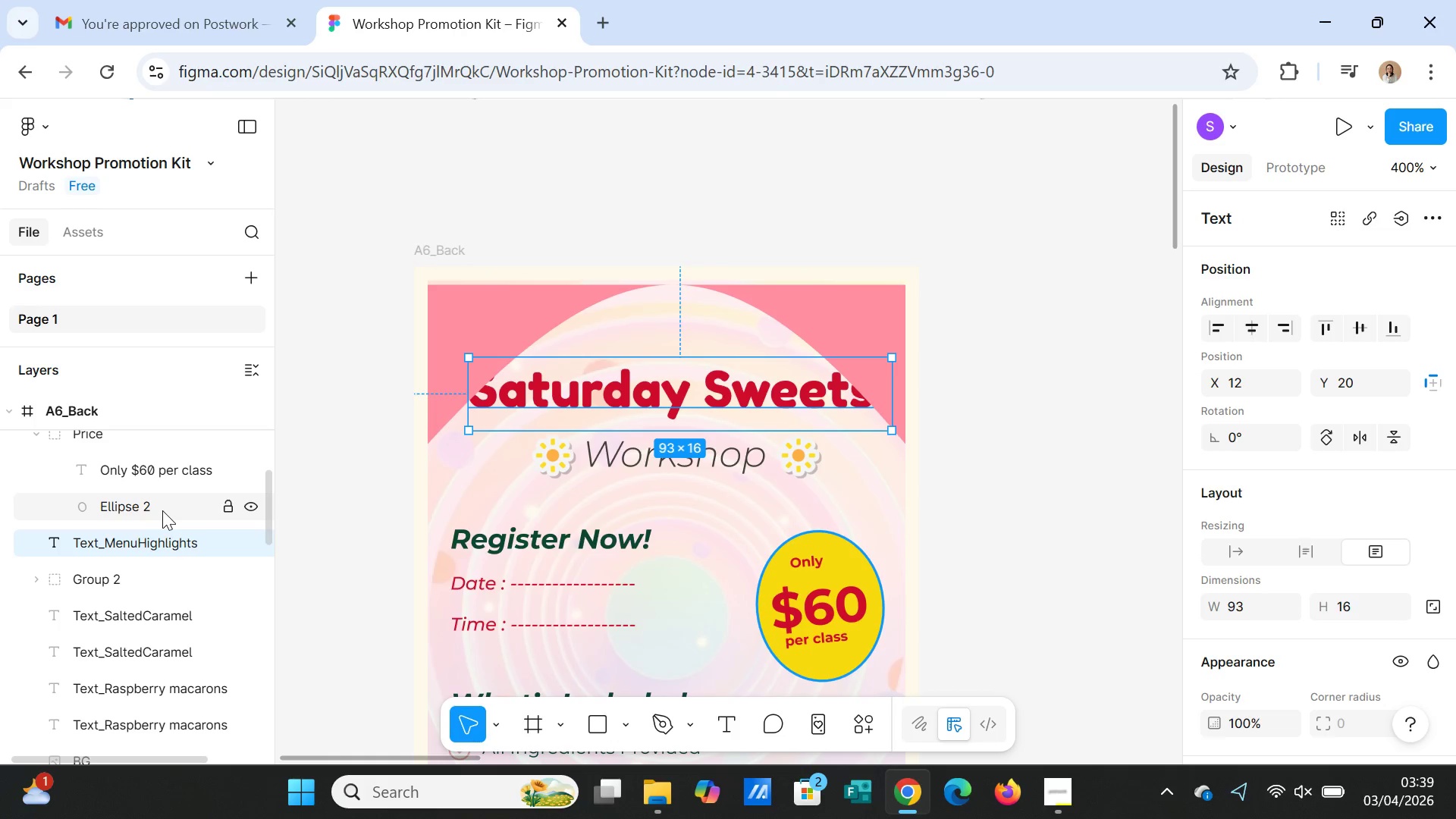 
left_click([162, 510])
 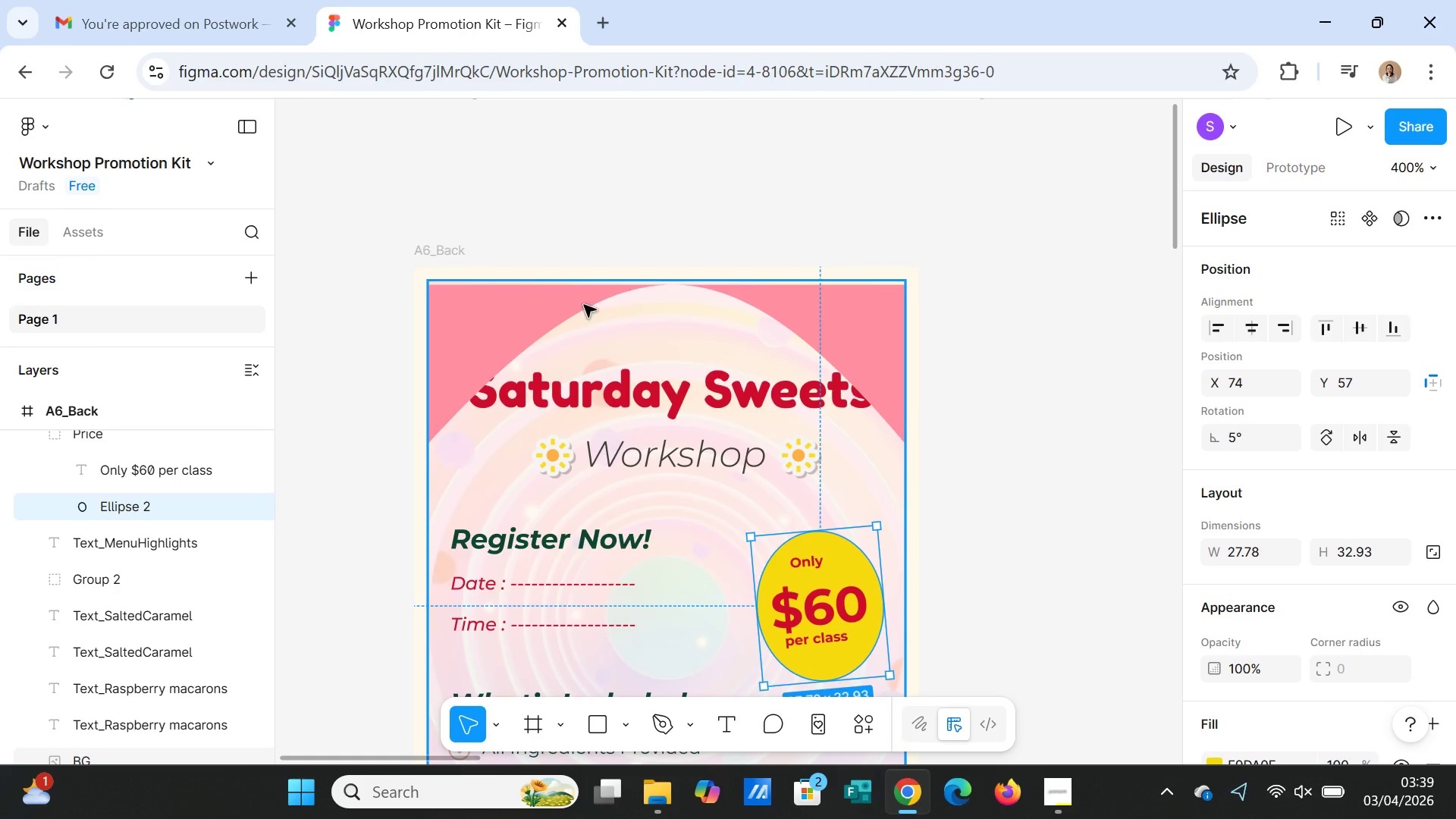 
left_click([562, 306])
 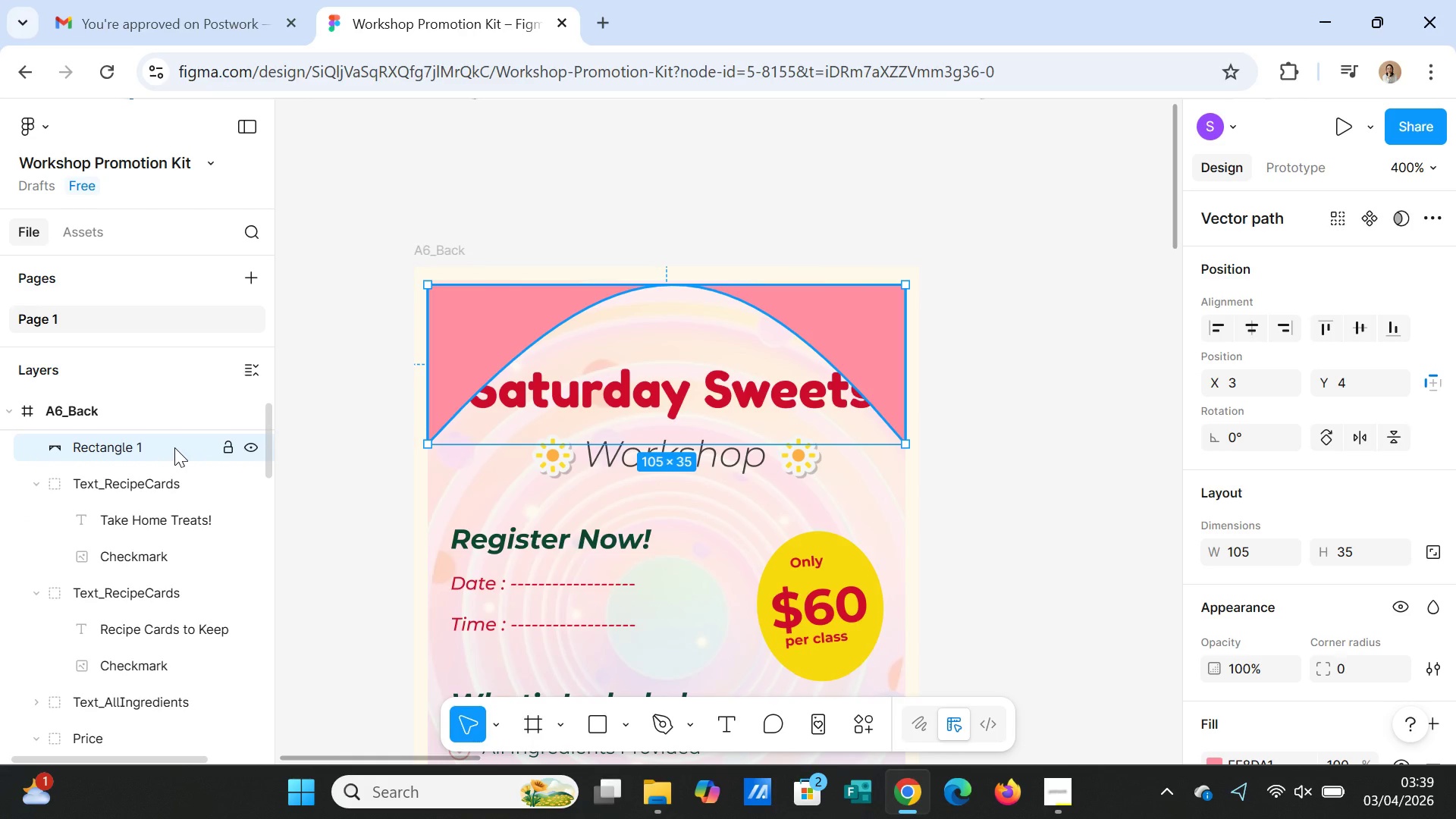 
left_click_drag(start_coordinate=[174, 447], to_coordinate=[163, 694])
 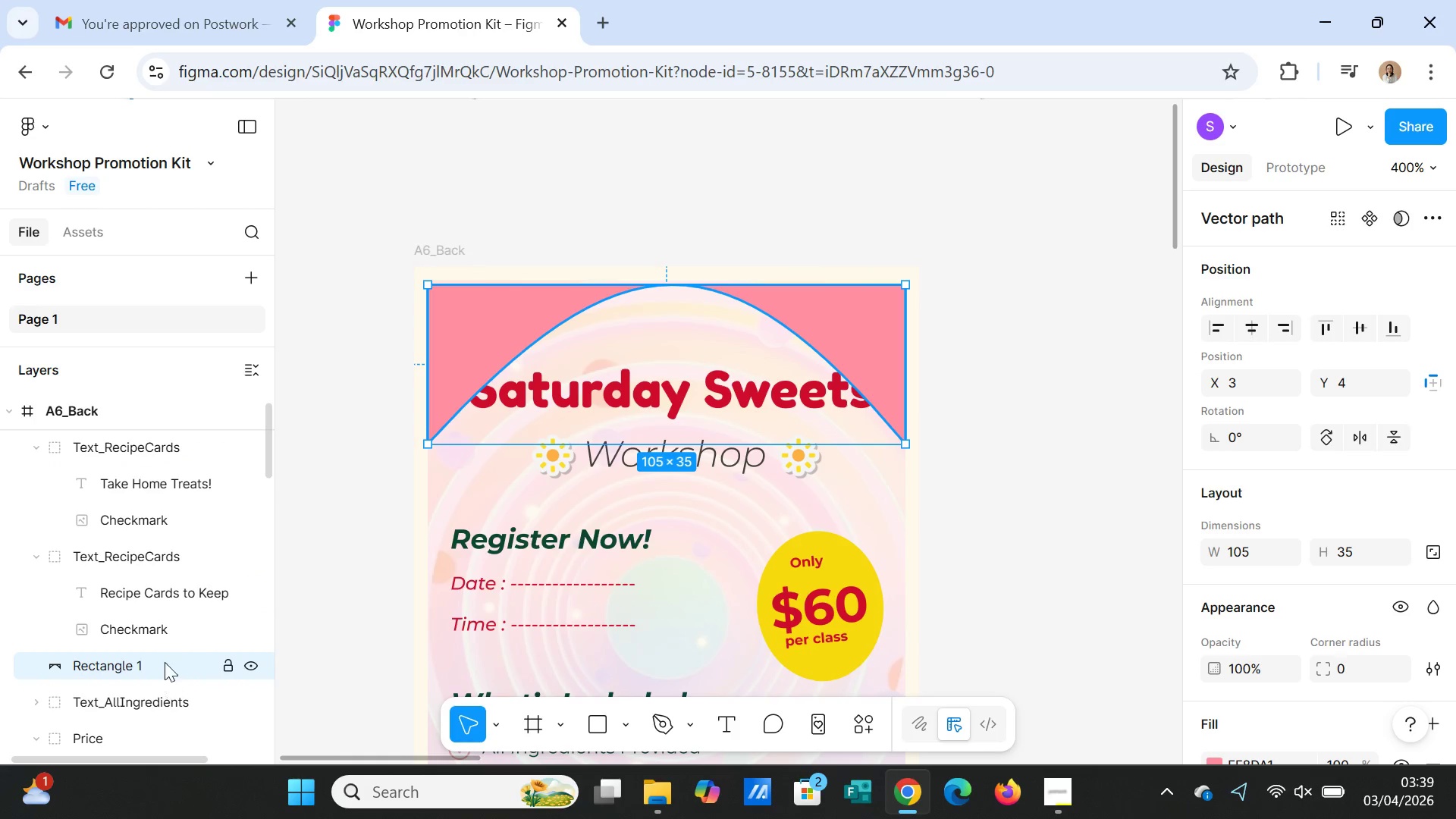 
scroll: coordinate [180, 624], scroll_direction: down, amount: 2.0
 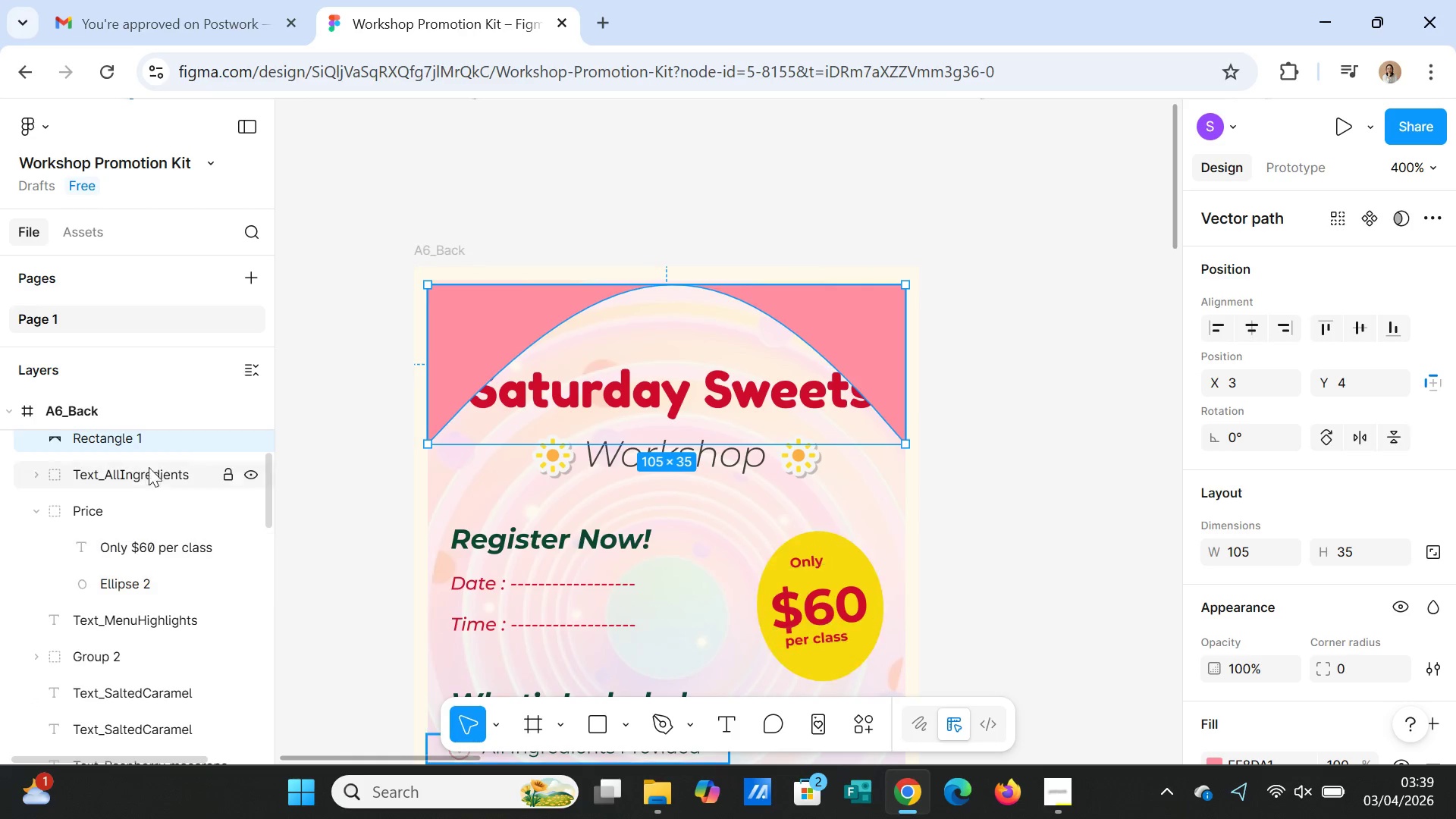 
left_click_drag(start_coordinate=[154, 435], to_coordinate=[156, 629])
 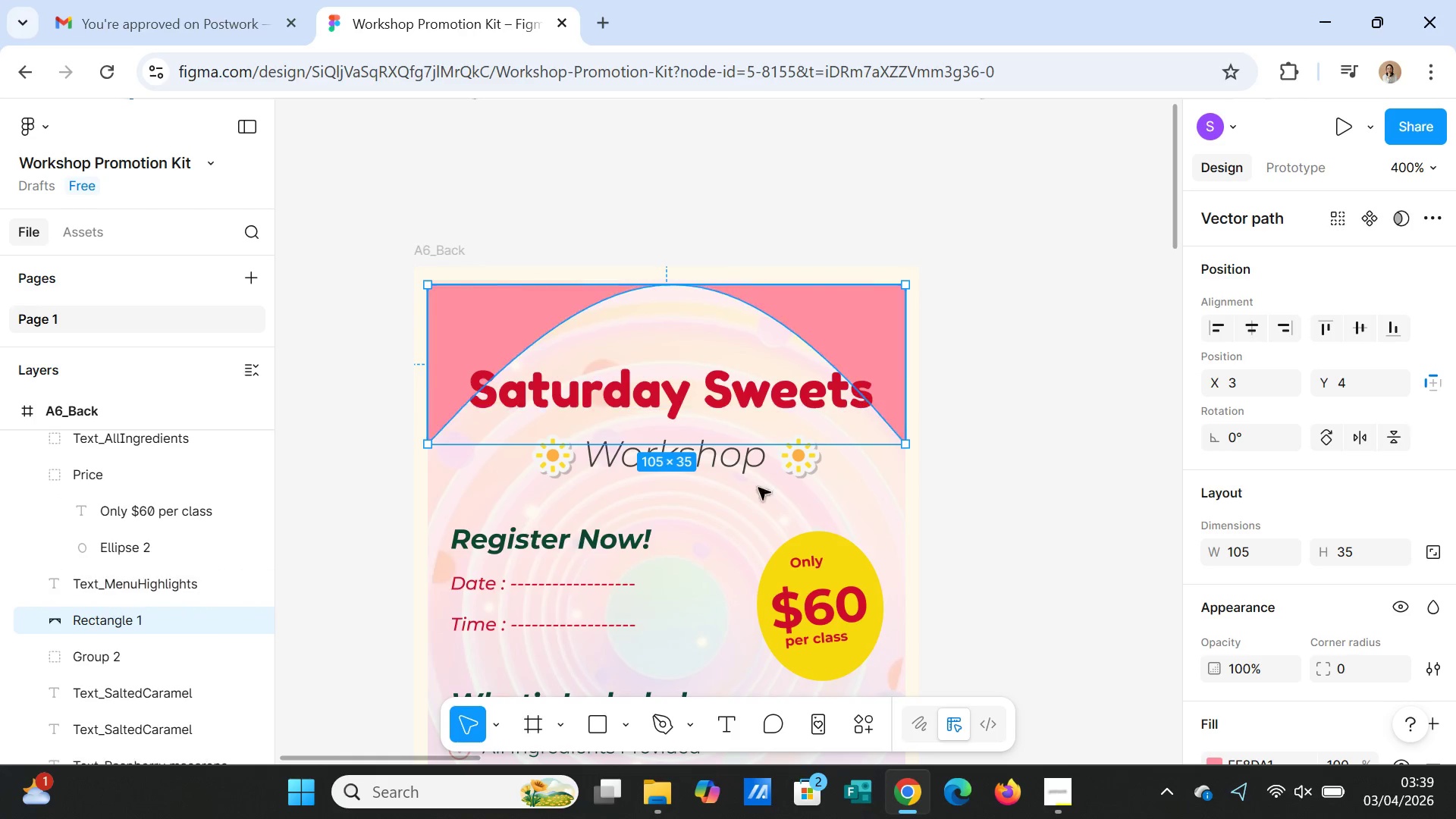 
left_click([998, 469])
 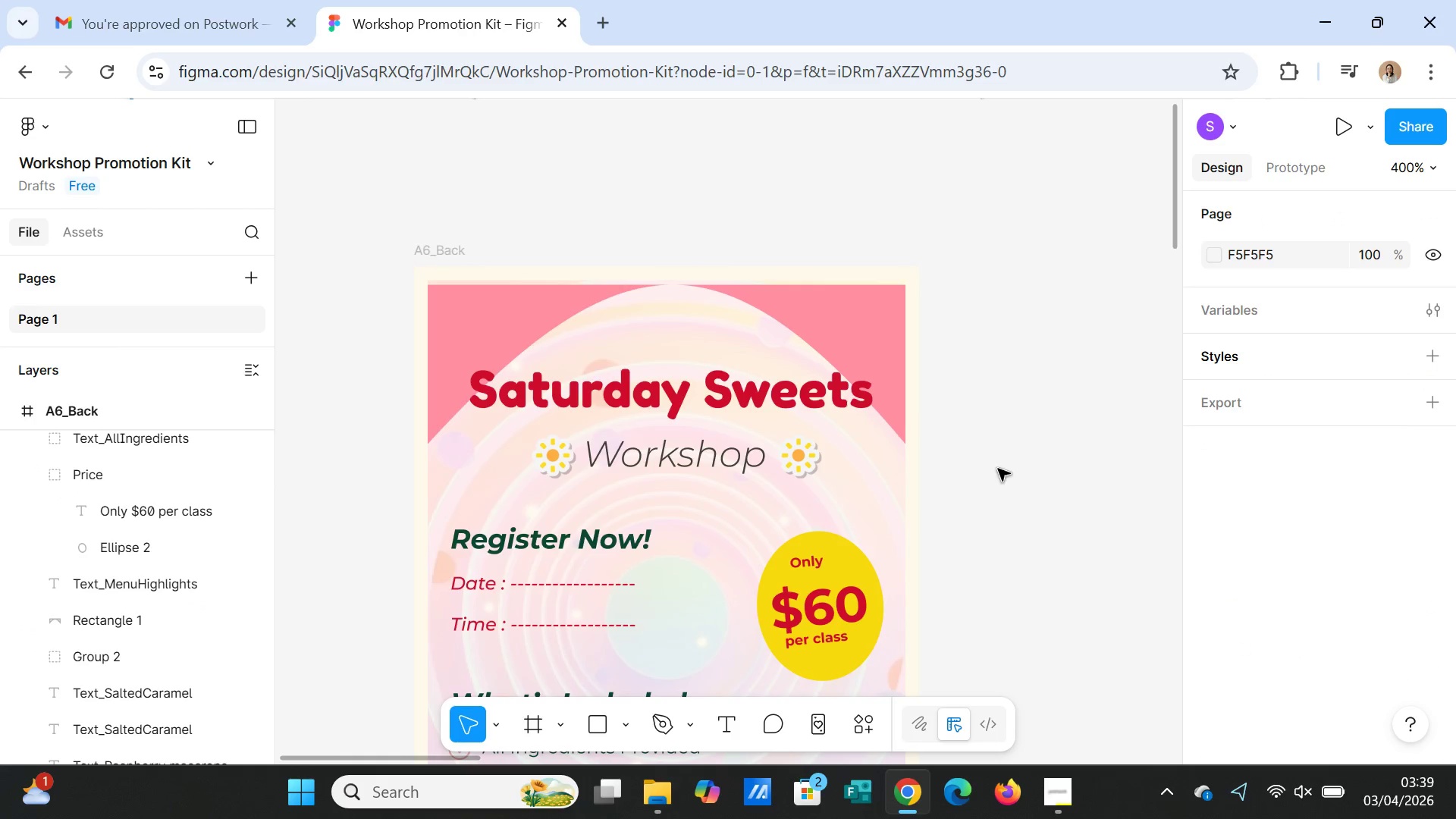 
left_click([998, 469])
 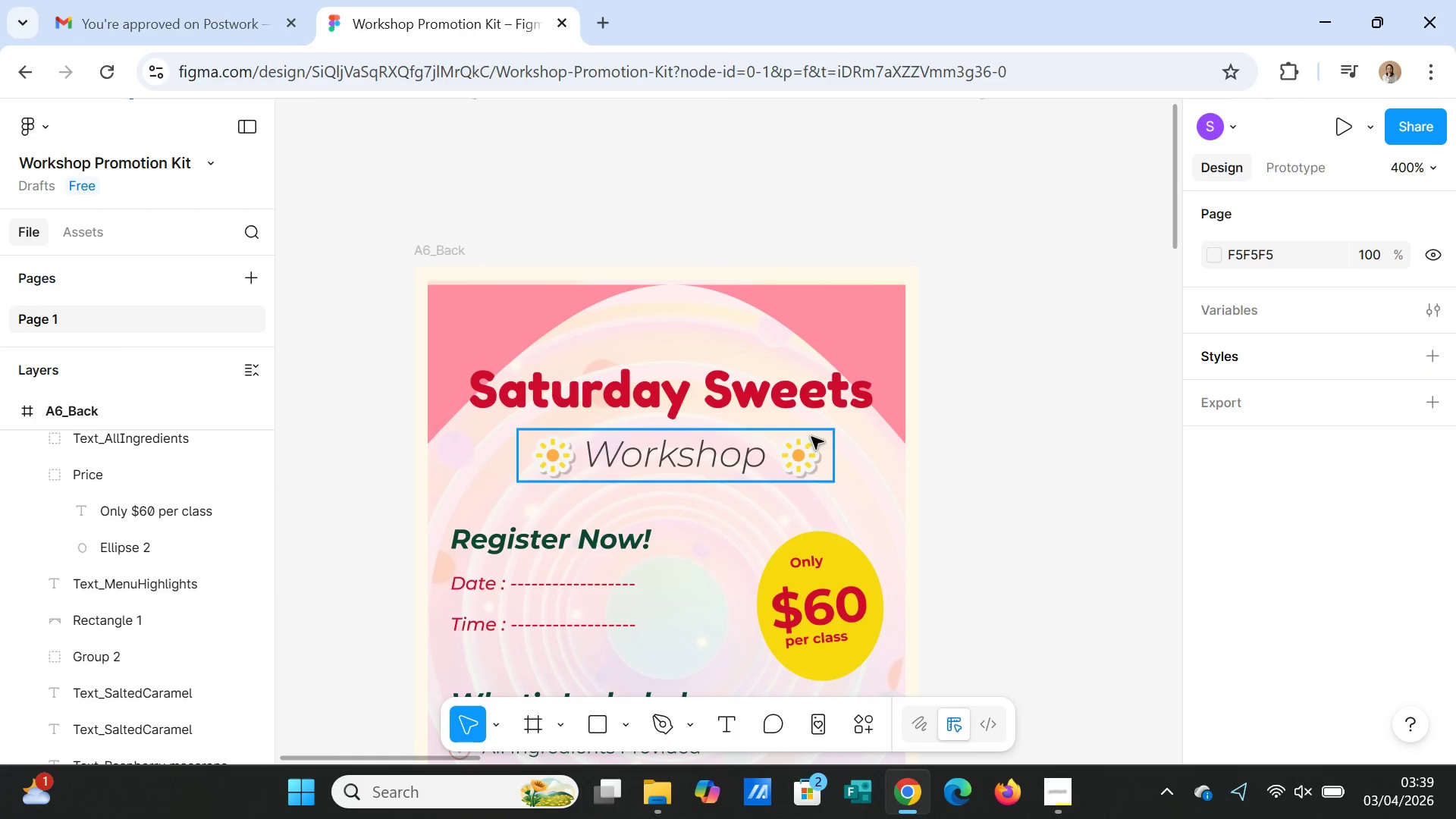 
left_click([783, 400])
 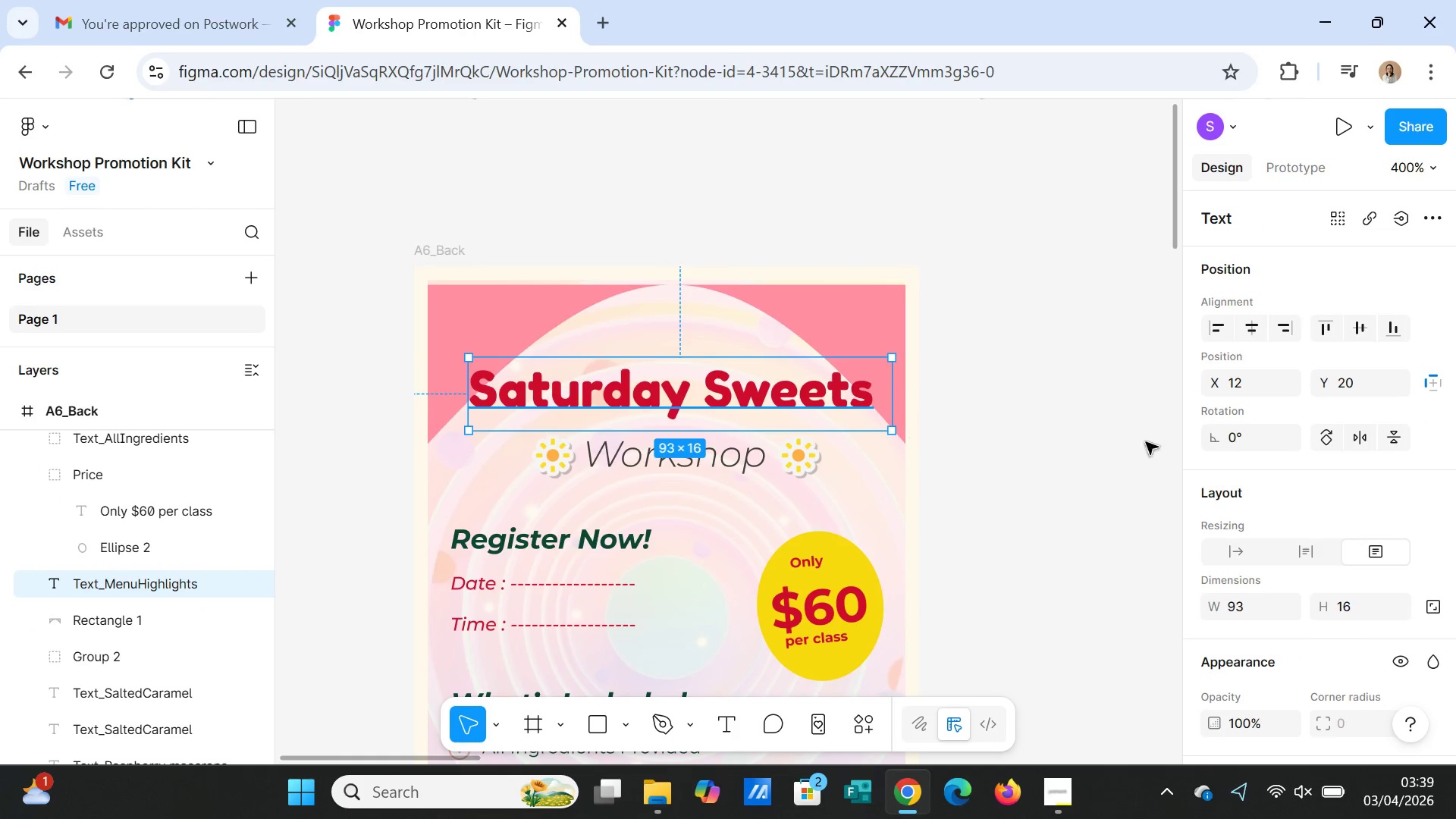 
scroll: coordinate [1448, 605], scroll_direction: down, amount: 2.0
 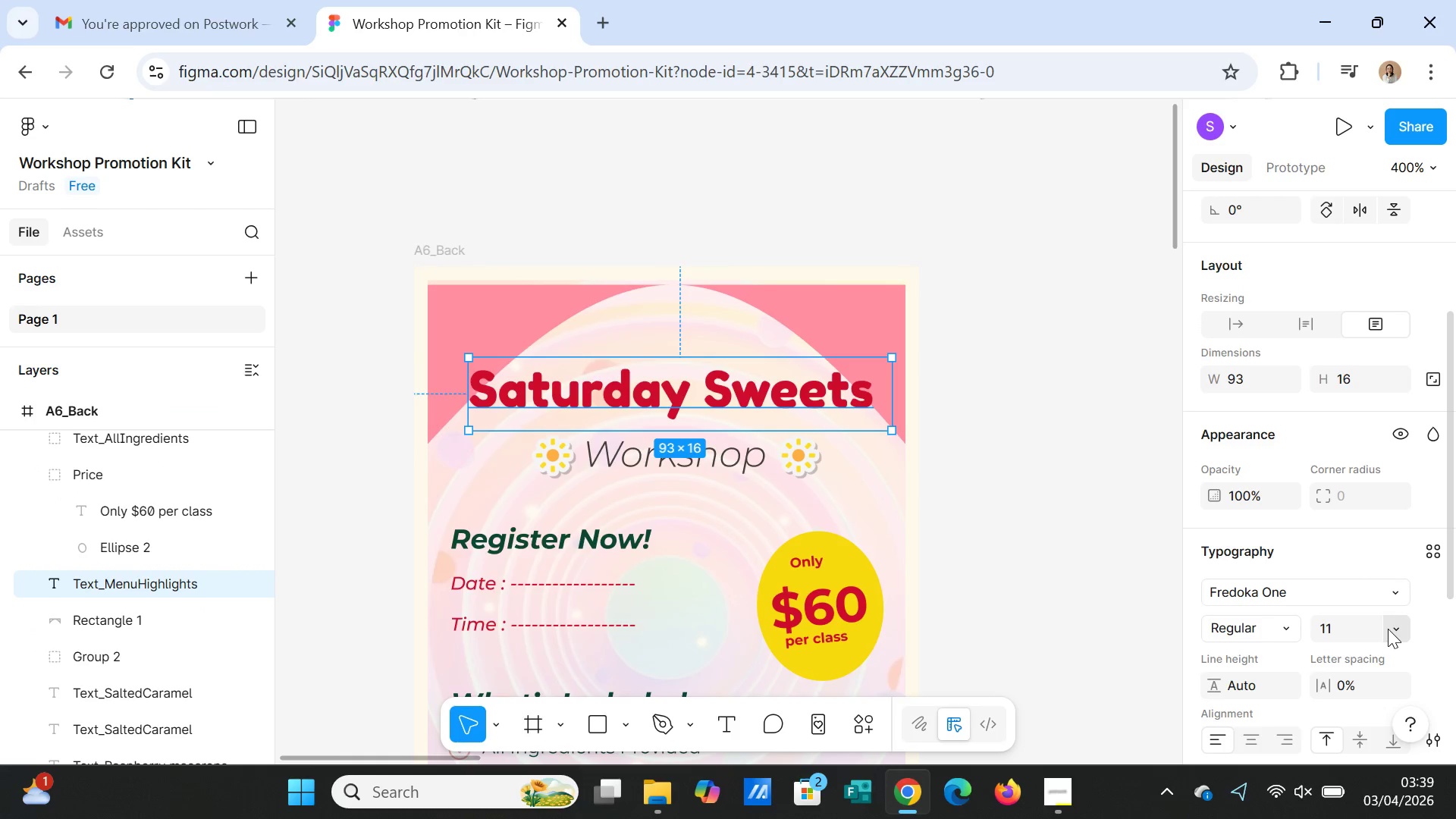 
left_click([1363, 630])
 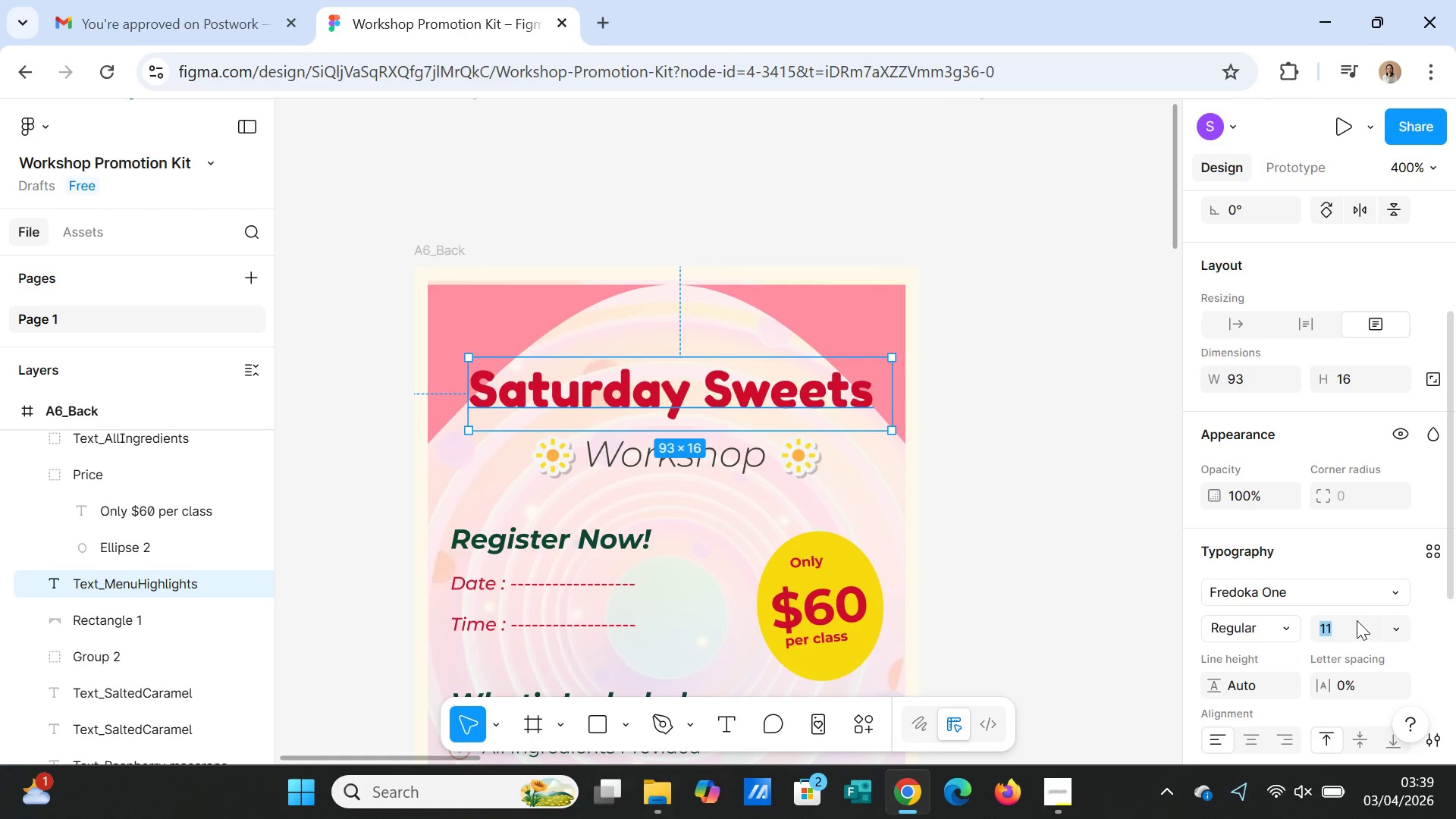 
key(Q)
 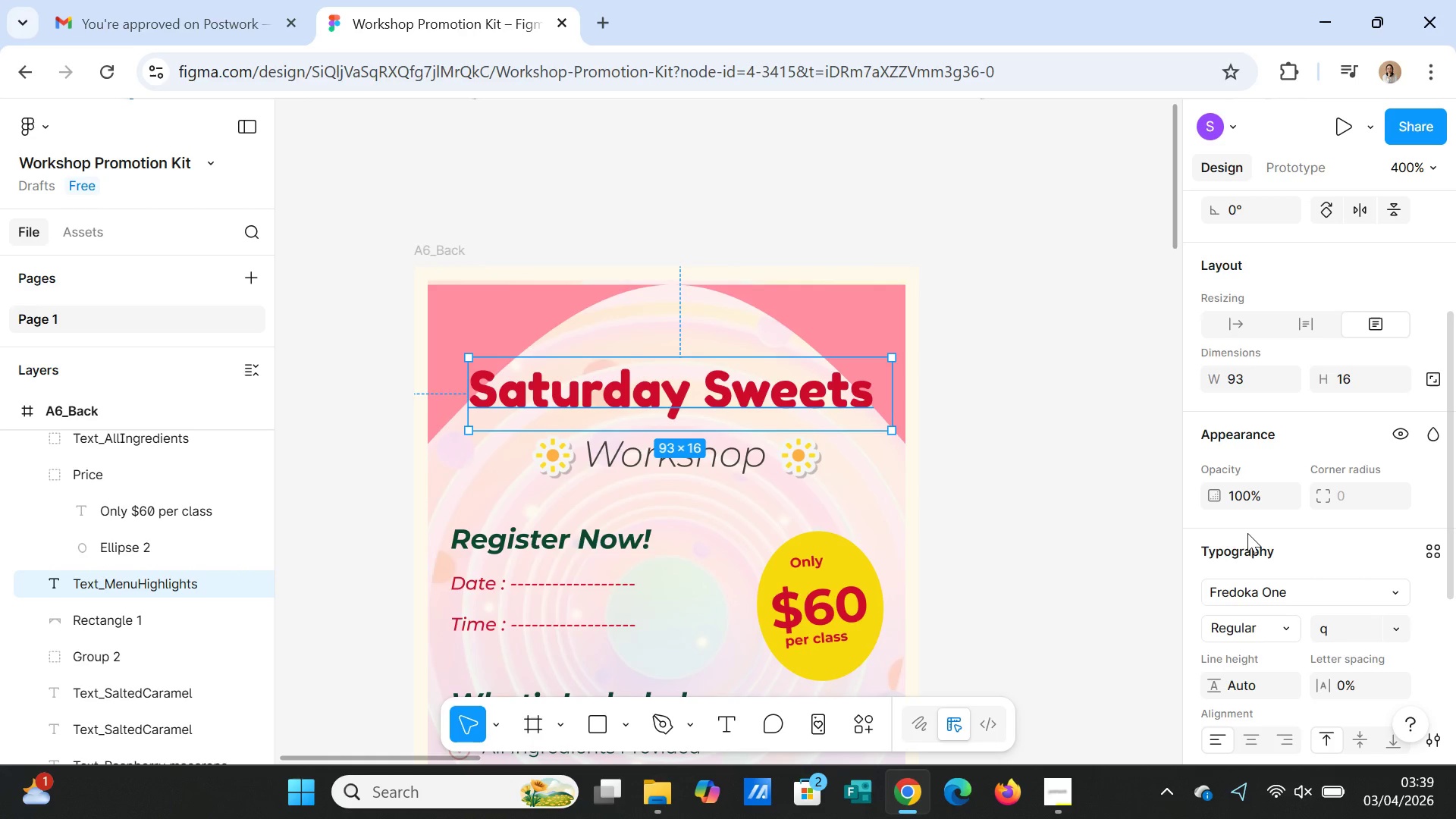 
key(Backspace)
type(12)
 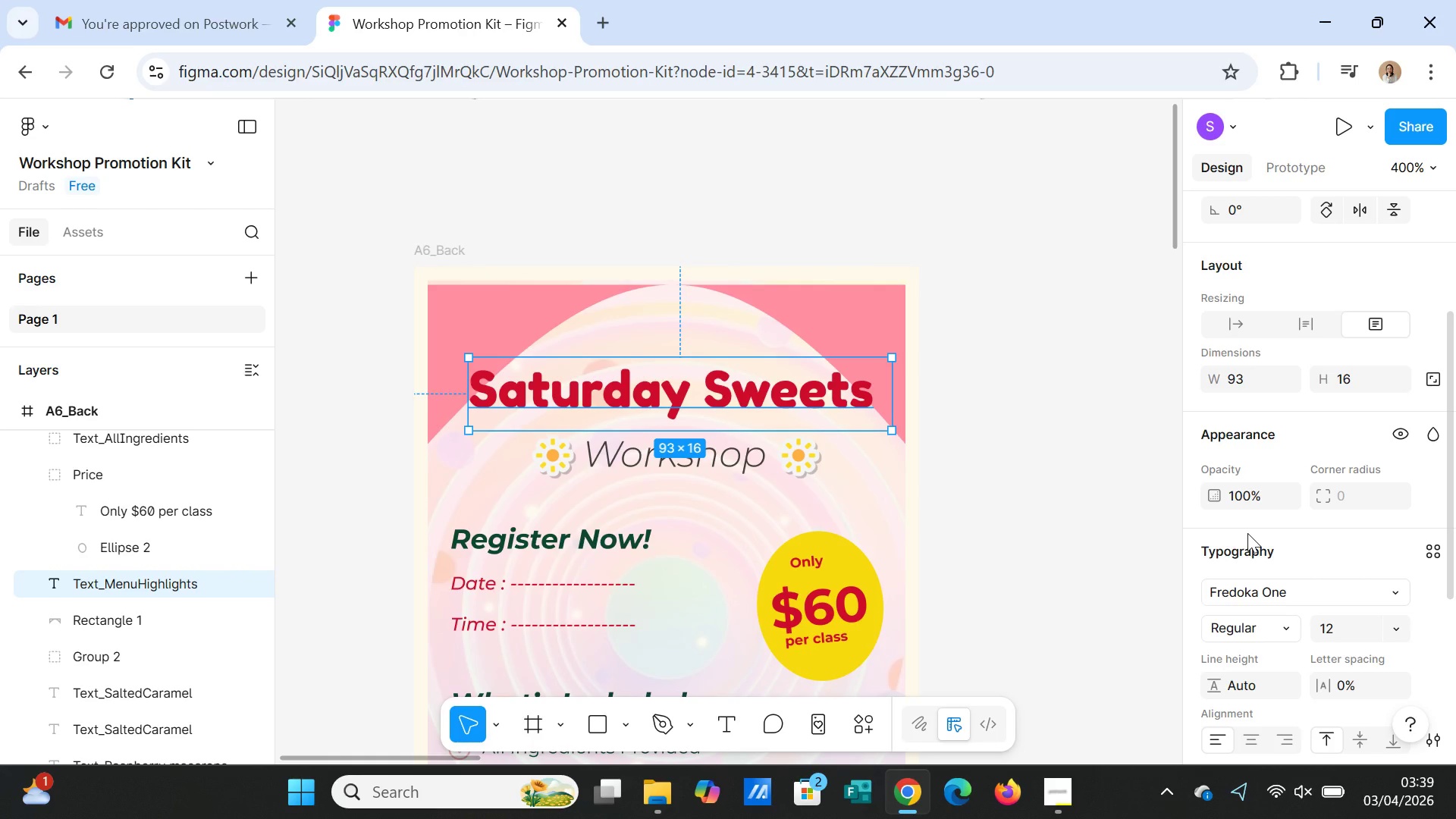 
key(Enter)
 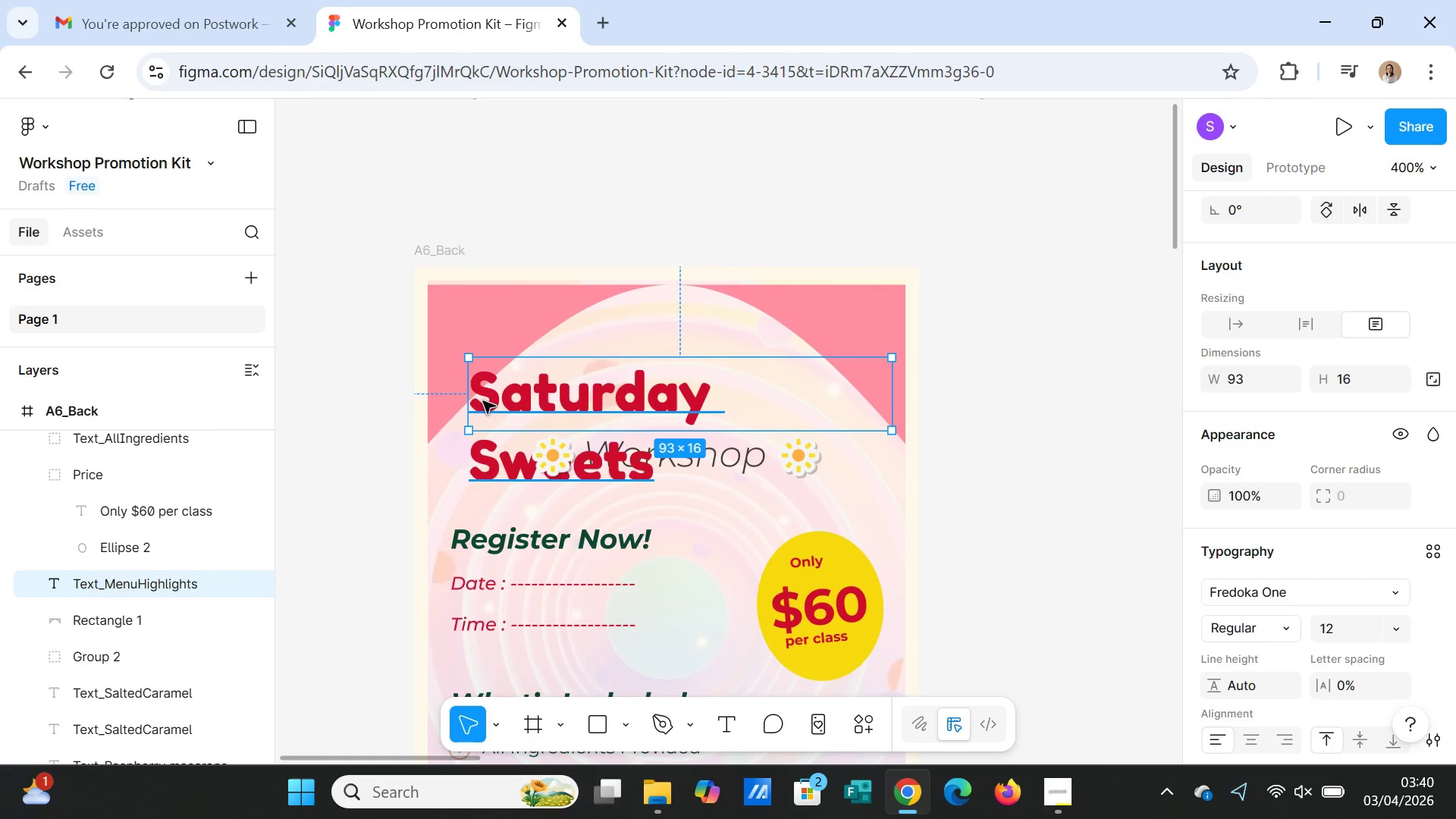 
left_click_drag(start_coordinate=[467, 391], to_coordinate=[441, 388])
 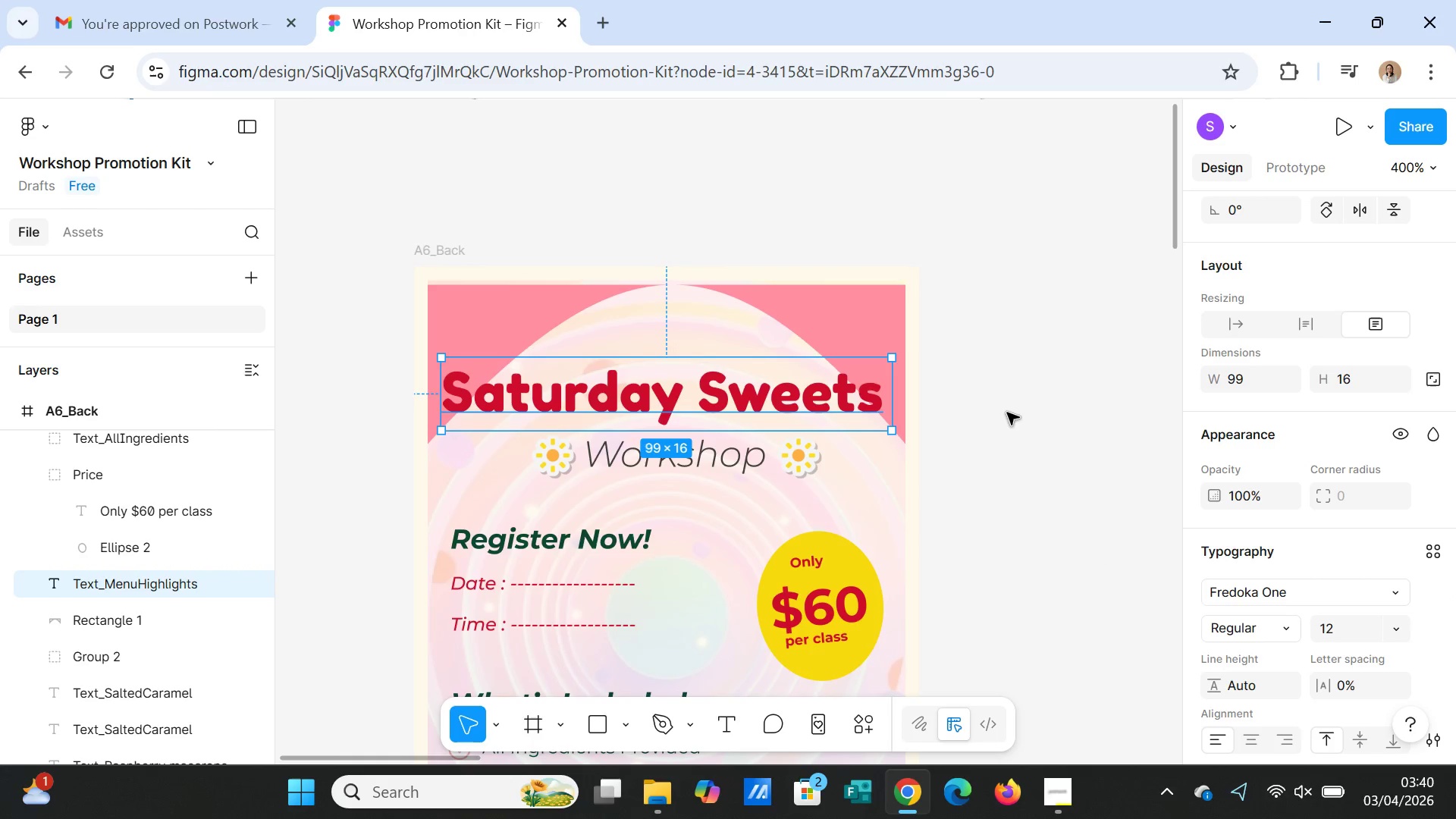 
left_click([1007, 413])
 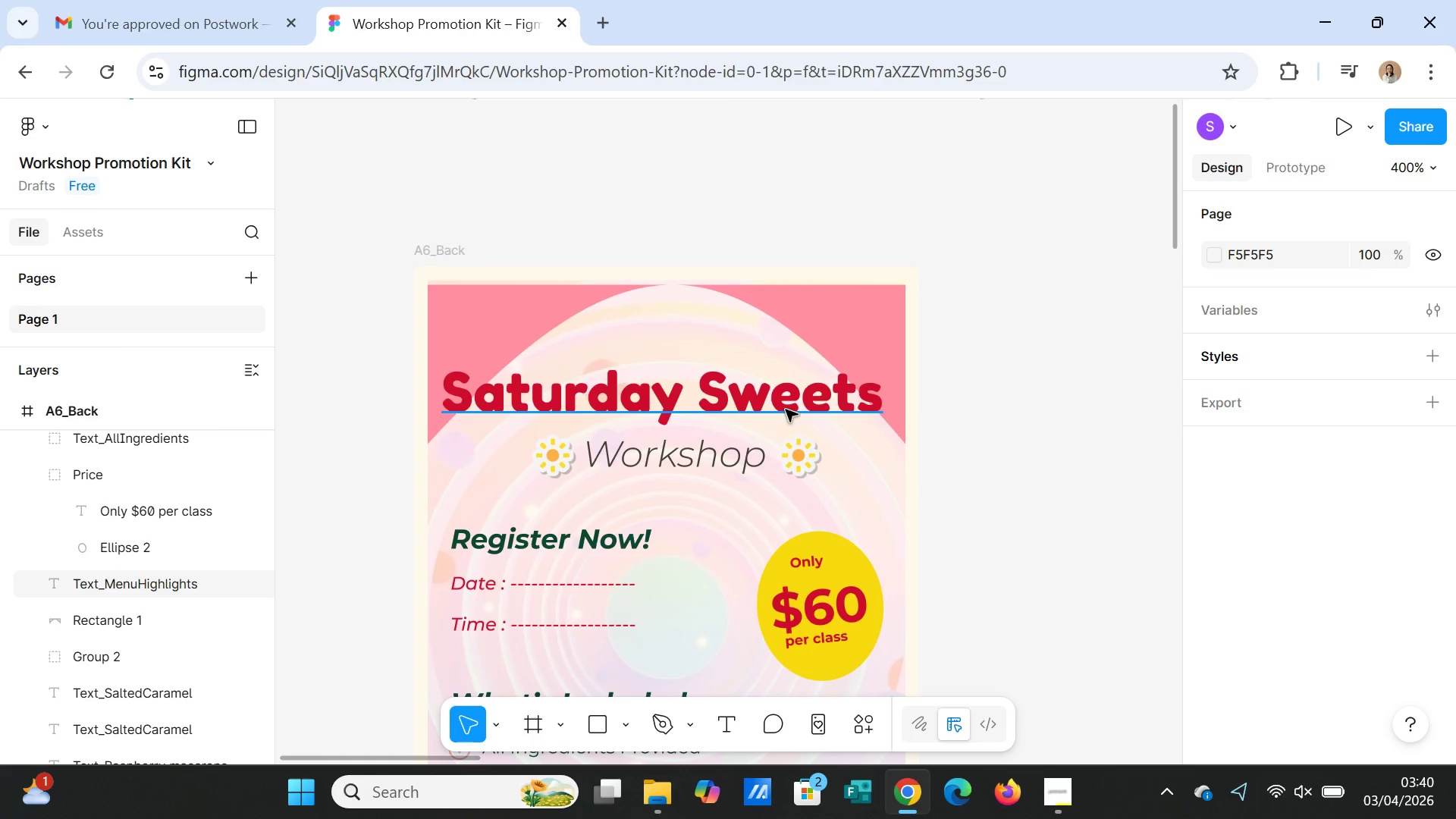 
left_click([783, 403])
 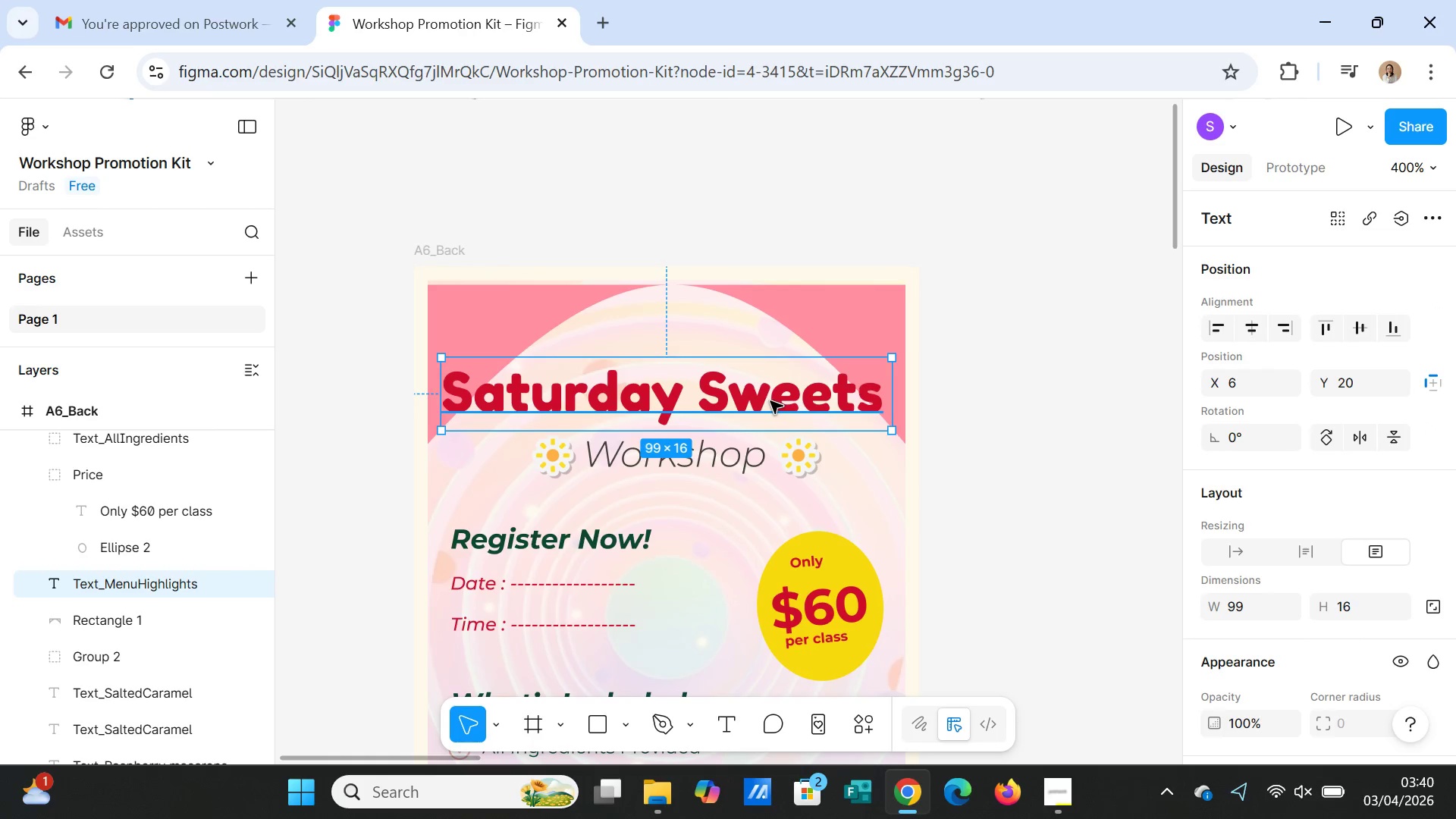 
left_click_drag(start_coordinate=[770, 401], to_coordinate=[778, 378])
 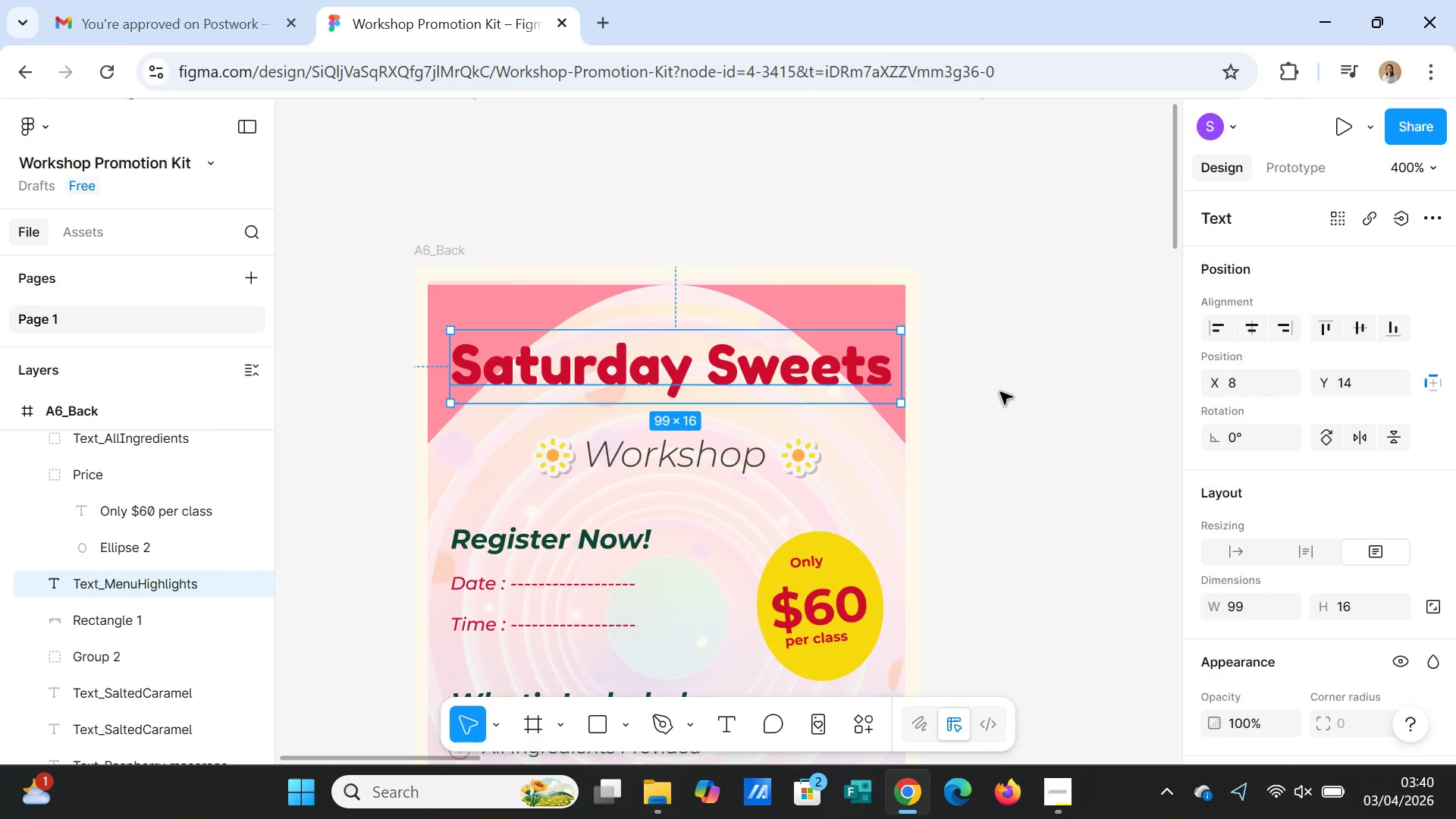 
left_click([1000, 392])
 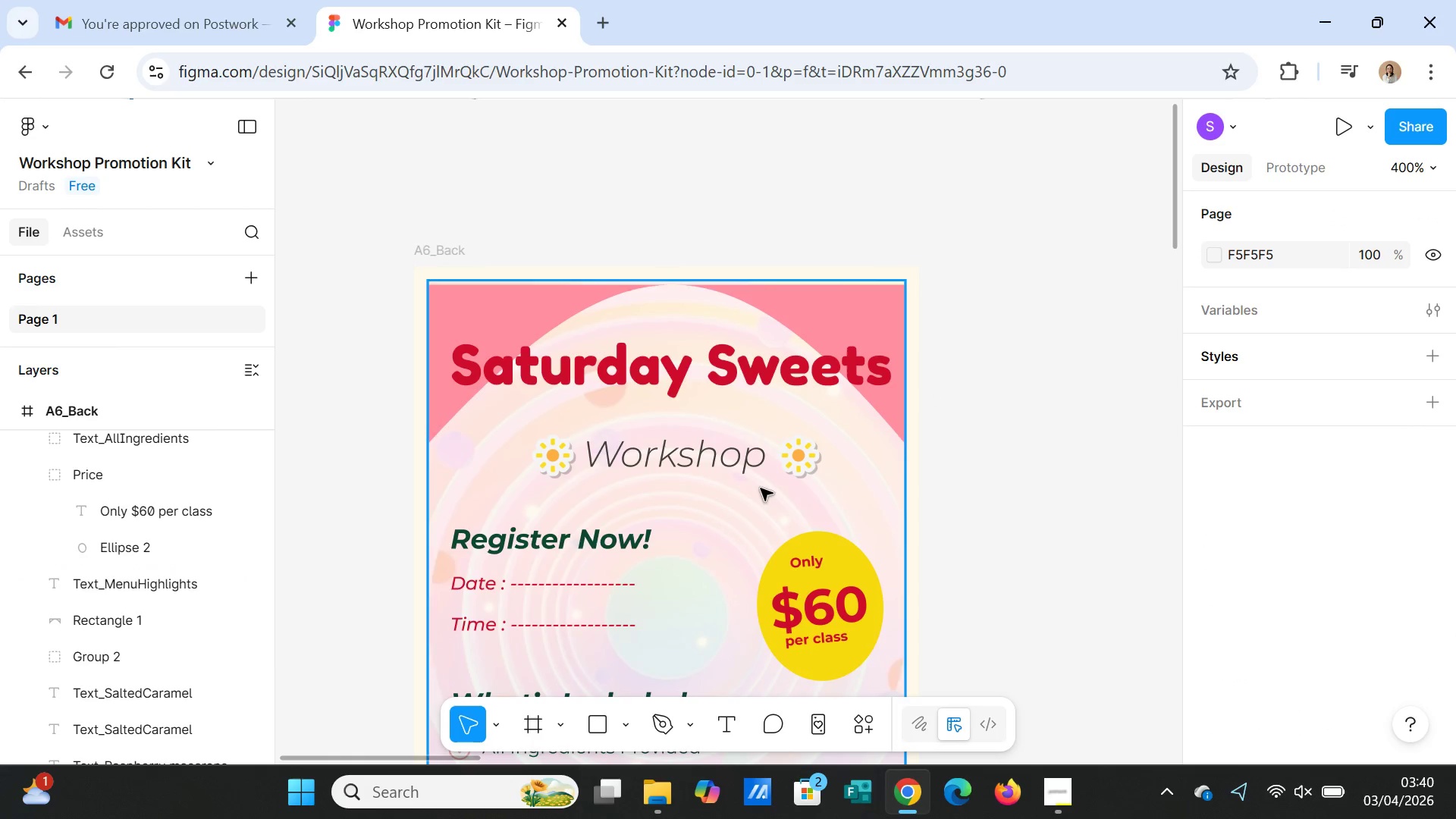 
left_click([752, 467])
 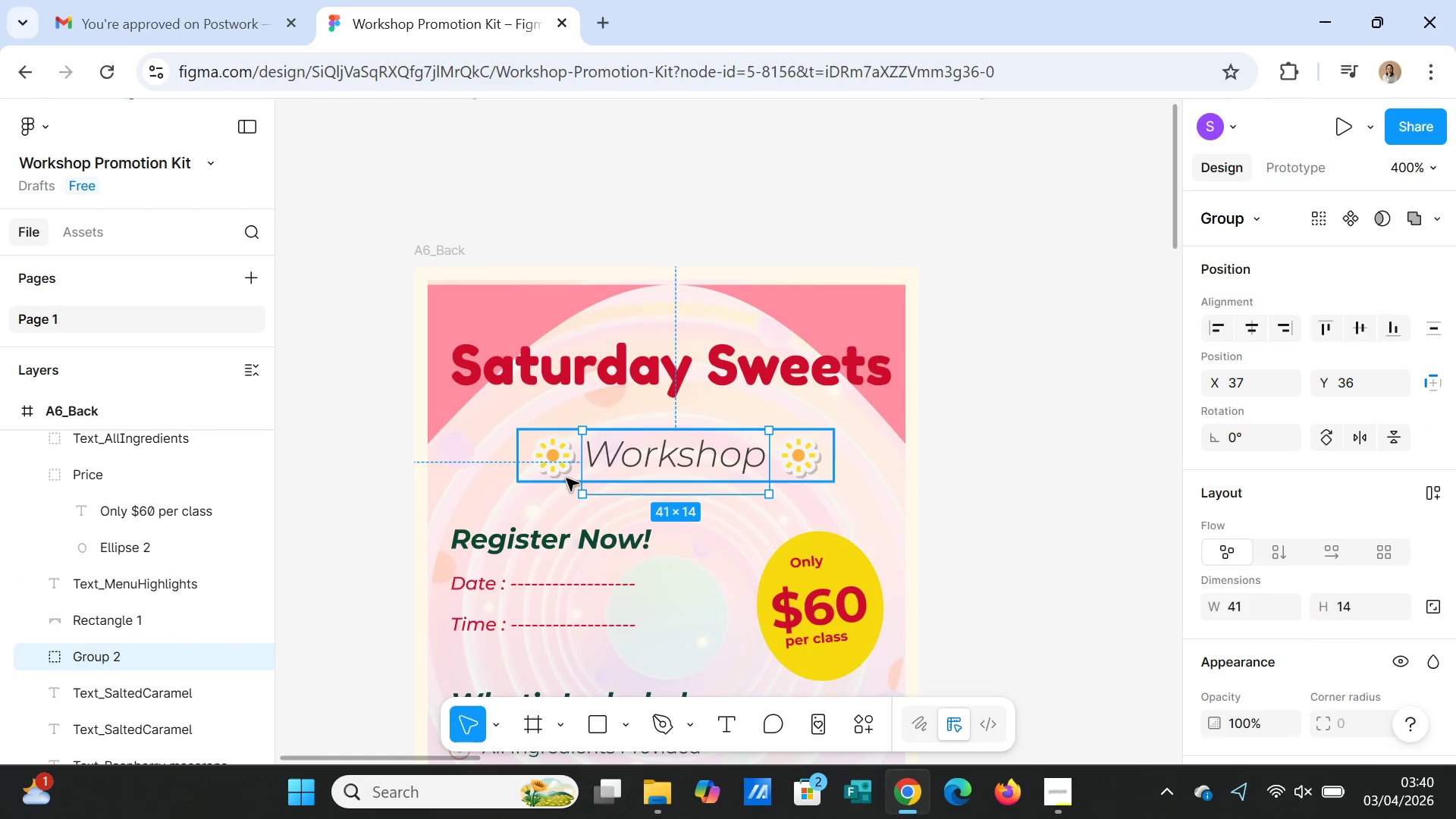 
left_click_drag(start_coordinate=[561, 469], to_coordinate=[563, 453])
 